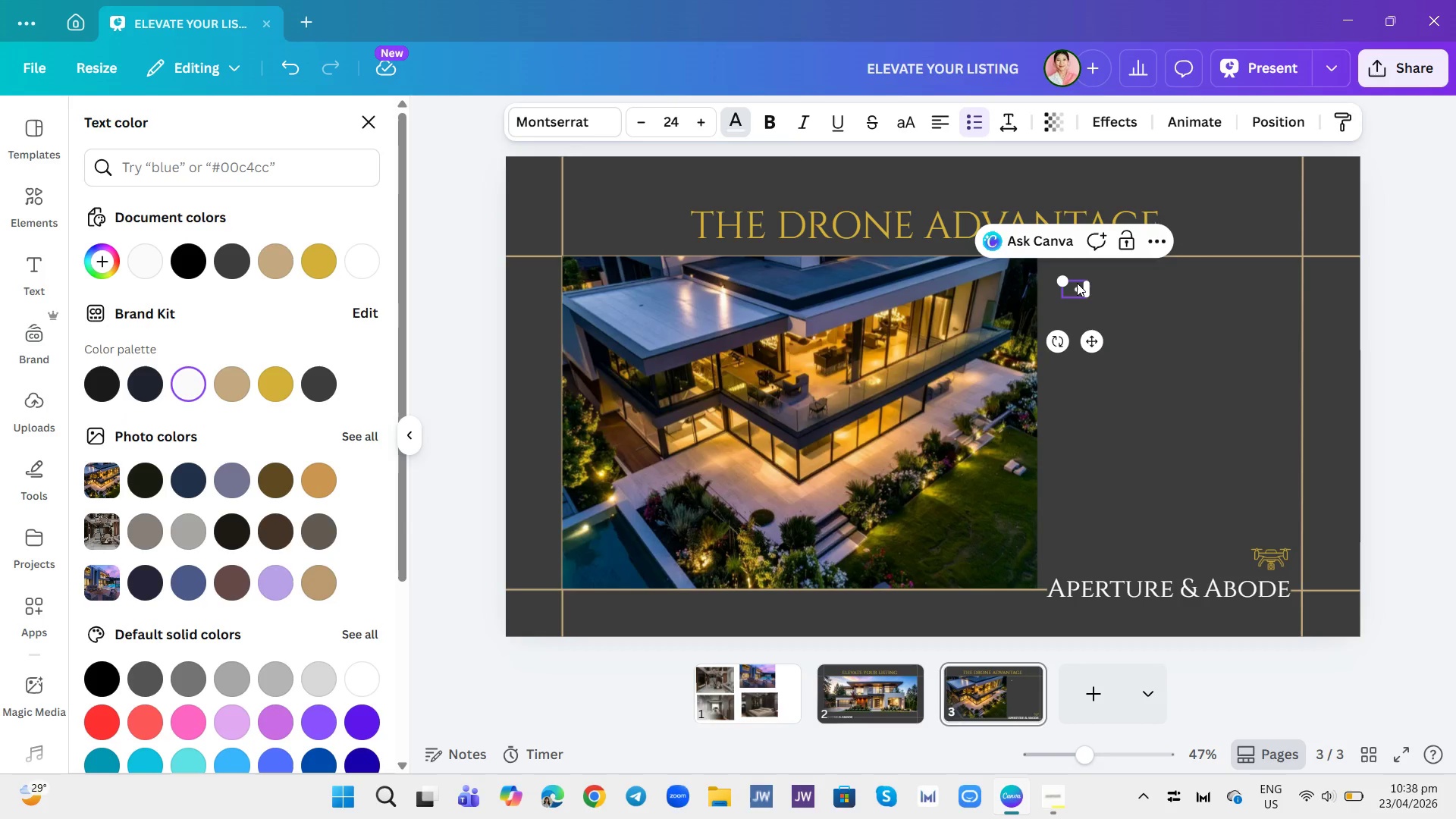 
left_click([1077, 283])
 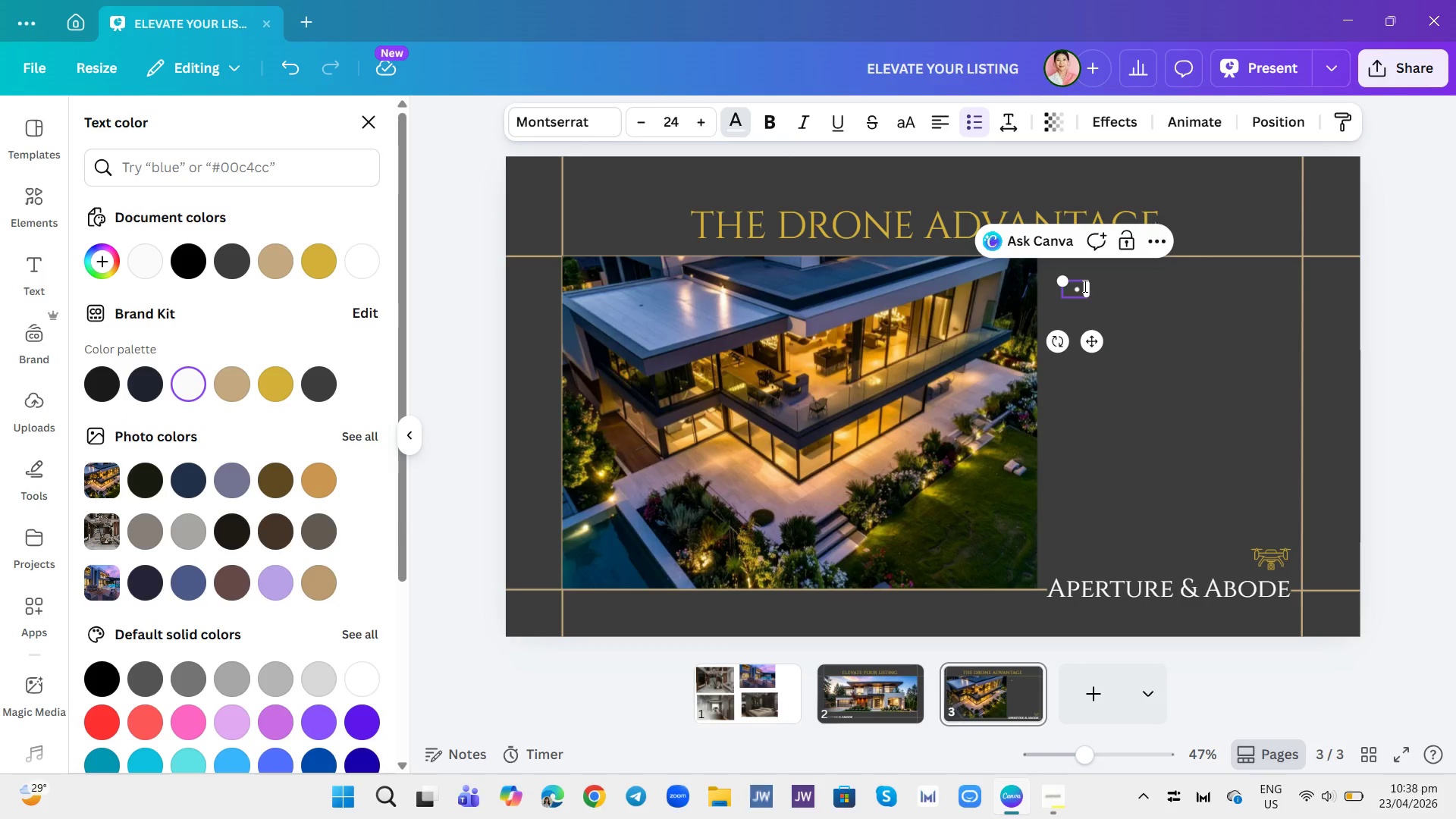 
double_click([1084, 286])
 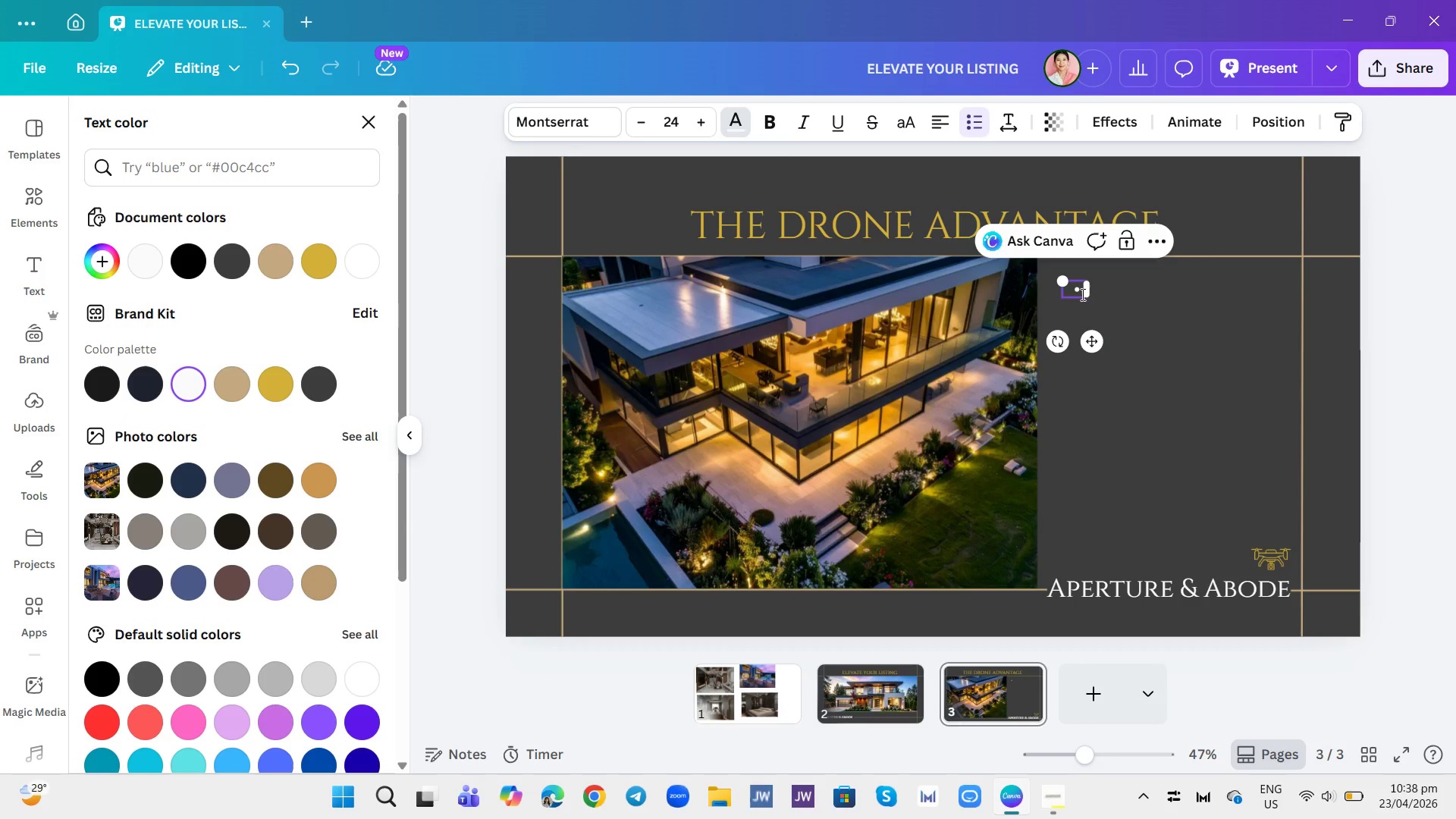 
left_click([1081, 294])
 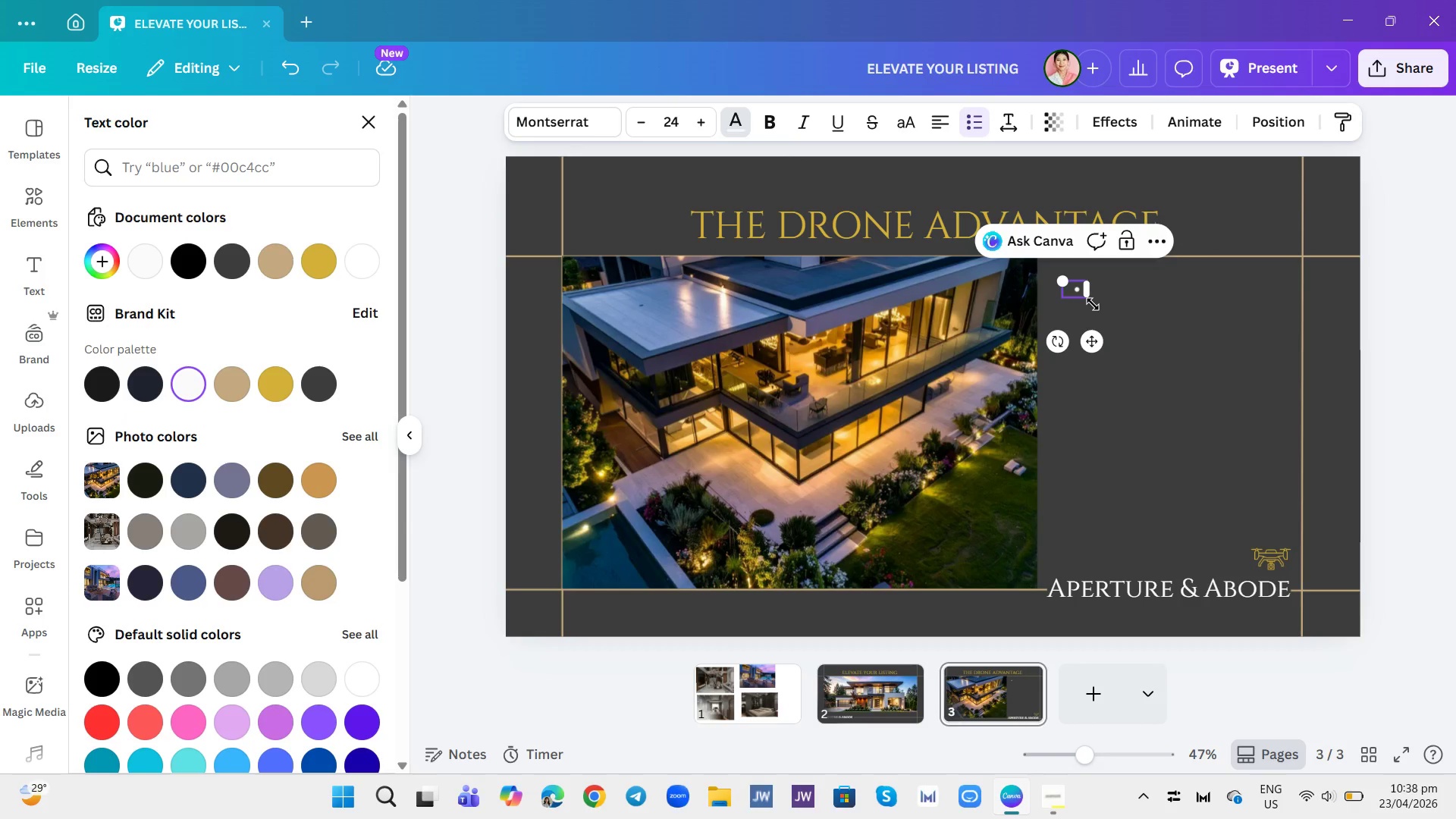 
type(Highi)
 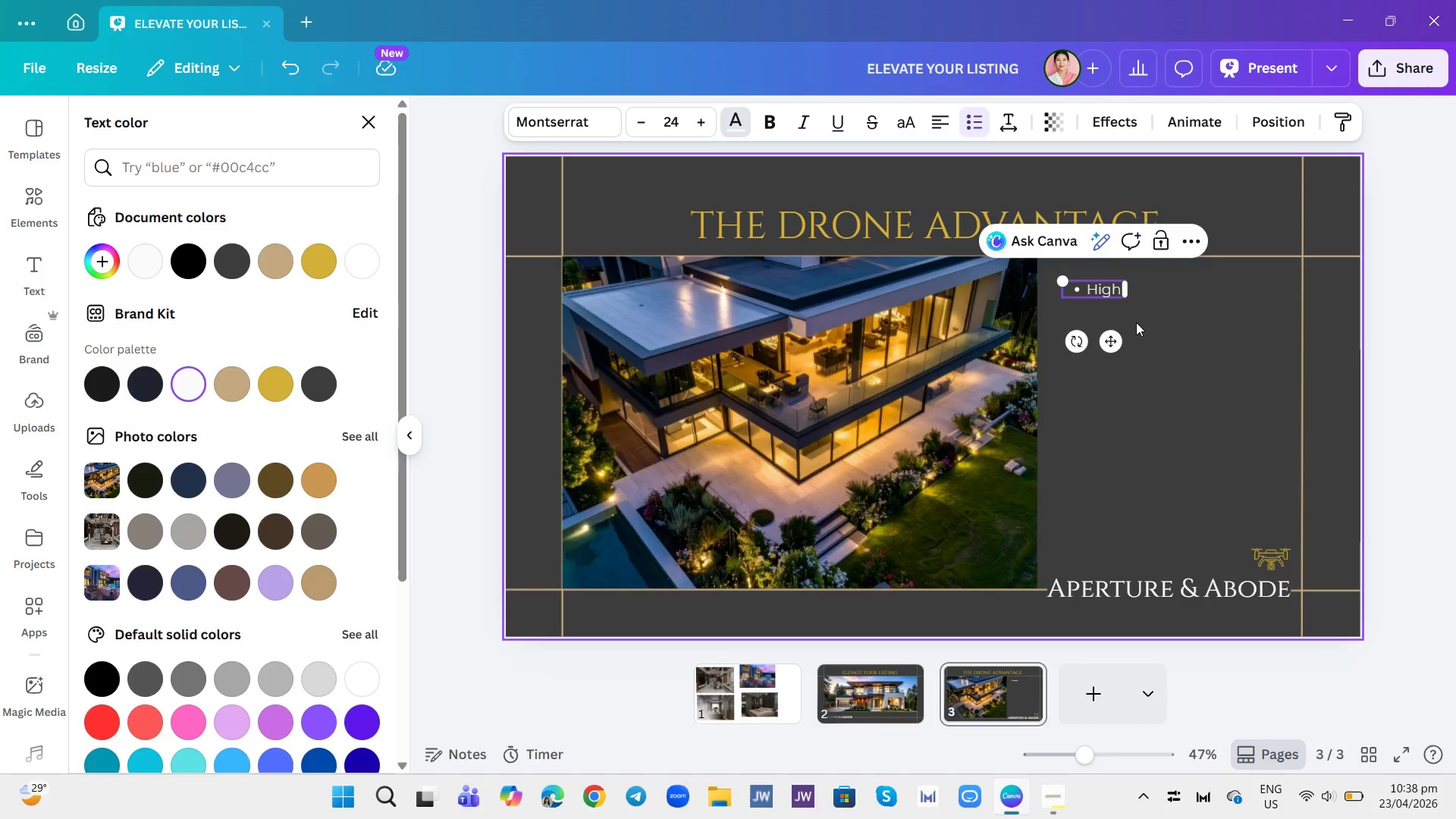 
type(li)
key(Backspace)
key(Backspace)
key(Backspace)
type(lighting aerial stlls anf )
key(Backspace)
key(Backspace)
key(Backspace)
key(Backspace)
key(Backspace)
 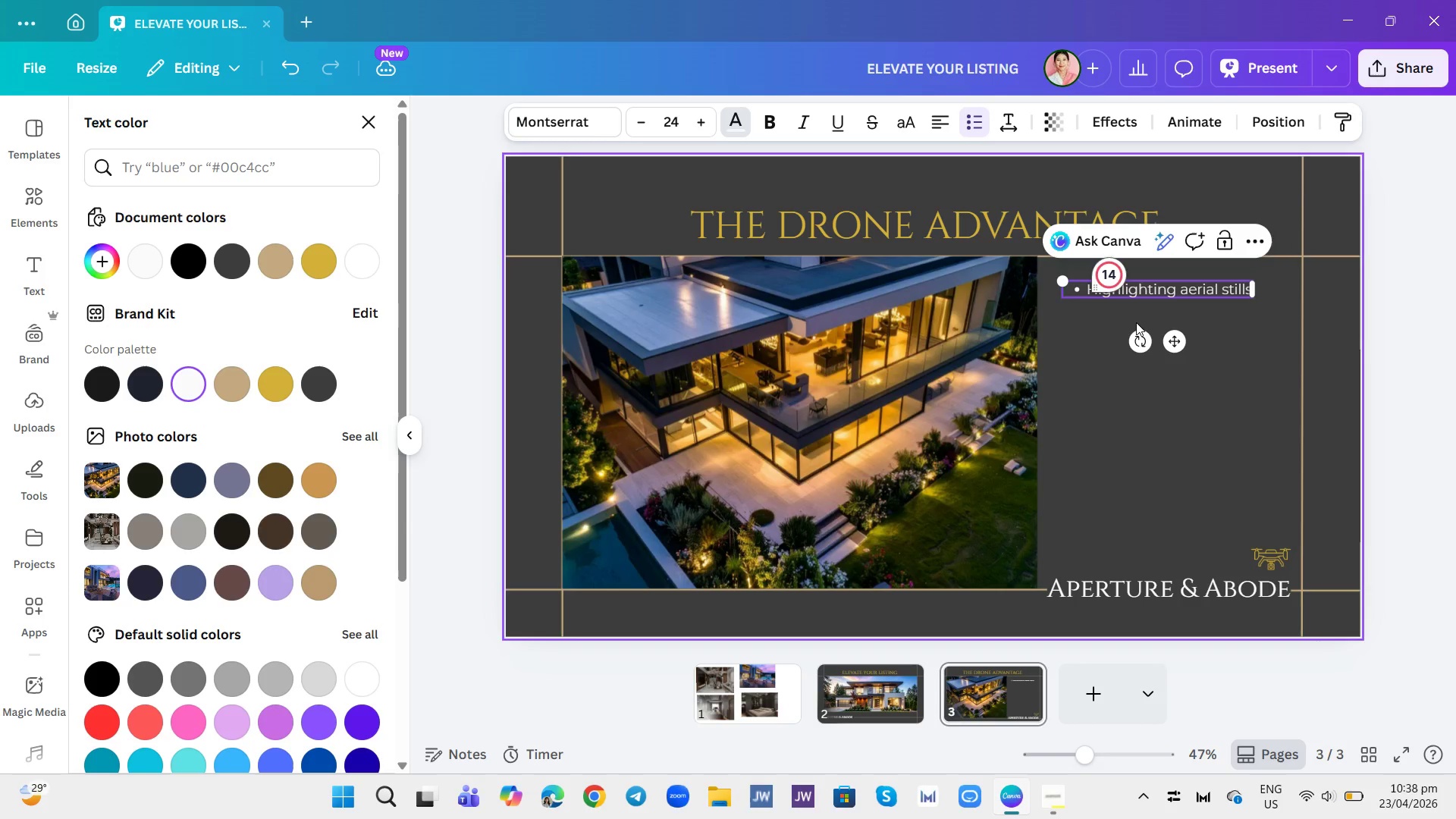 
key(Enter)
 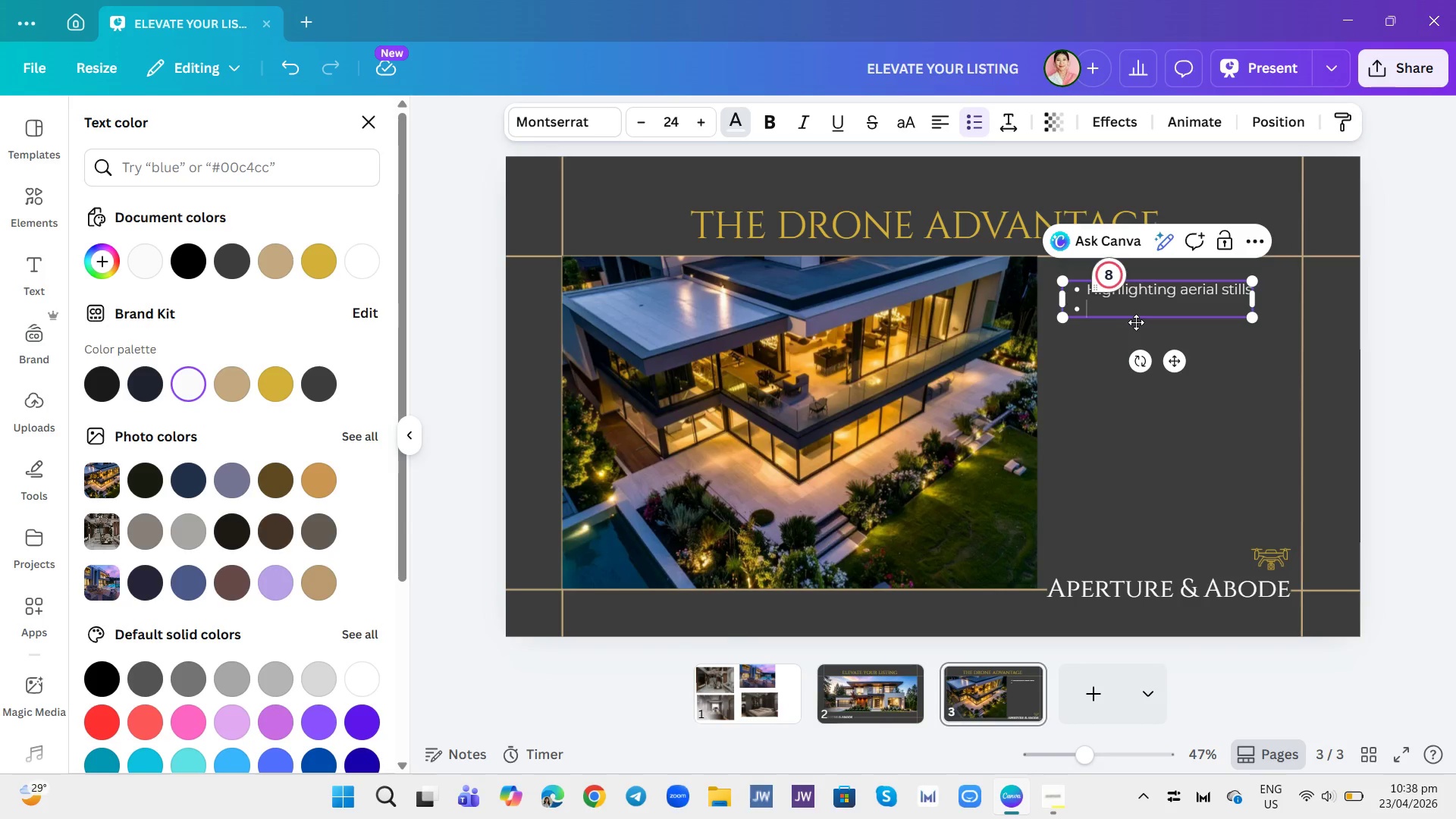 
type(and )
key(Backspace)
key(Backspace)
key(Backspace)
key(Backspace)
key(Backspace)
type(and 4K video.)
 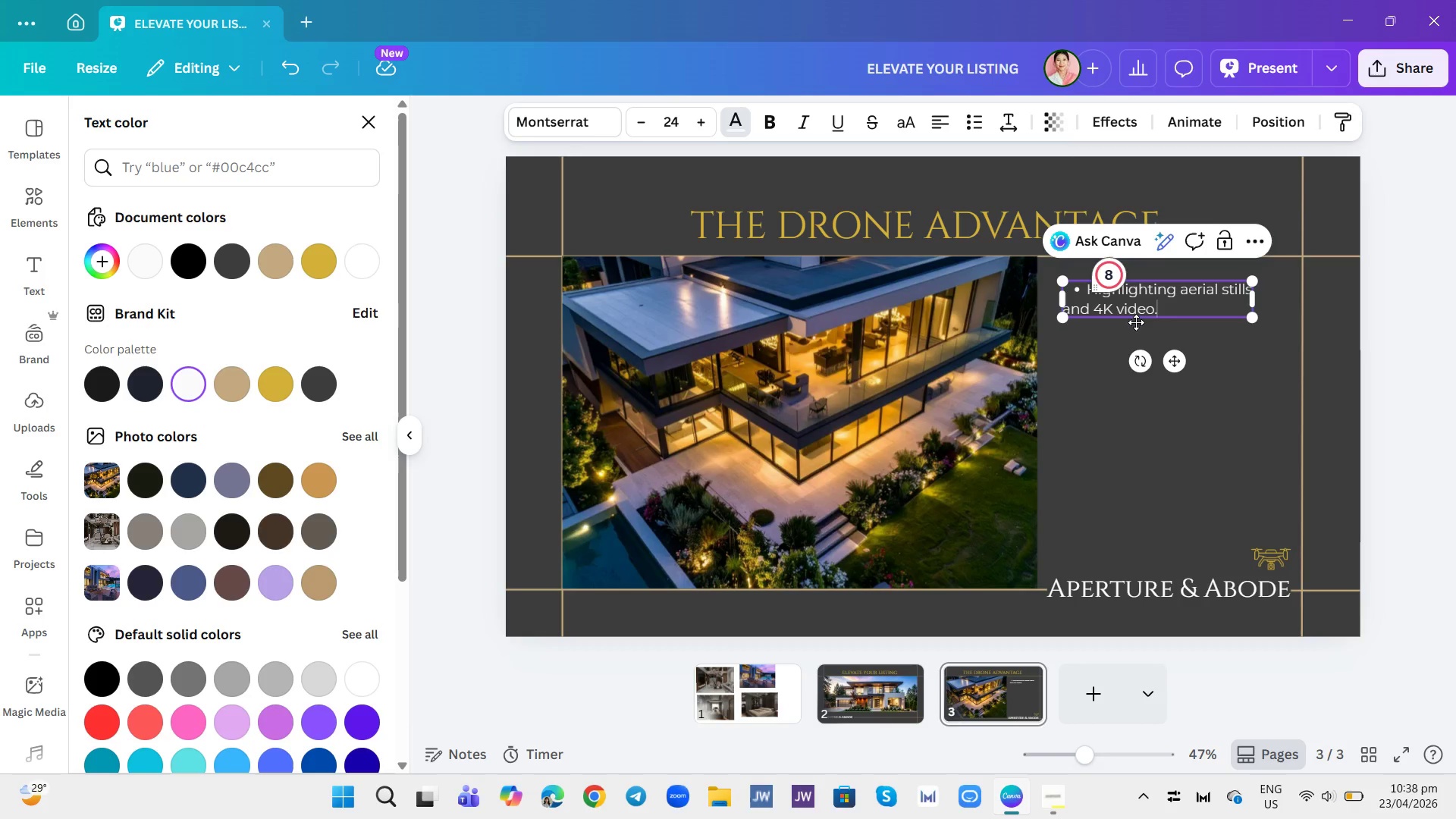 
key(Enter)
 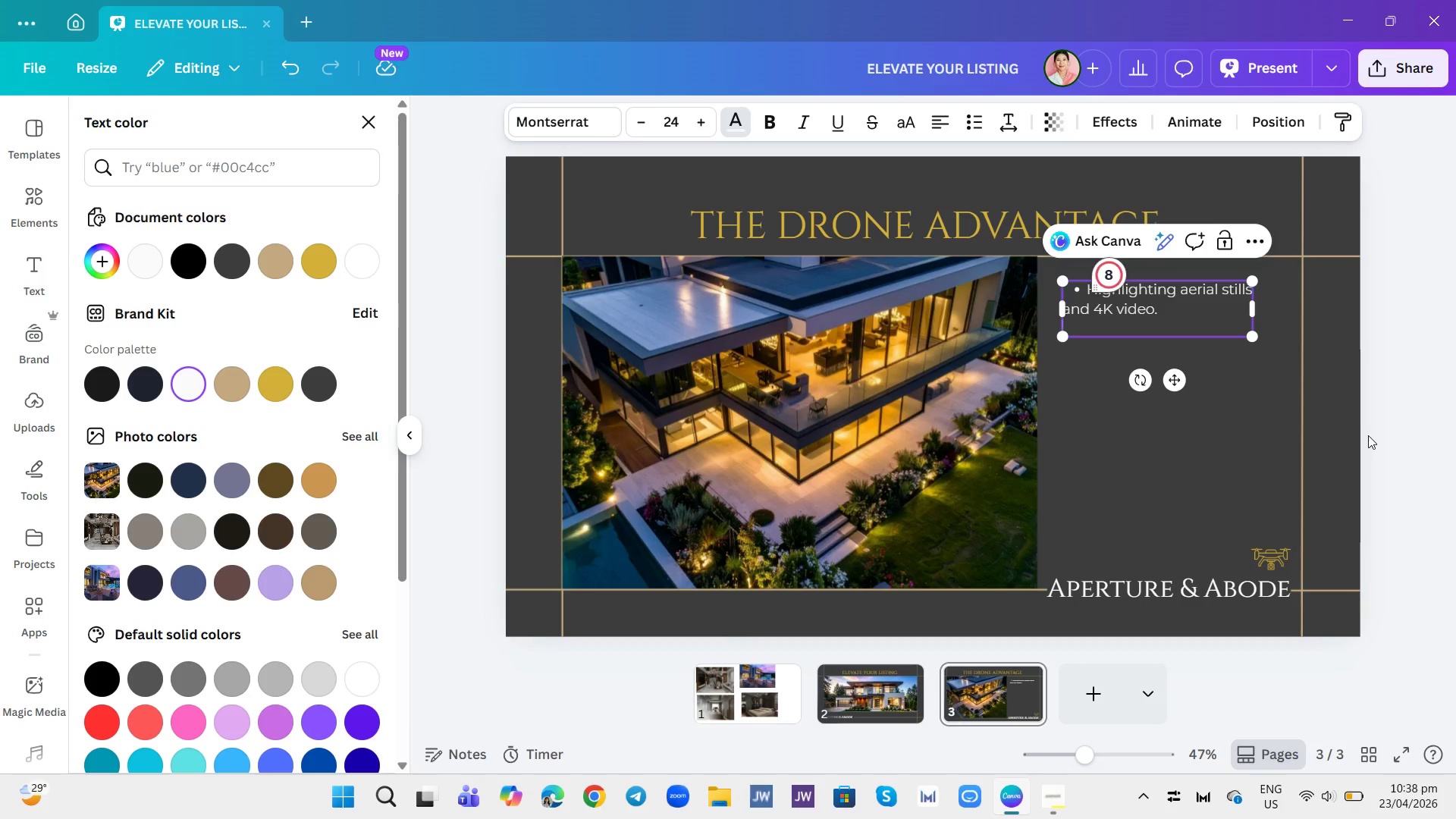 
left_click([1419, 416])
 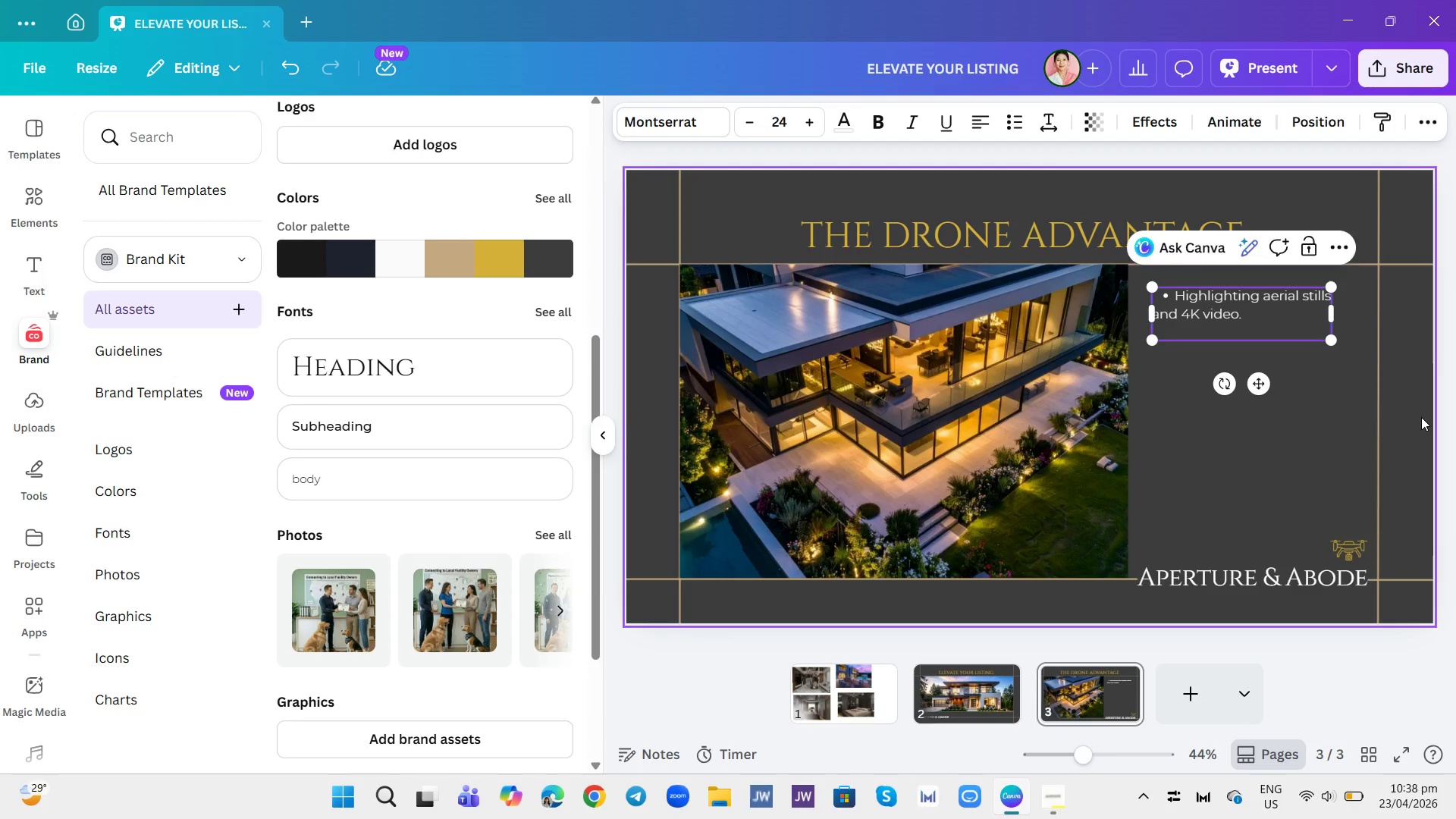 
left_click([1421, 416])
 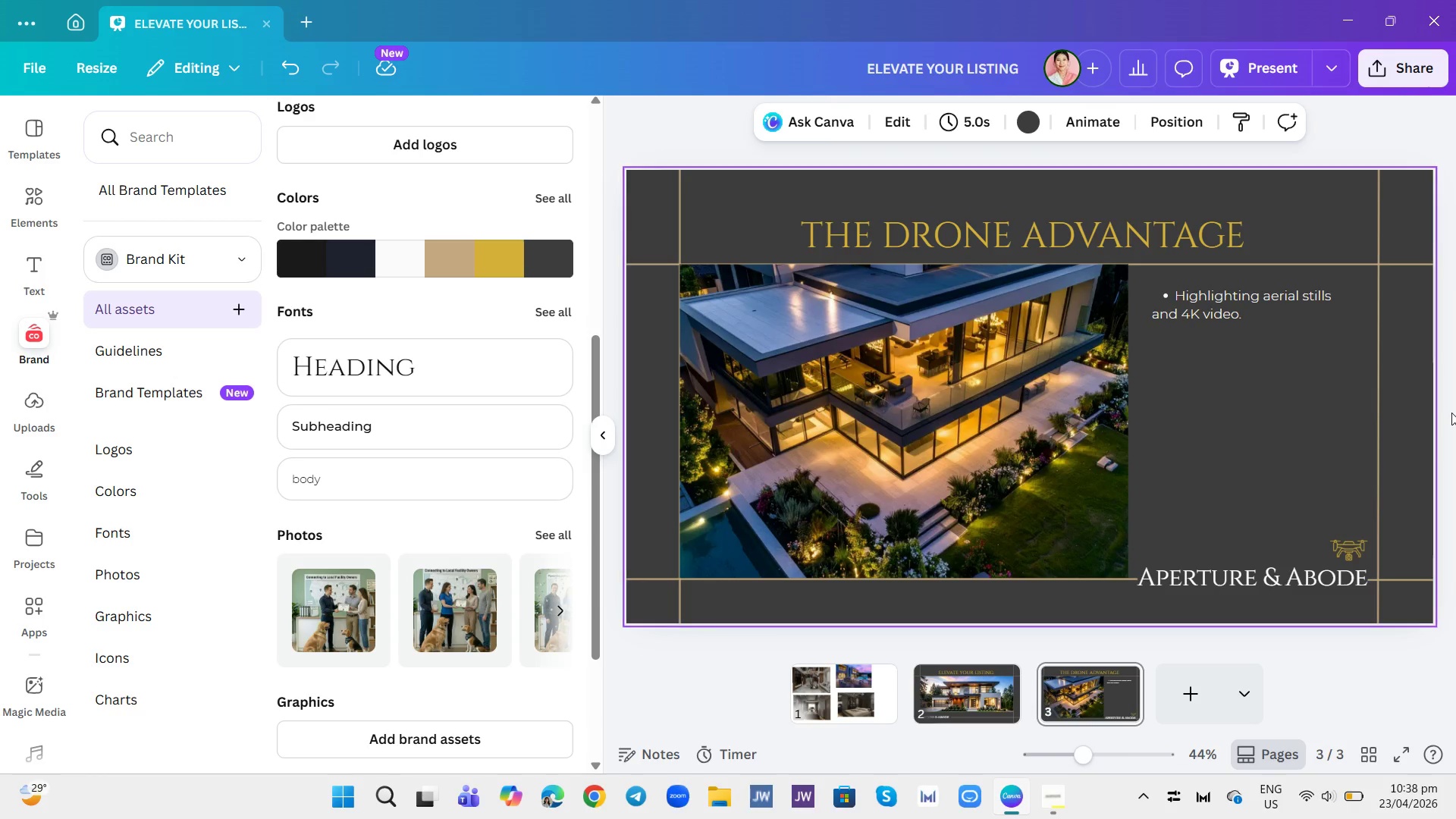 
left_click([1451, 413])
 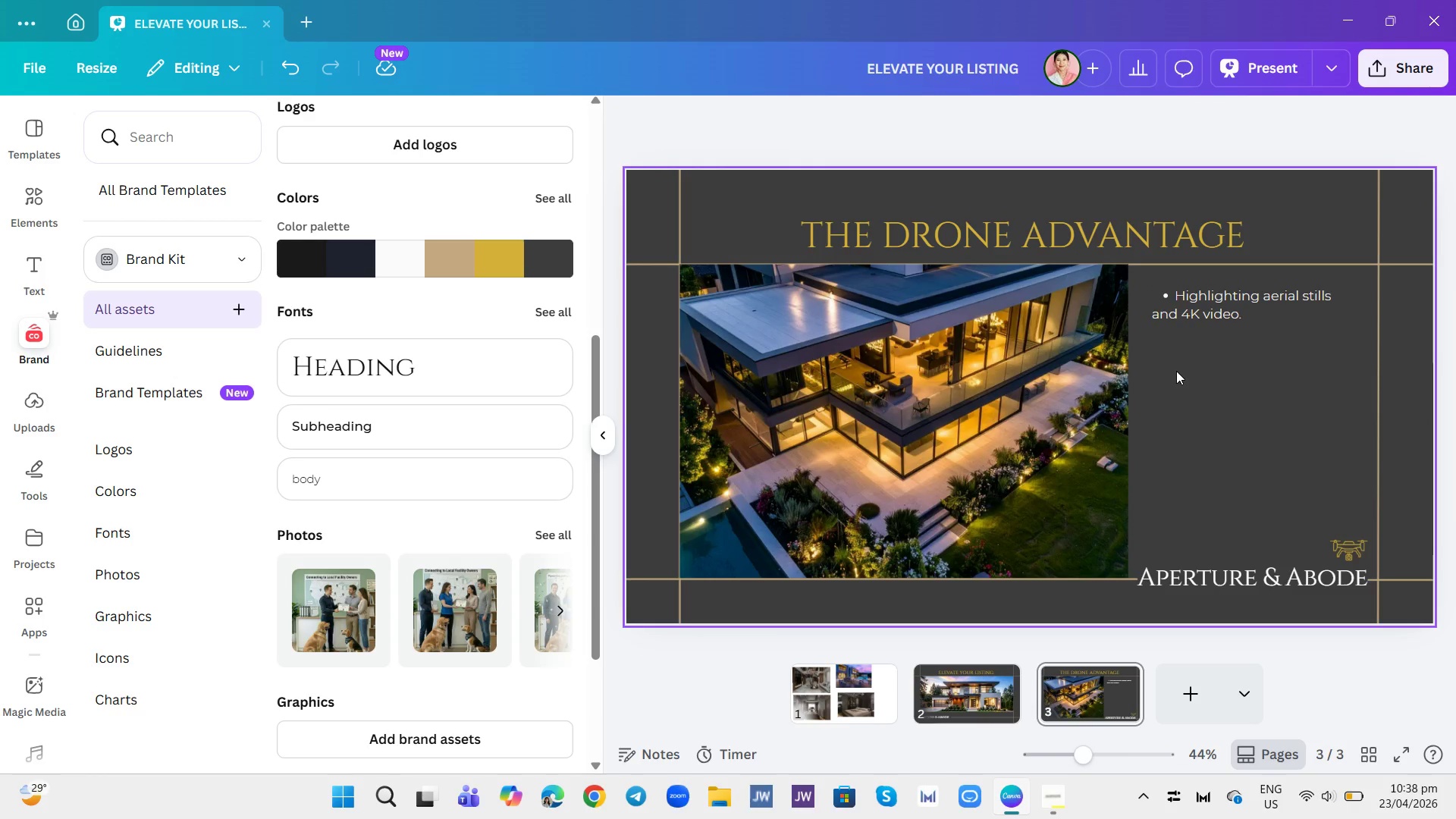 
left_click([1203, 308])
 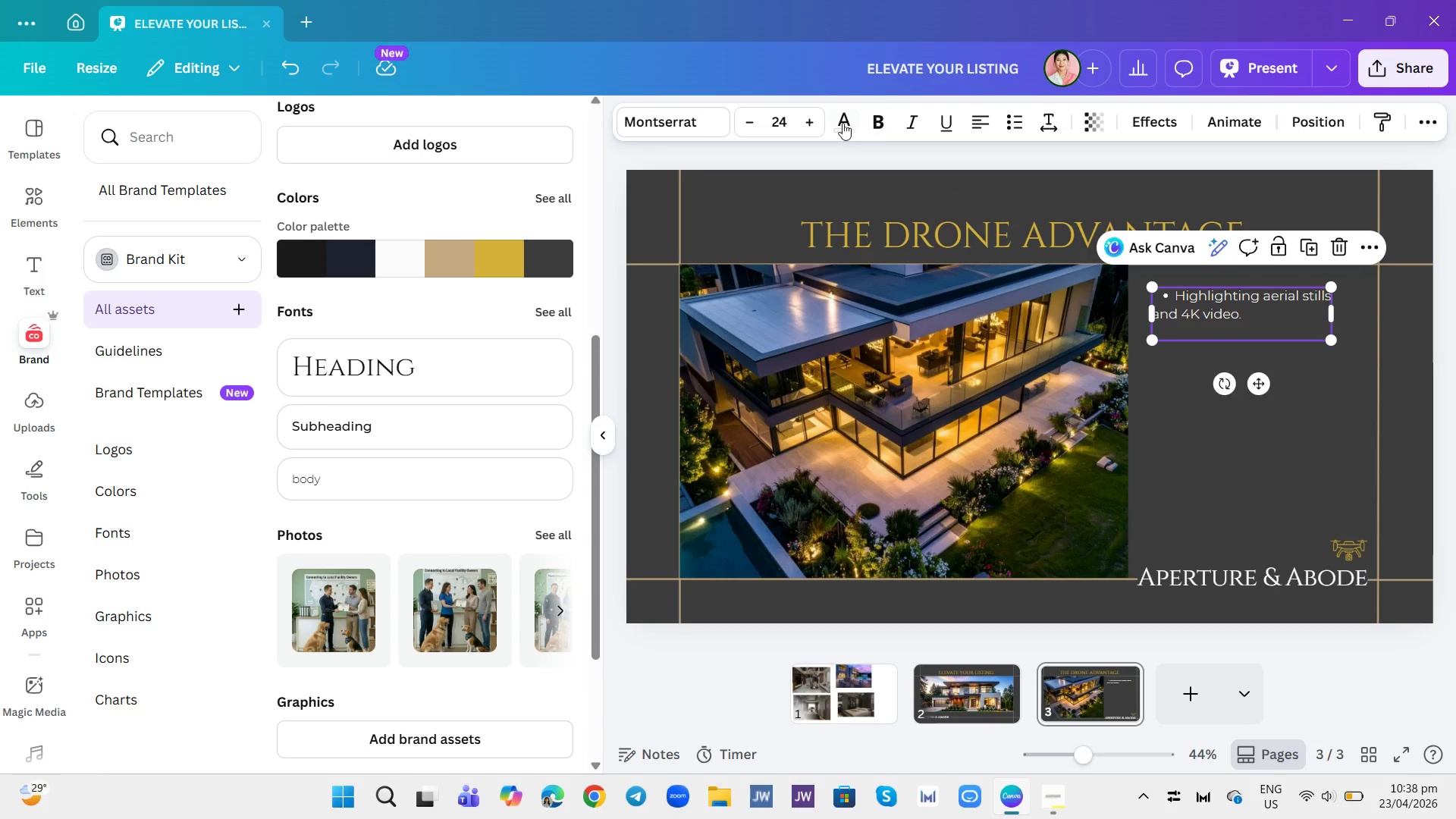 
left_click([802, 132])
 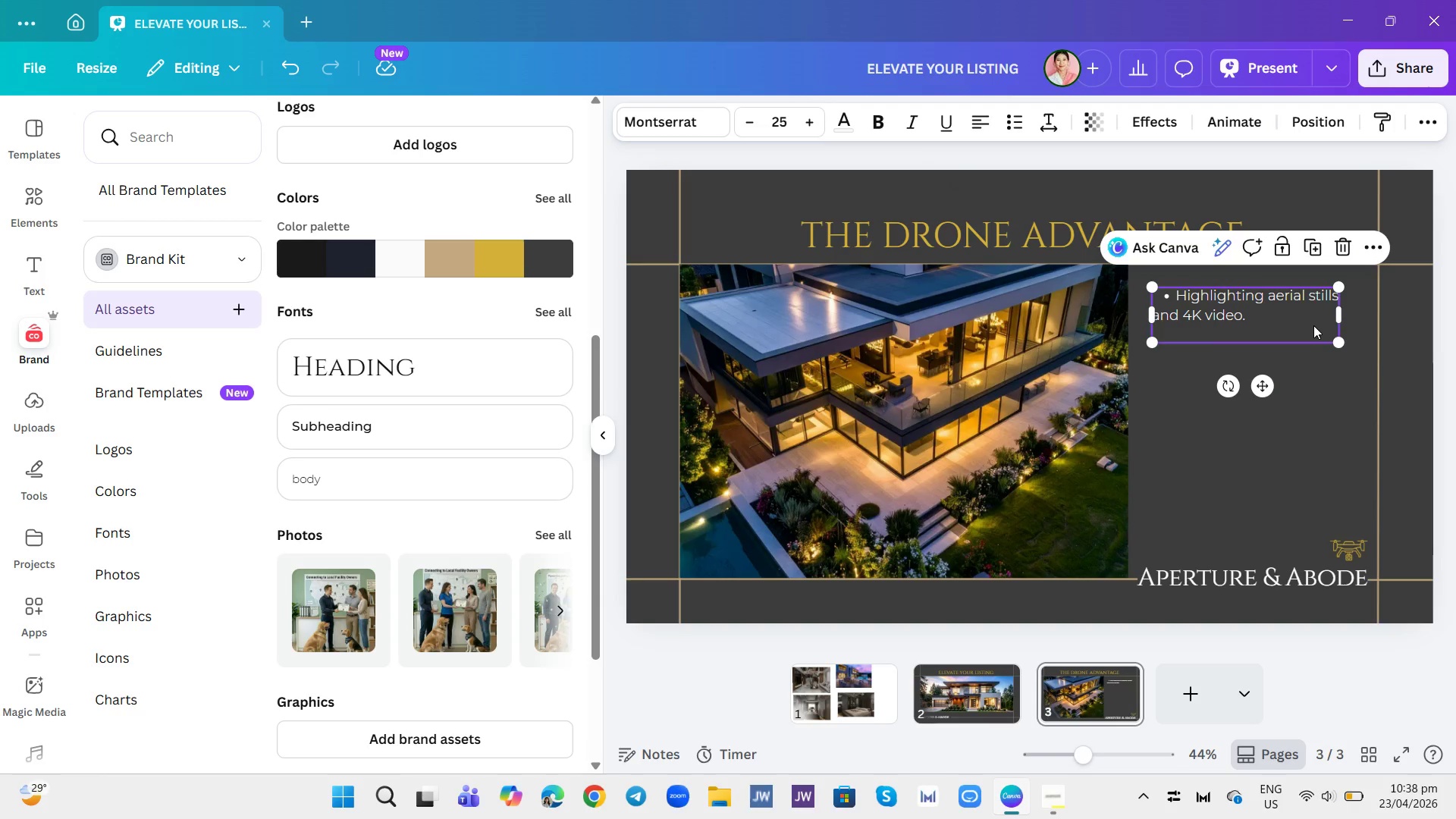 
wait(11.56)
 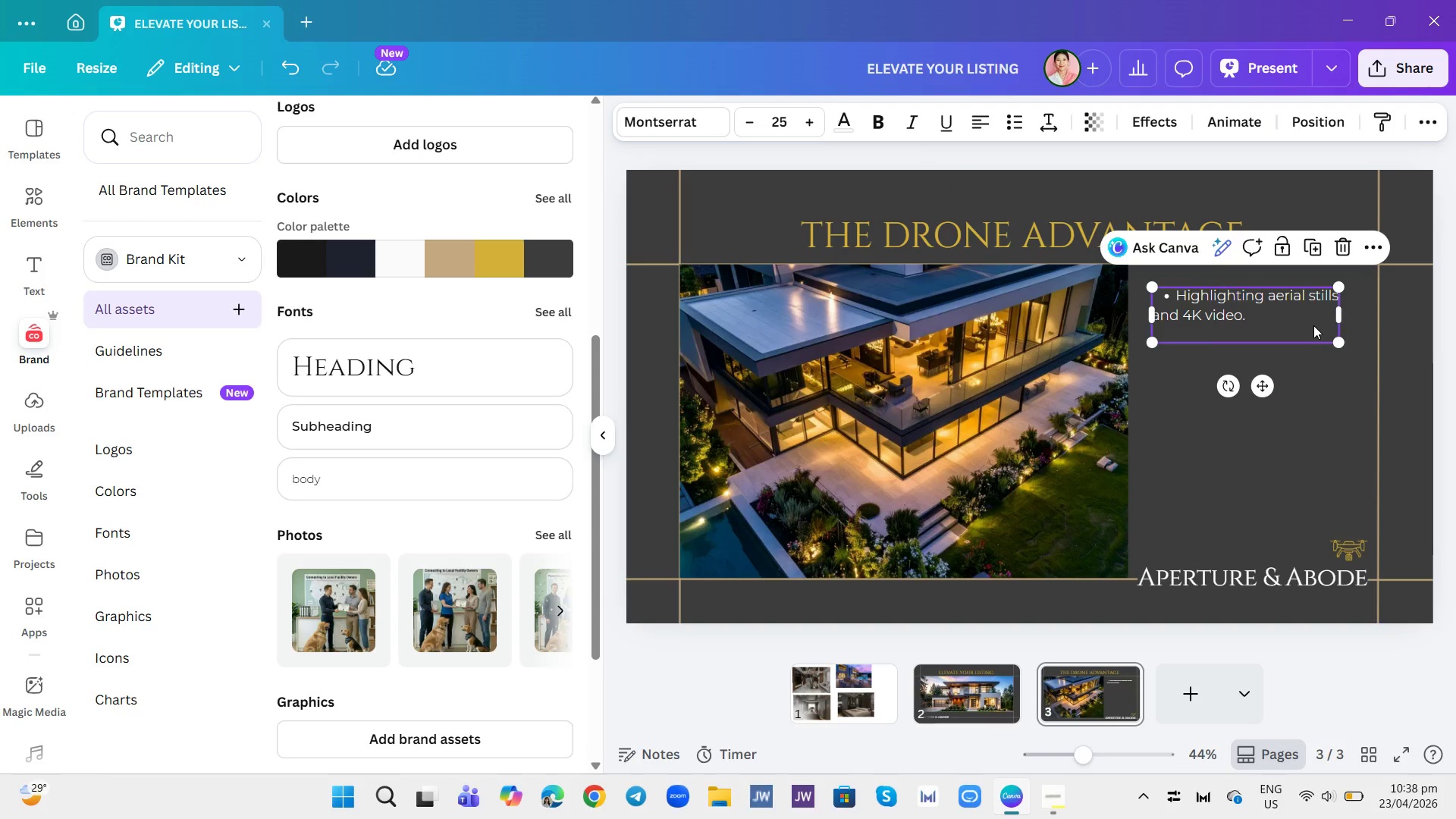 
left_click_drag(start_coordinate=[1285, 439], to_coordinate=[1289, 439])
 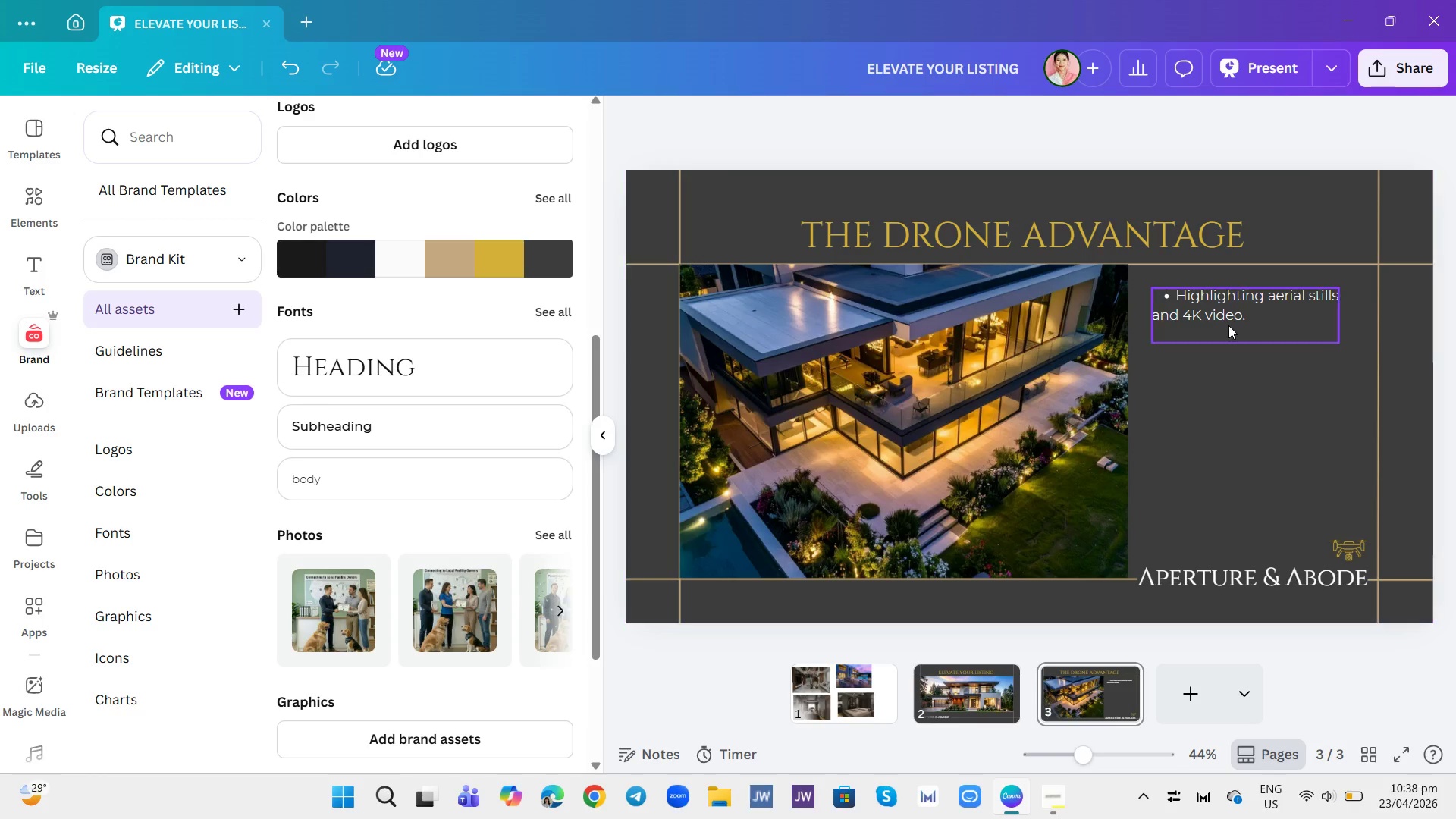 
left_click([1228, 325])
 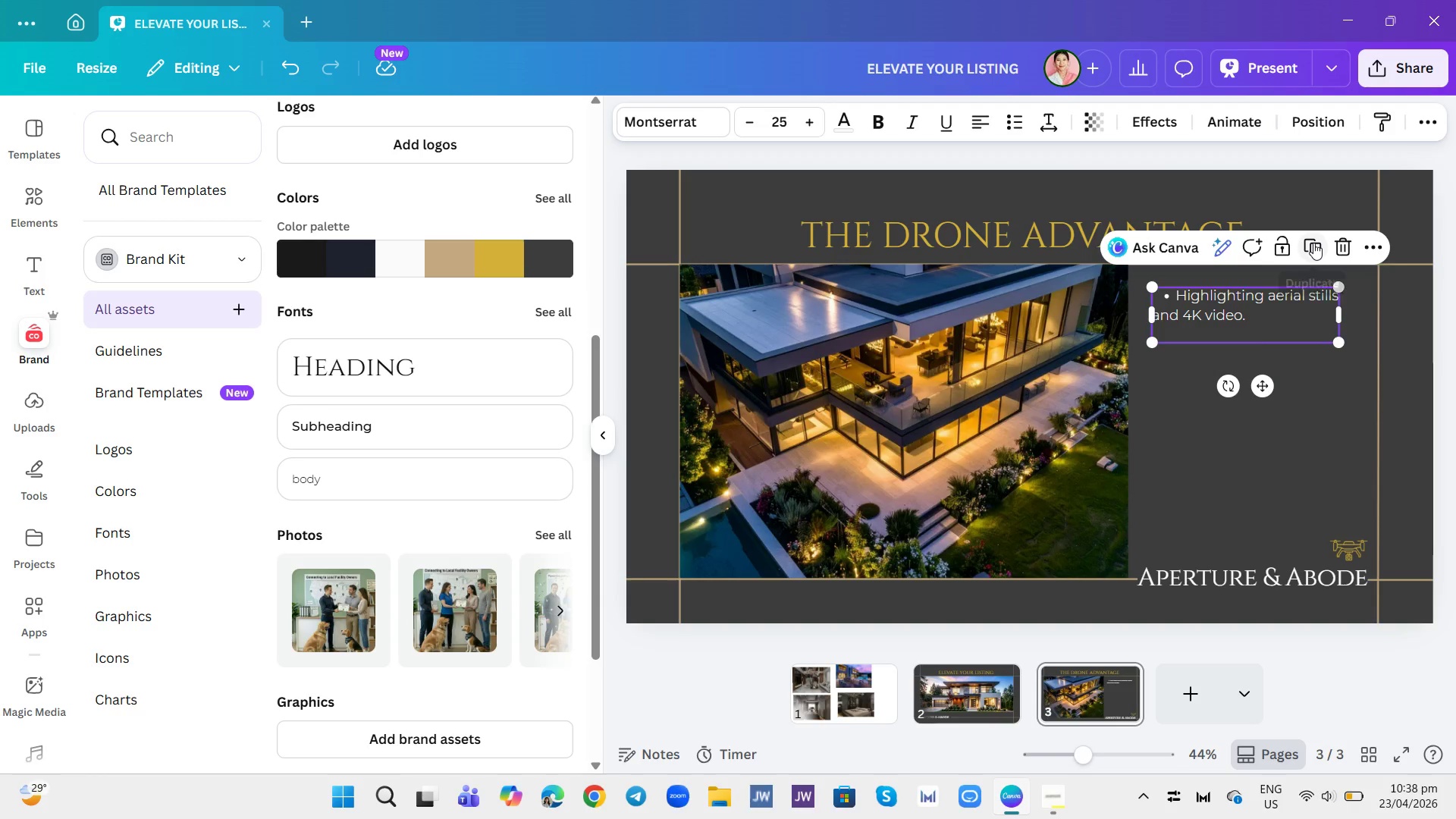 
left_click([1313, 243])
 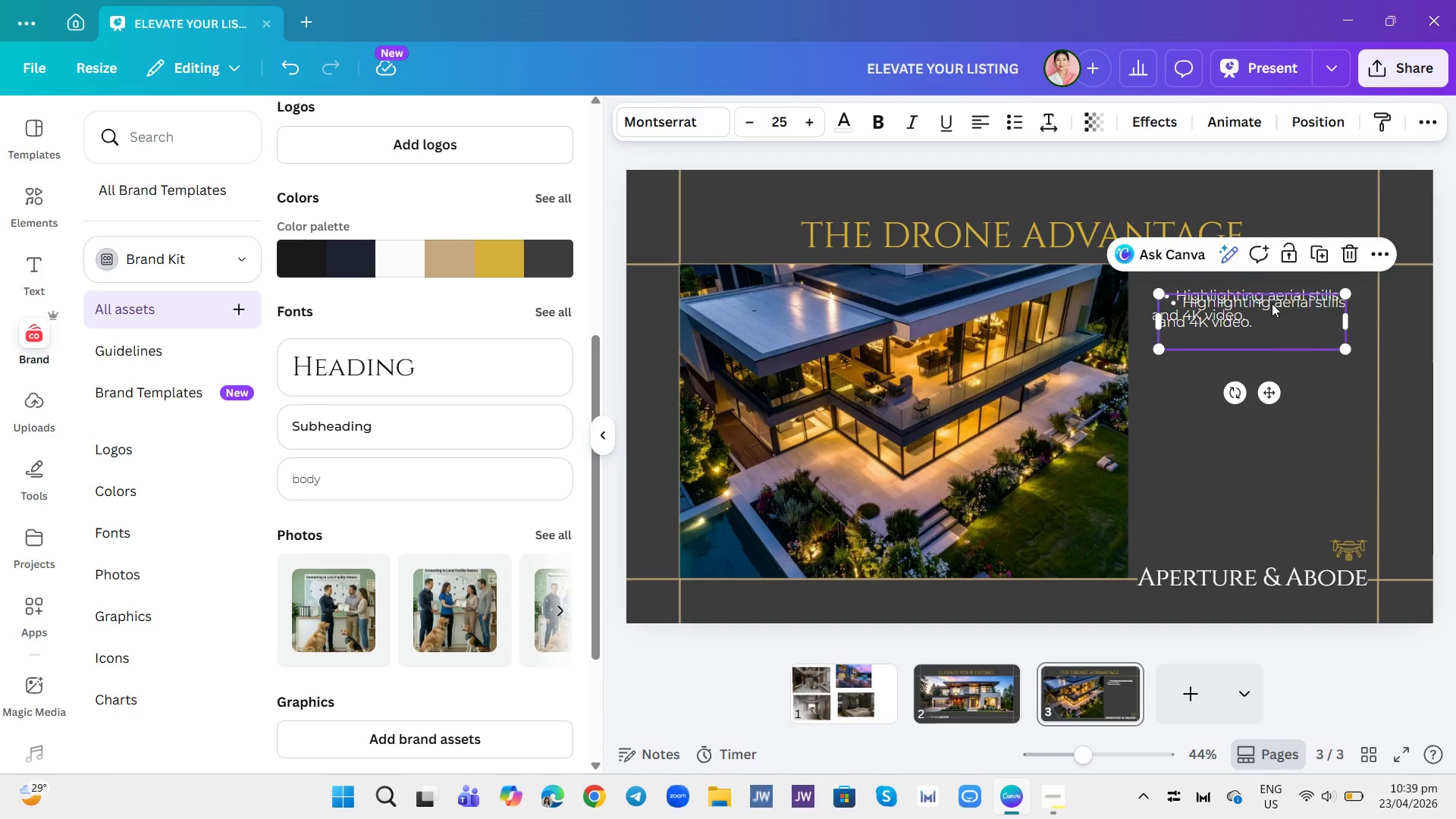 
left_click_drag(start_coordinate=[1272, 303], to_coordinate=[1261, 366])
 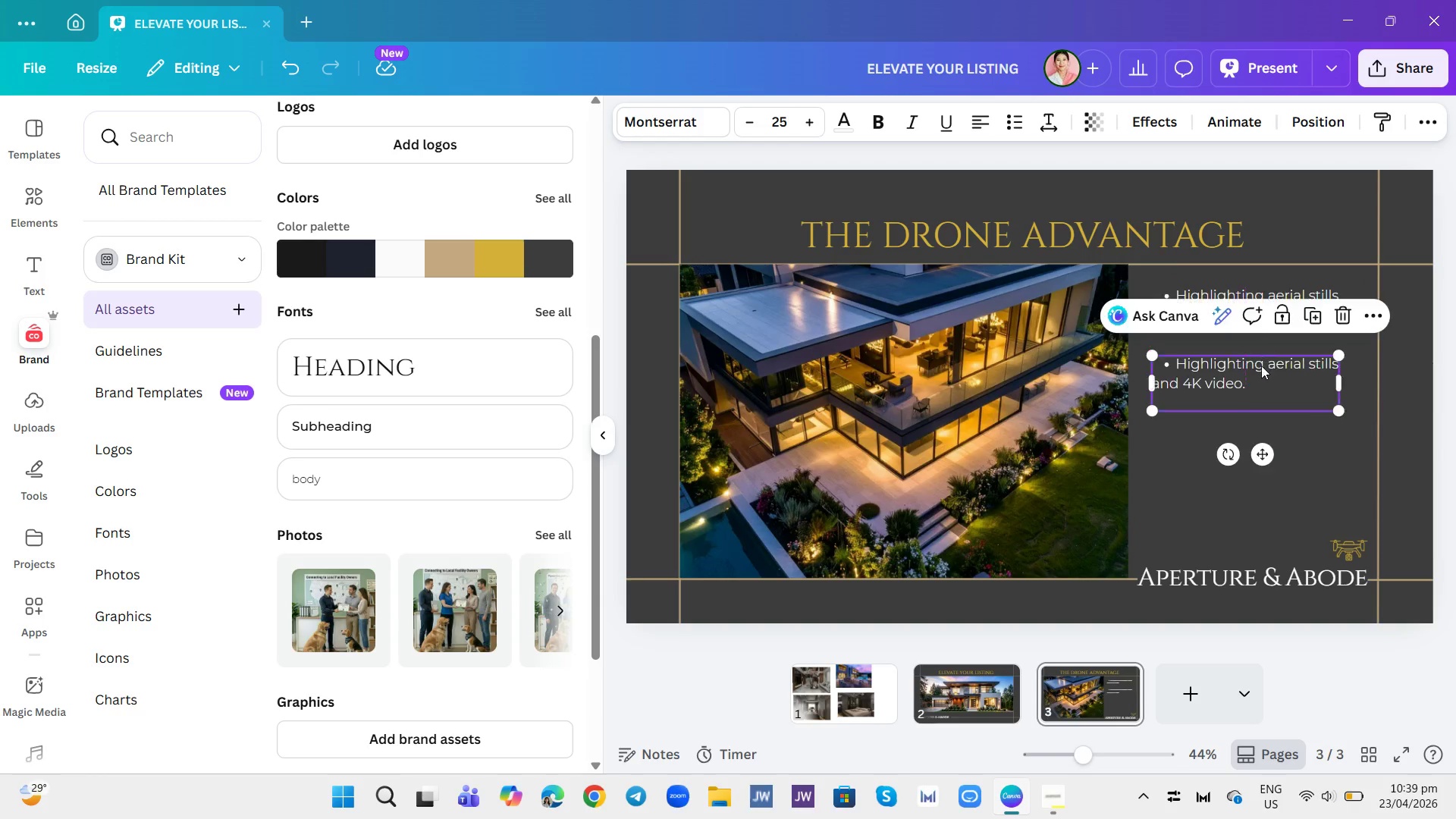 
left_click([1261, 366])
 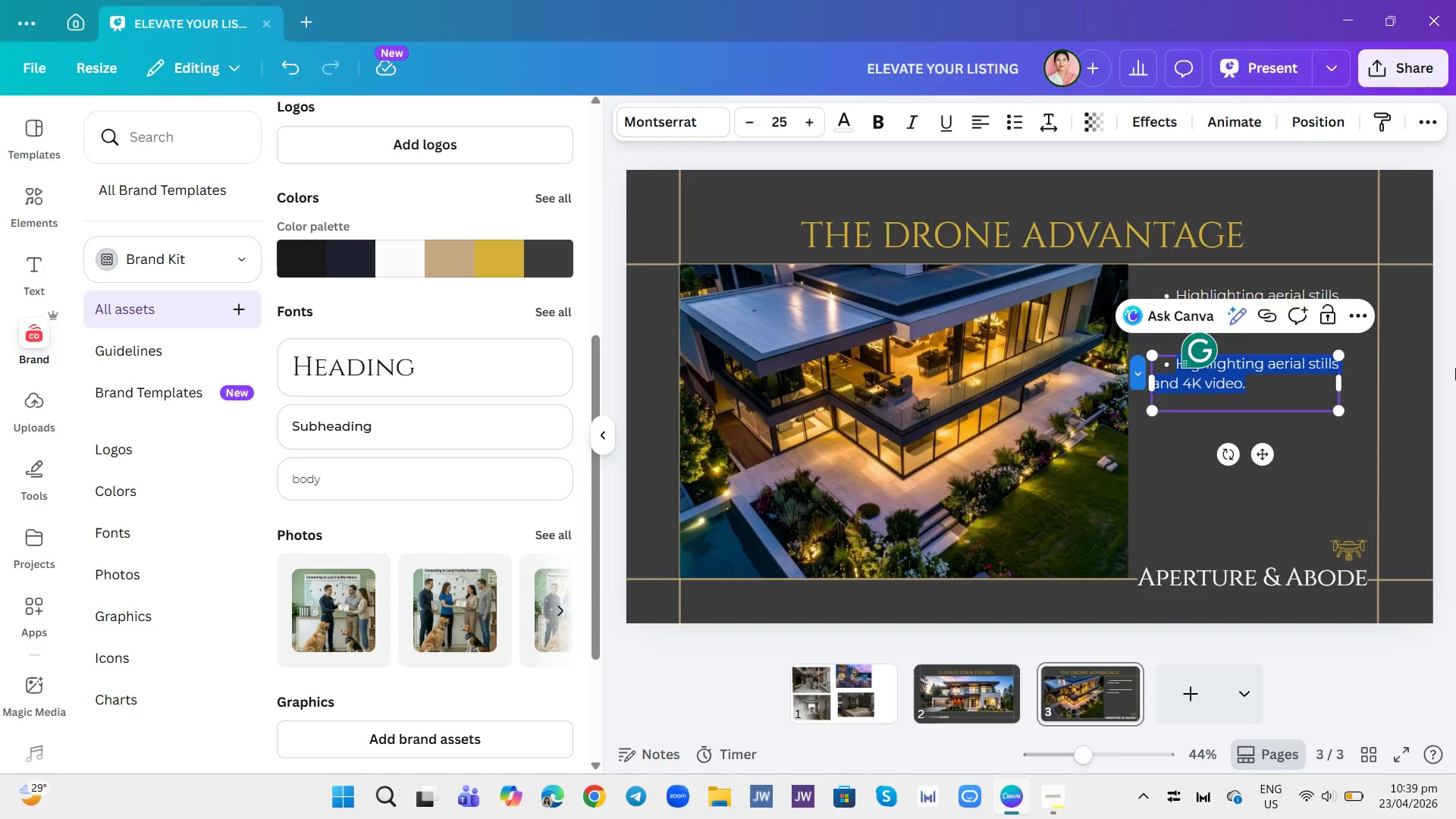 
type(Capture )
 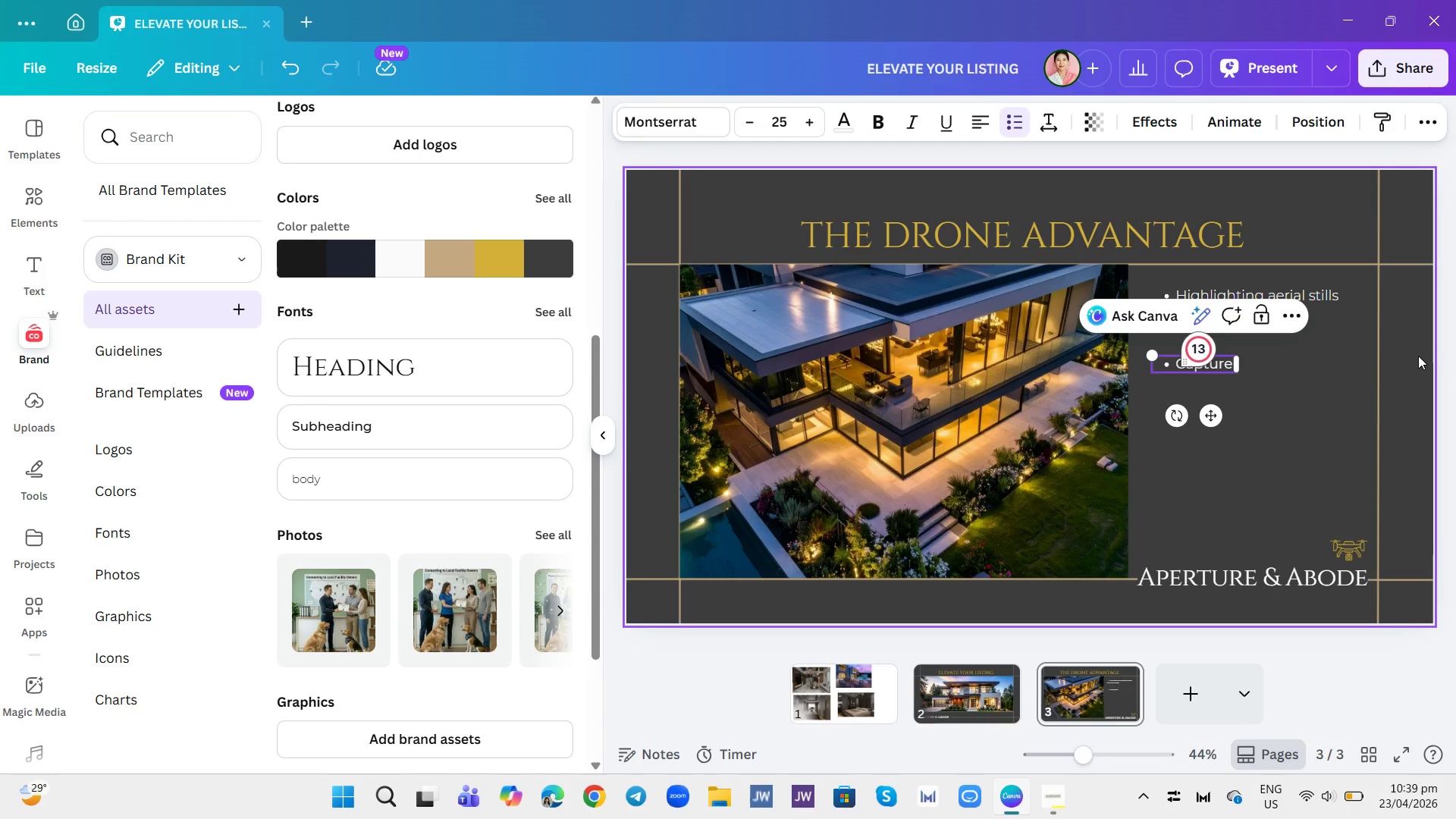 
type(the scale and)
 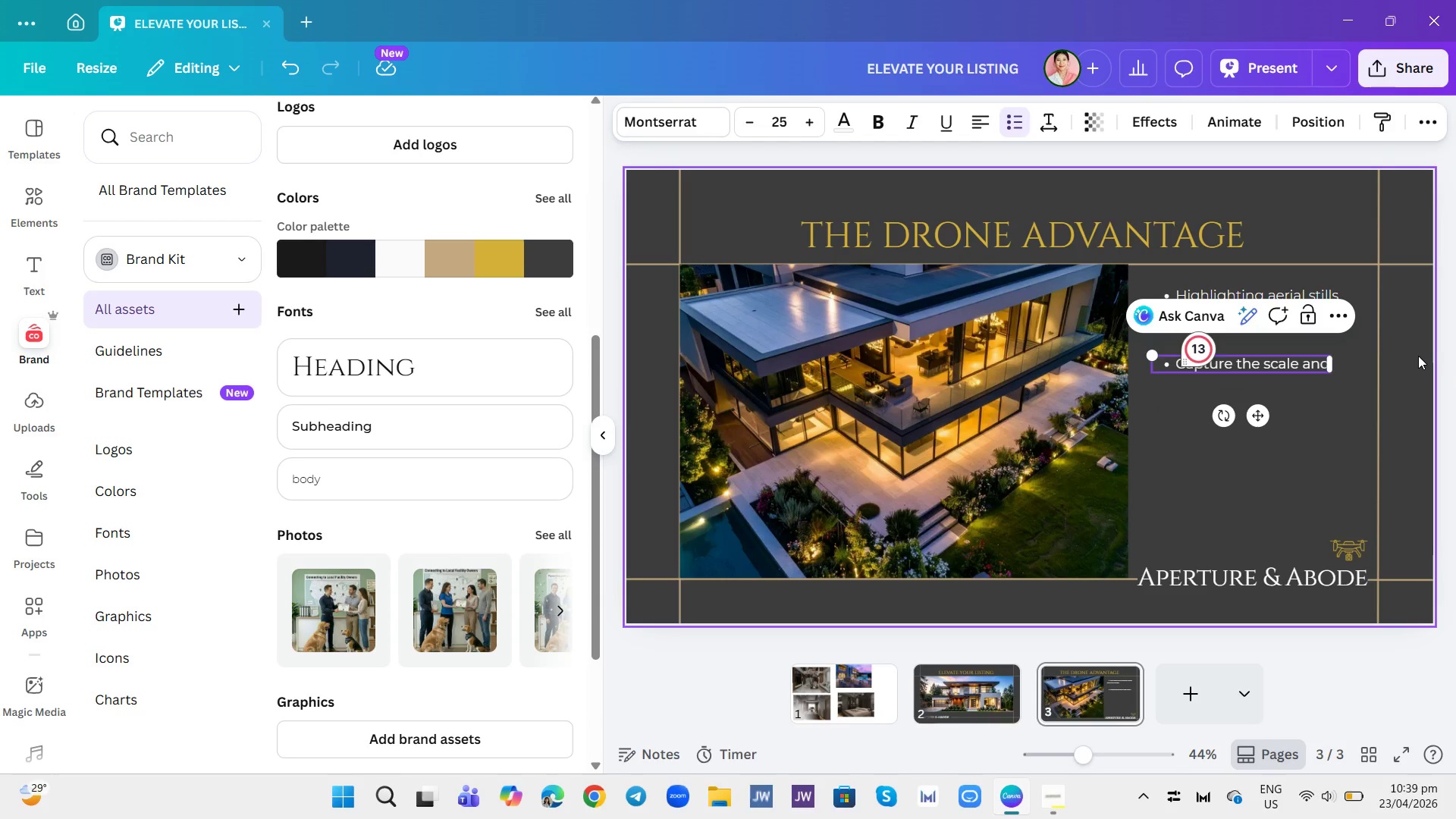 
key(Enter)
 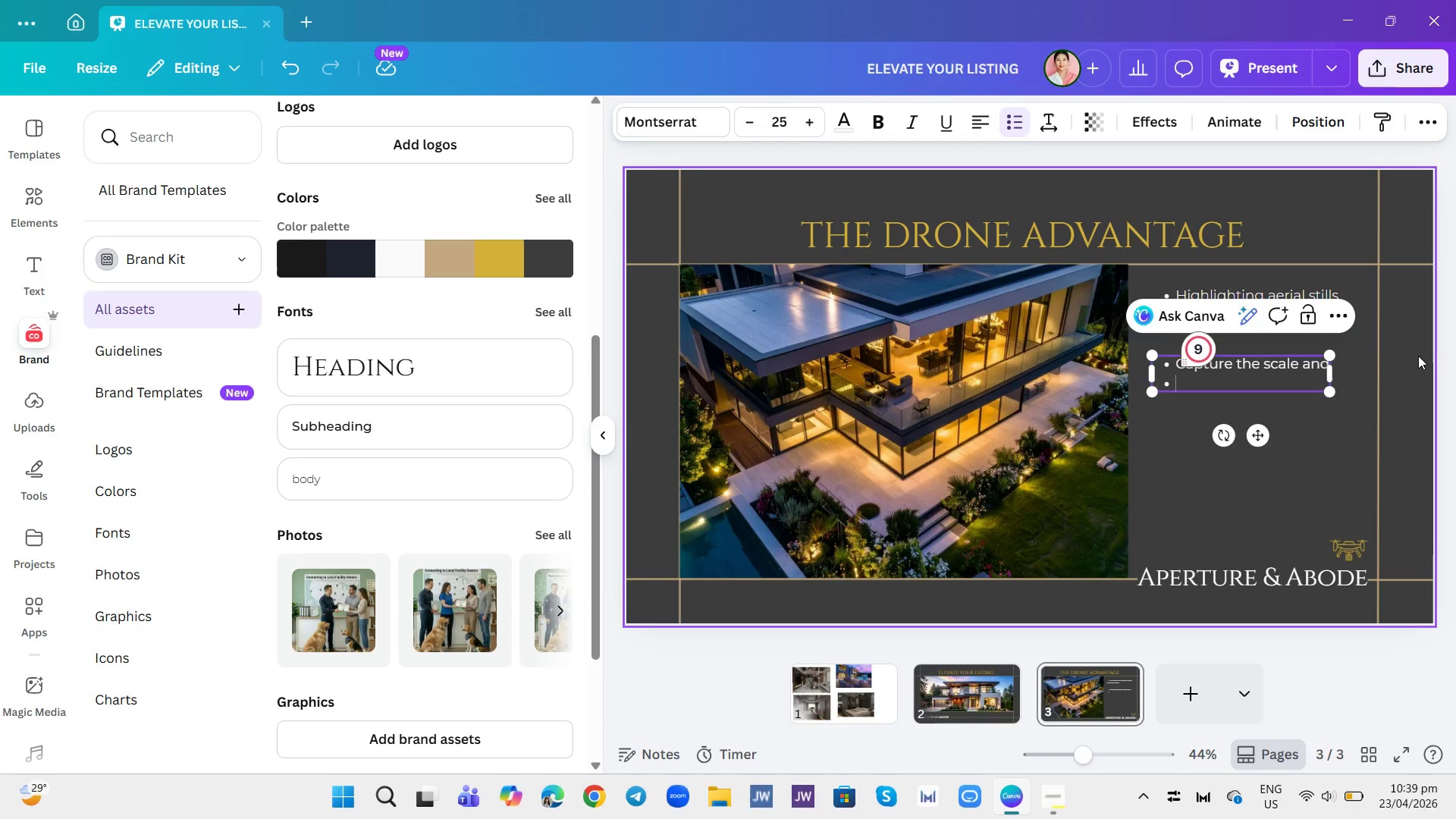 
key(Backspace)
type(neighborhood contec)
key(Backspace)
type(xt.)
 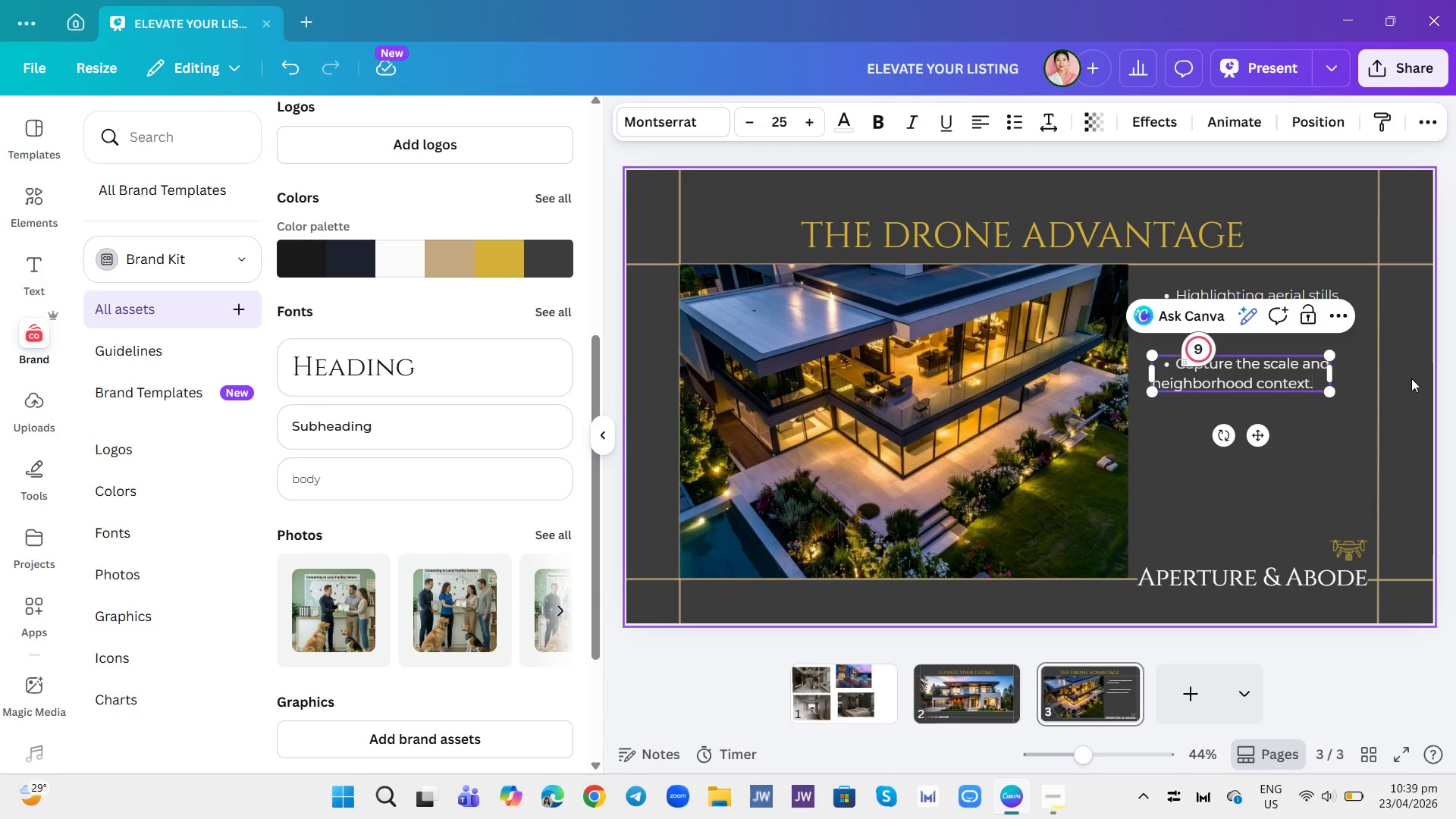 
left_click([1395, 422])
 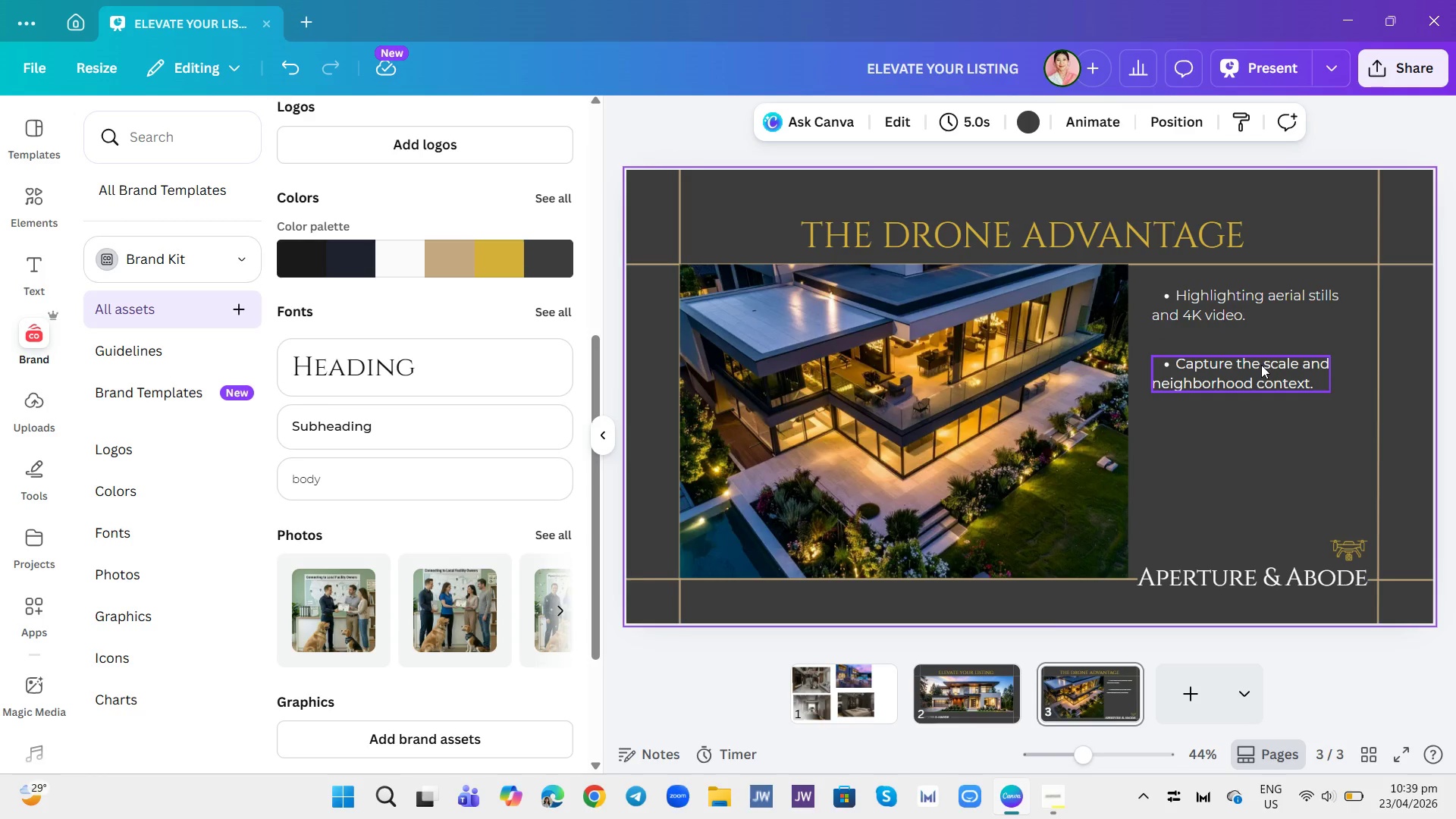 
left_click([1261, 365])
 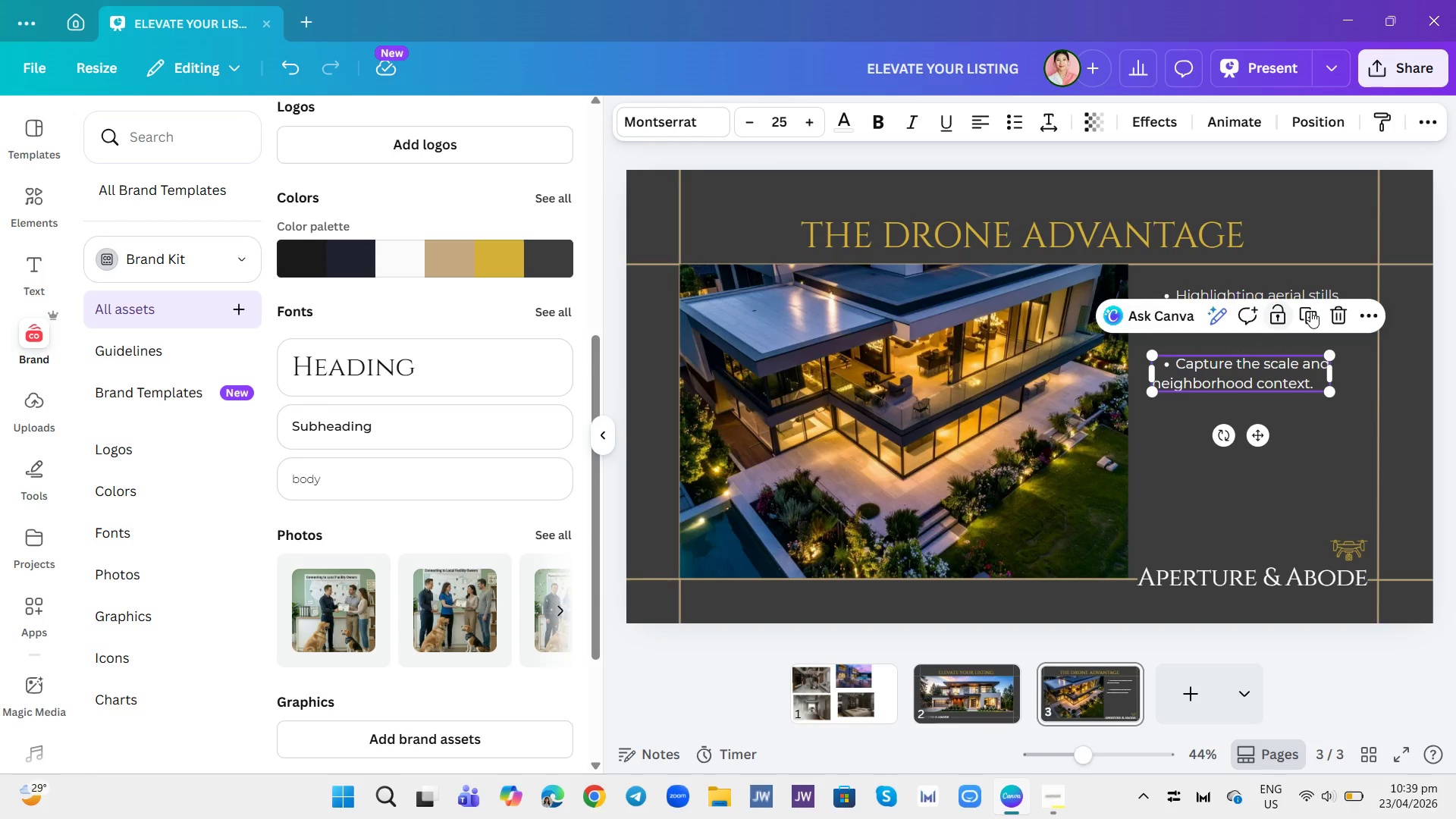 
left_click([1310, 311])
 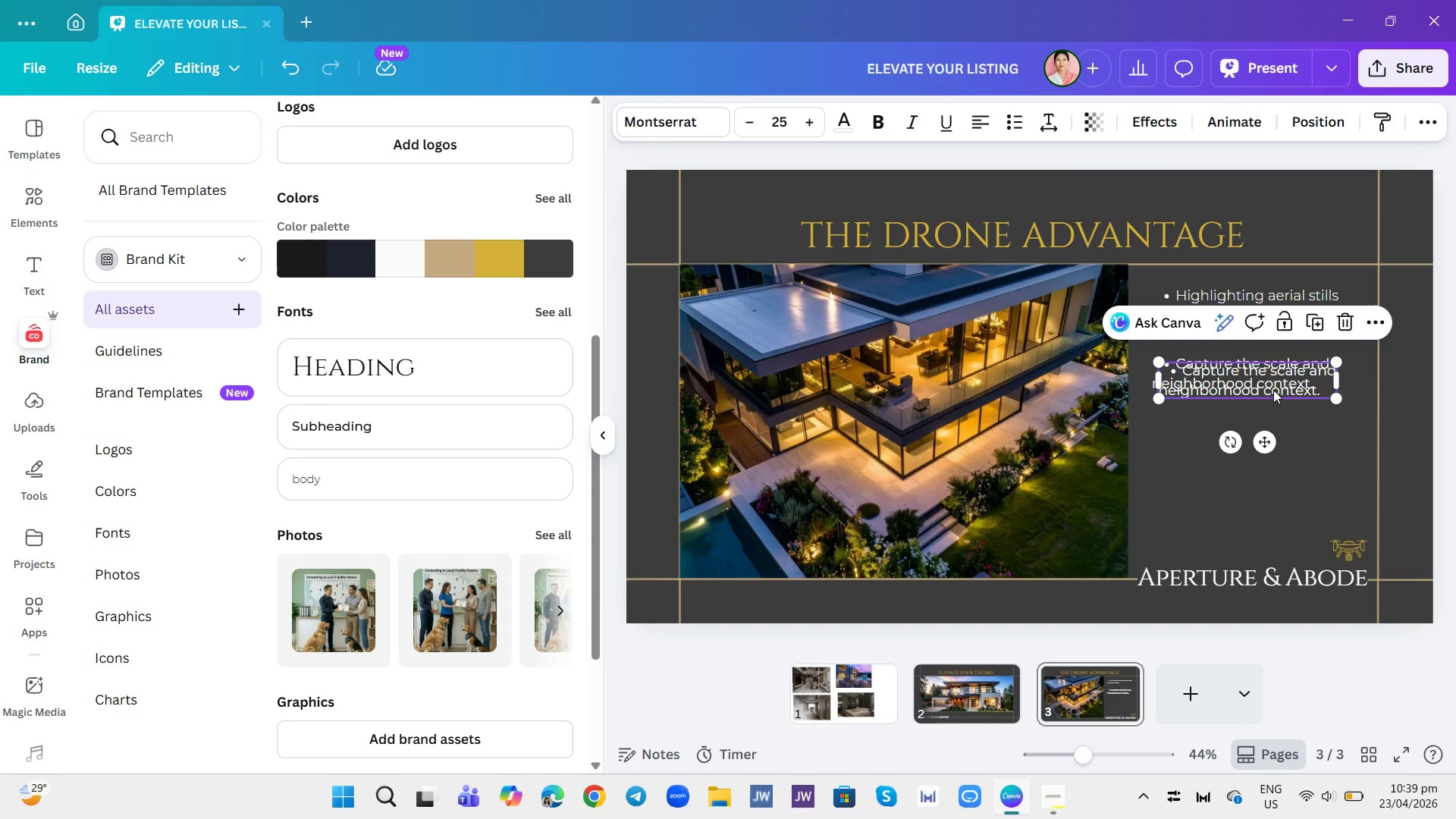 
left_click_drag(start_coordinate=[1273, 378], to_coordinate=[1273, 431])
 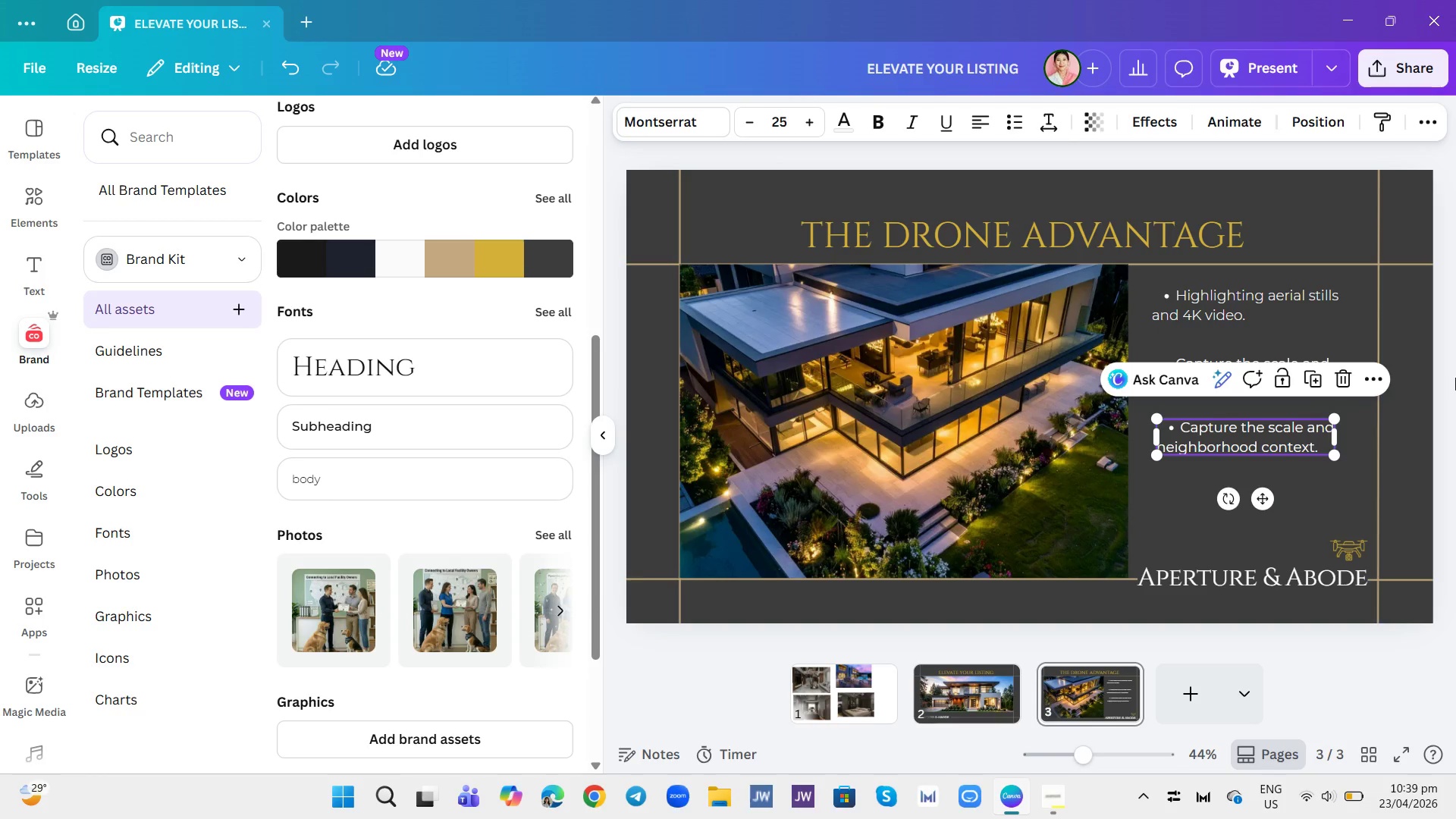 
left_click([1455, 378])
 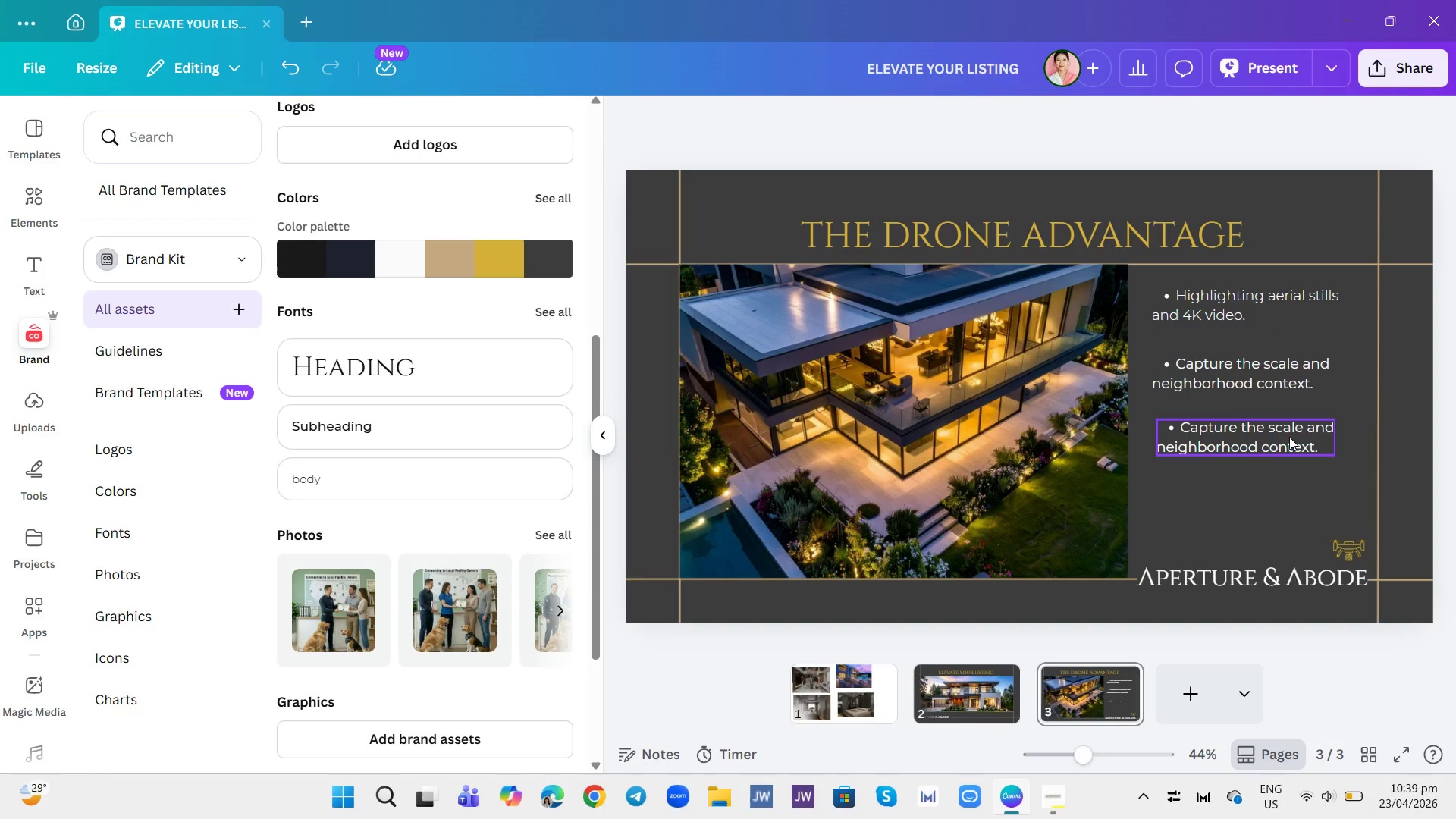 
double_click([1289, 437])
 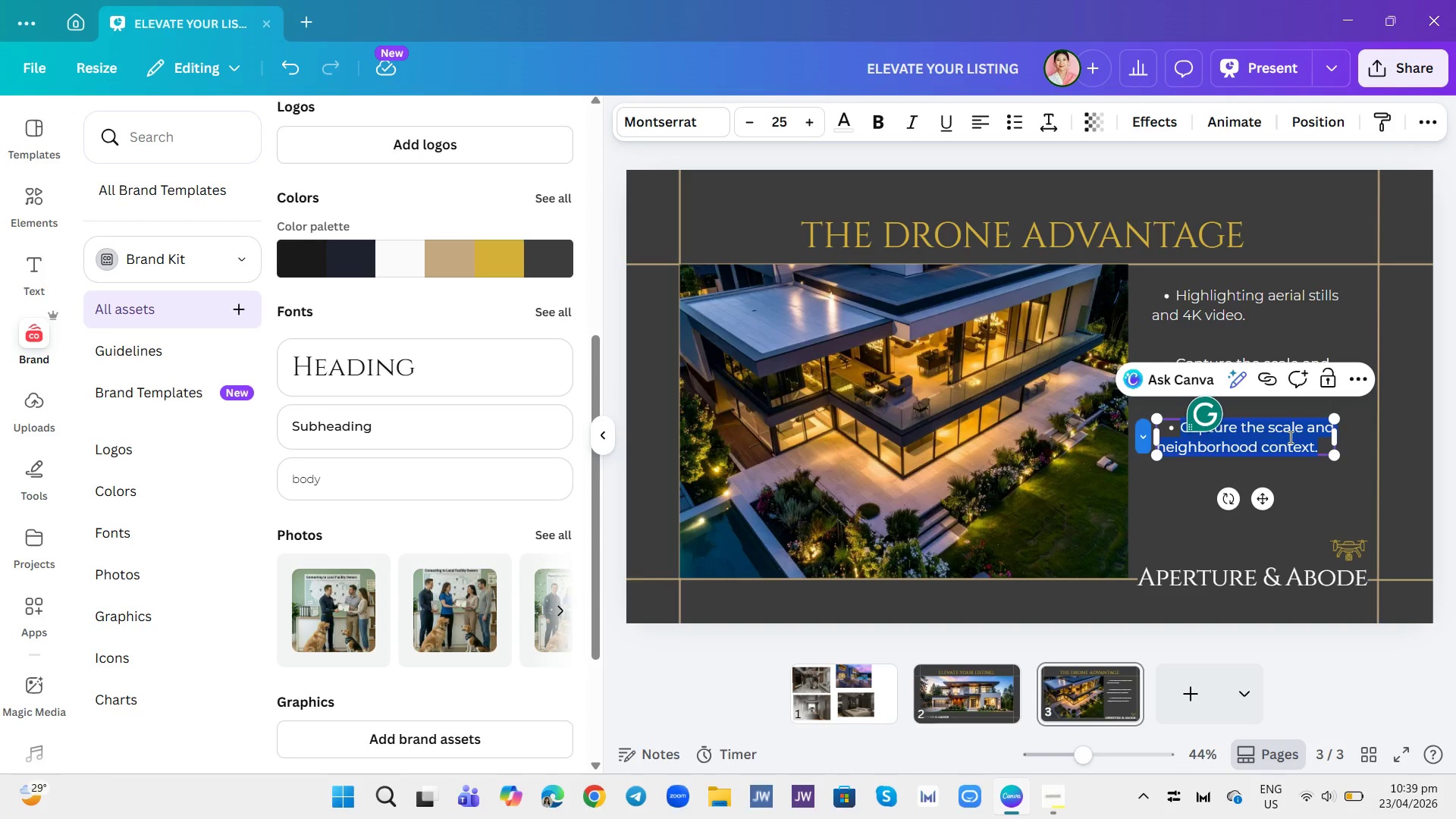 
type(Showcase)
key(Backspace)
type(e unique)
 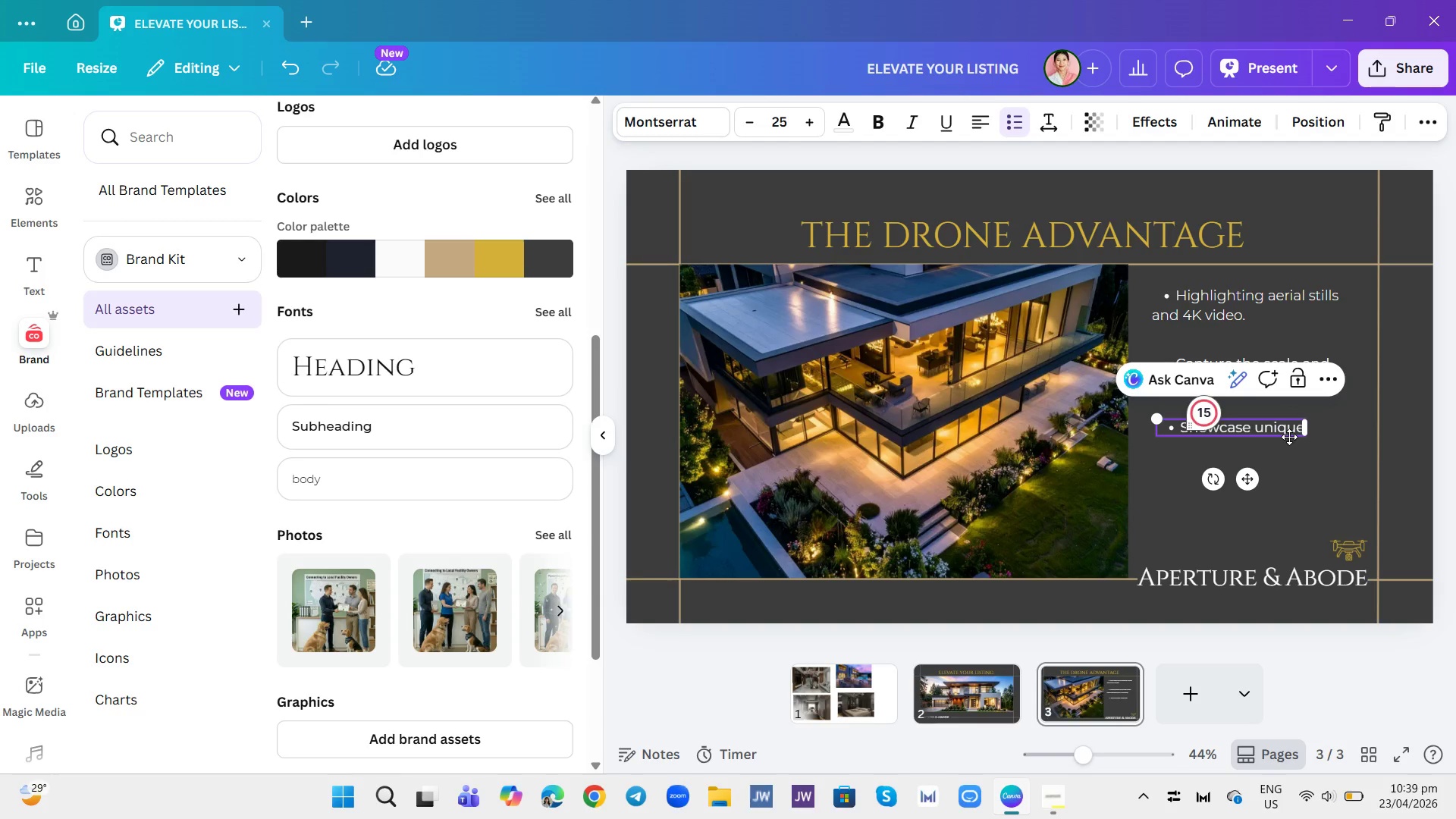 
key(Enter)
 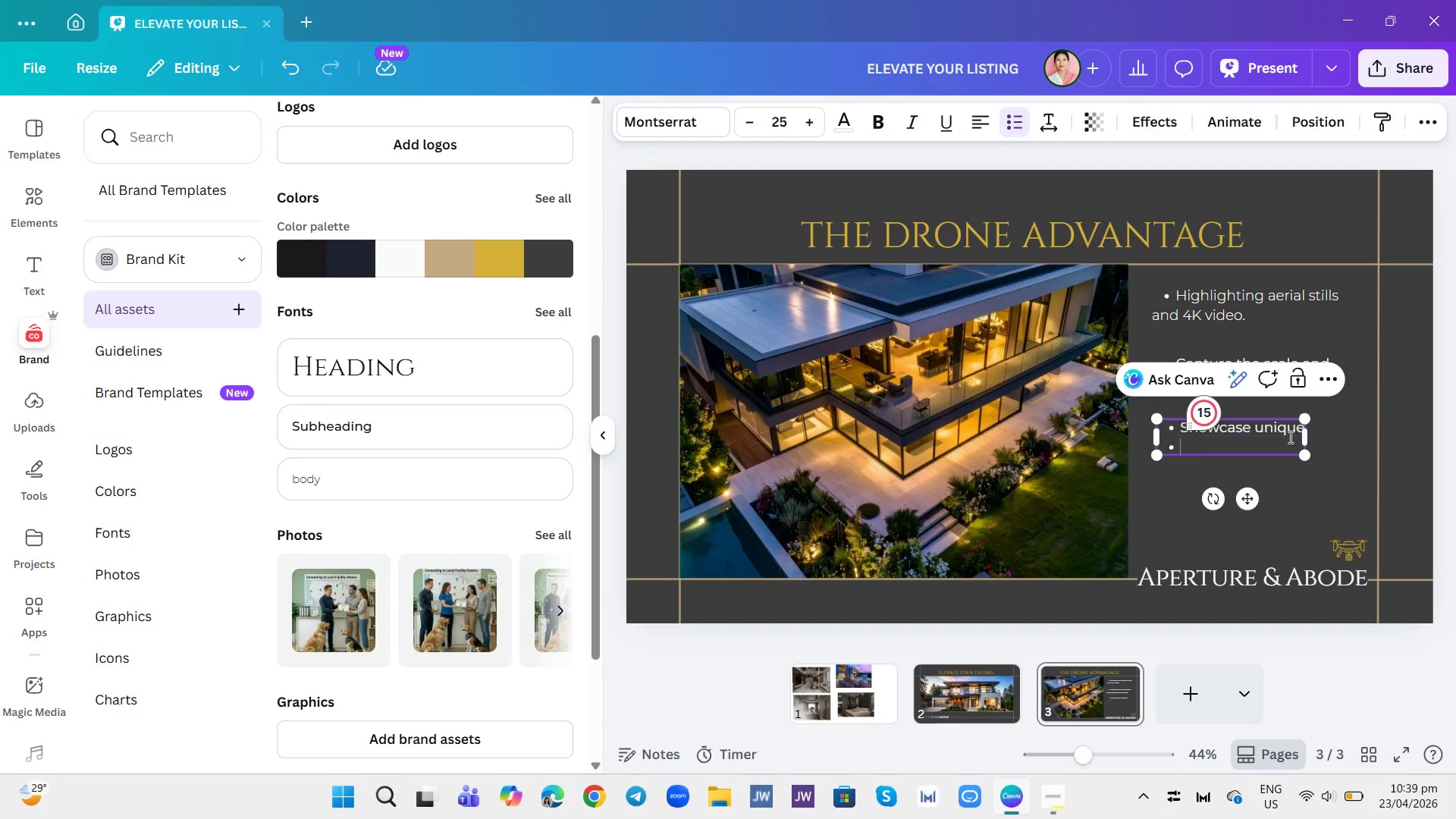 
type(architectural features.)
 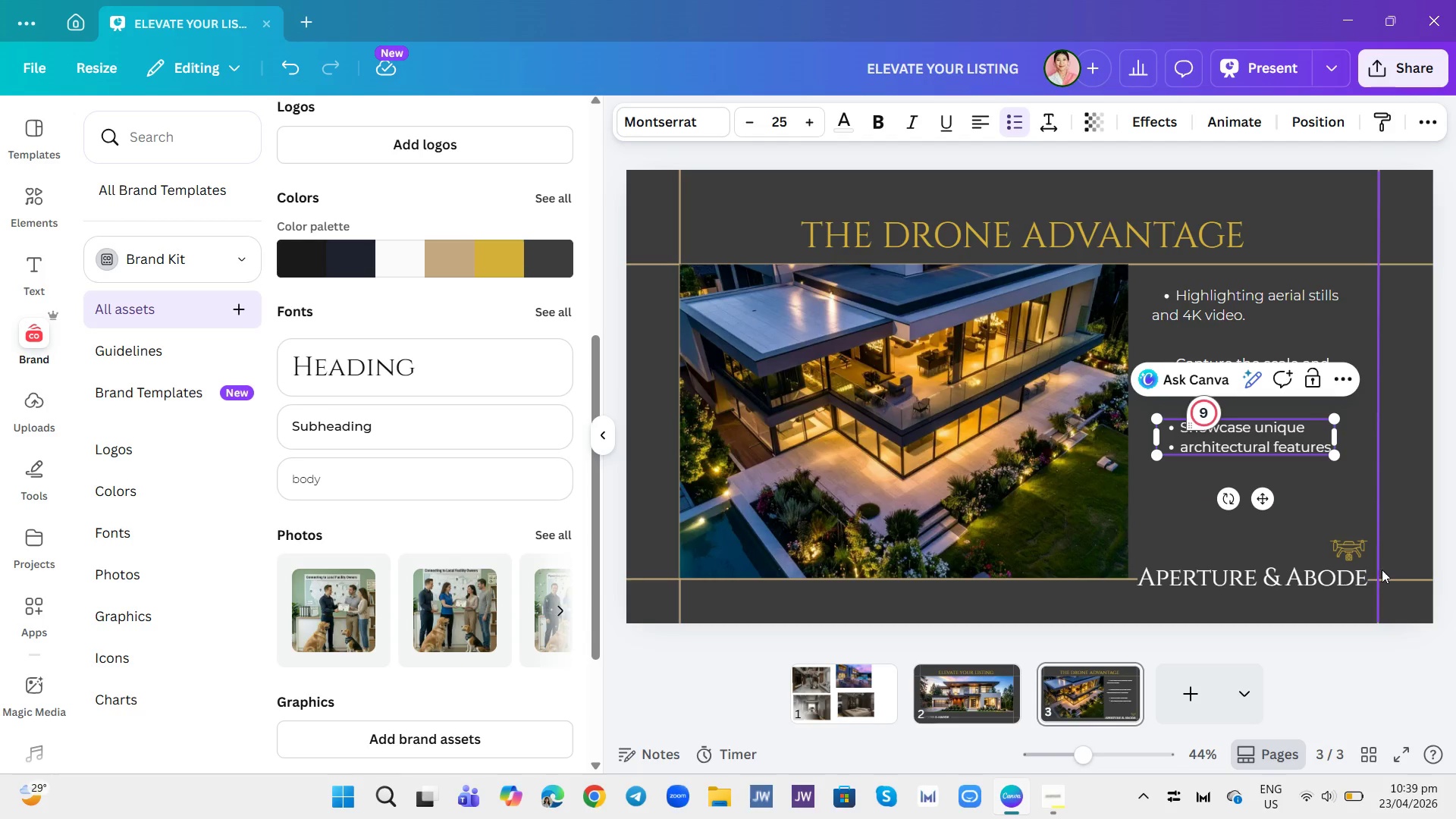 
left_click([1392, 579])
 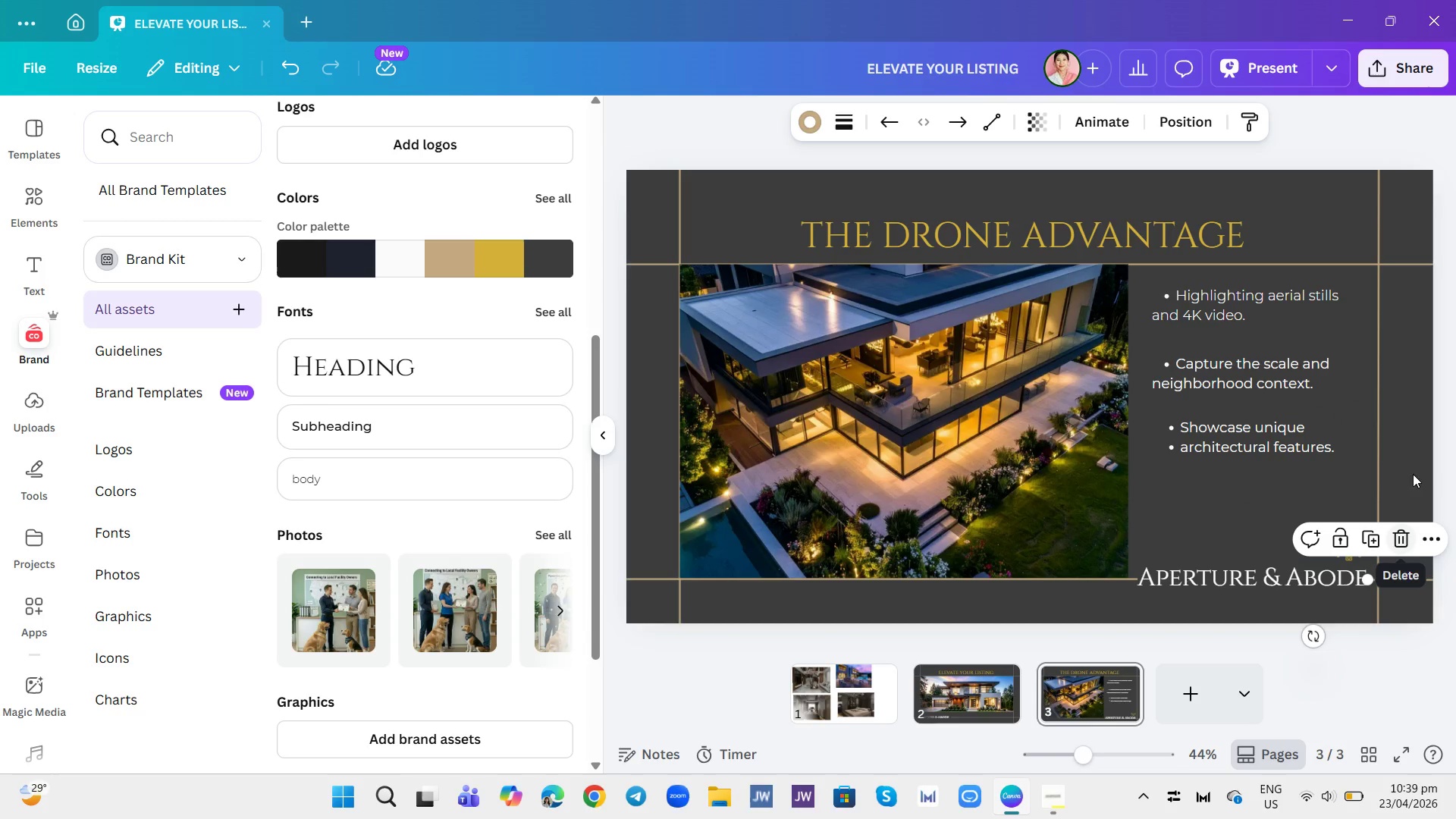 
left_click([1413, 446])
 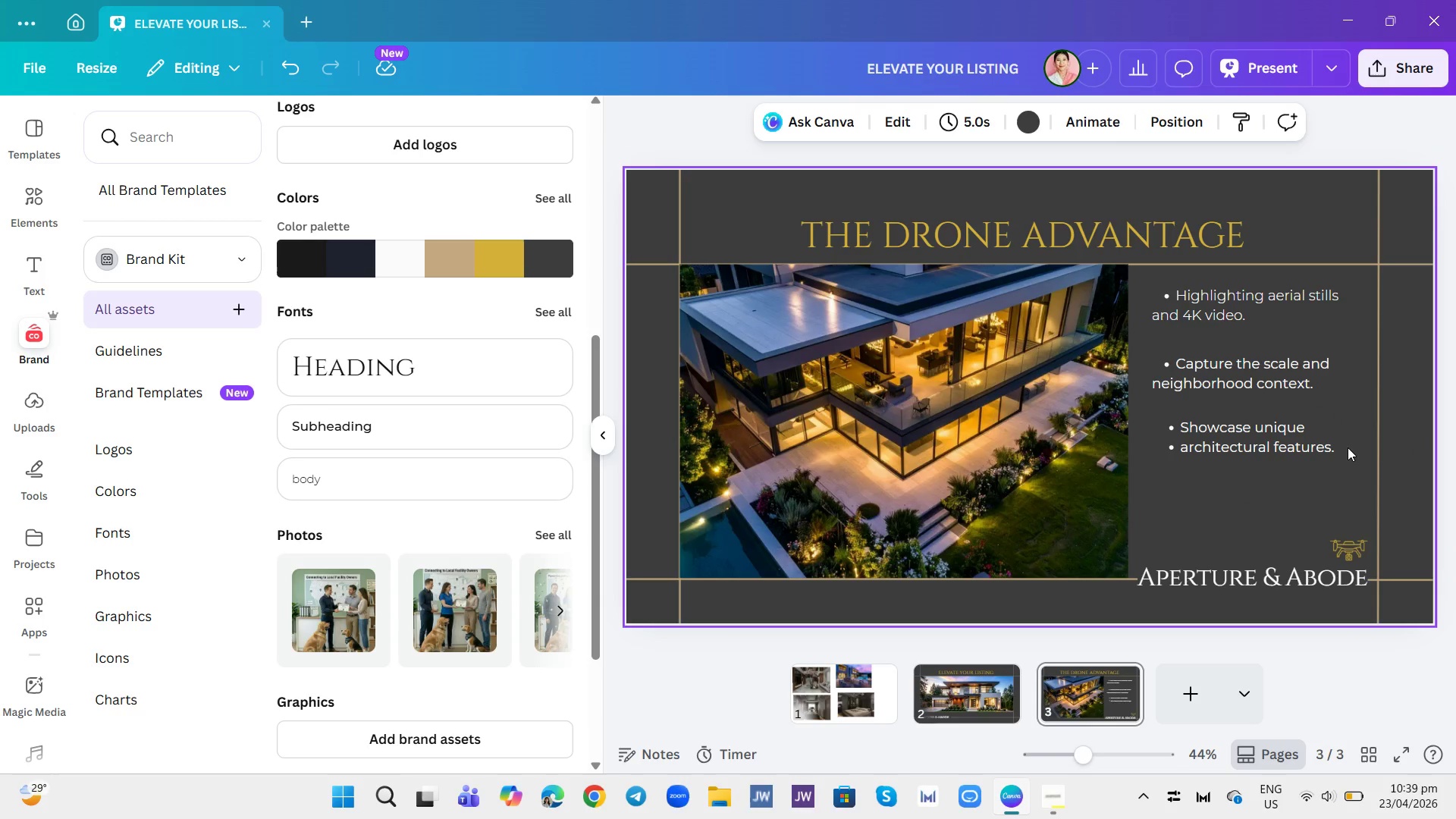 
double_click([1313, 456])
 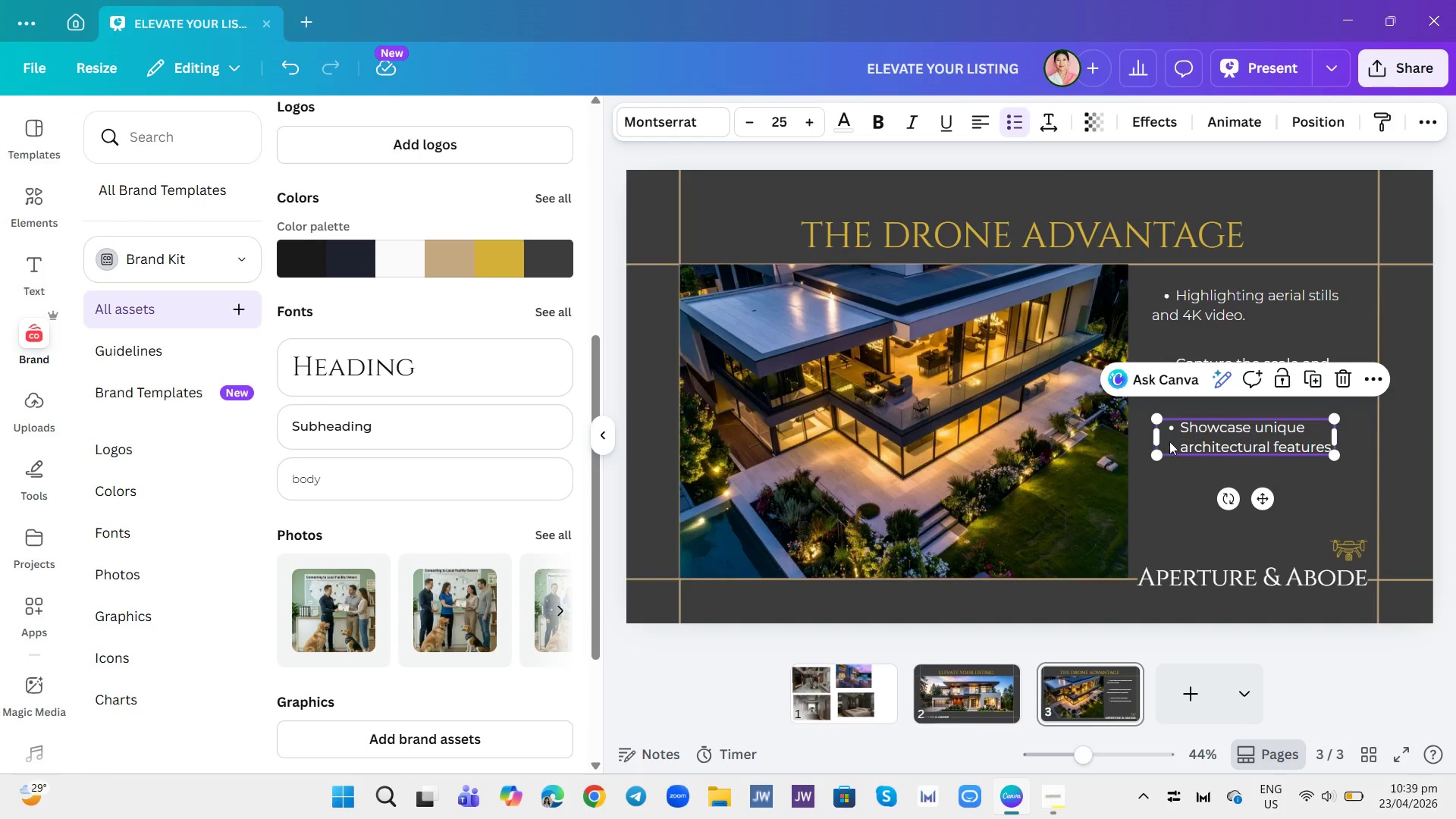 
left_click([1174, 445])
 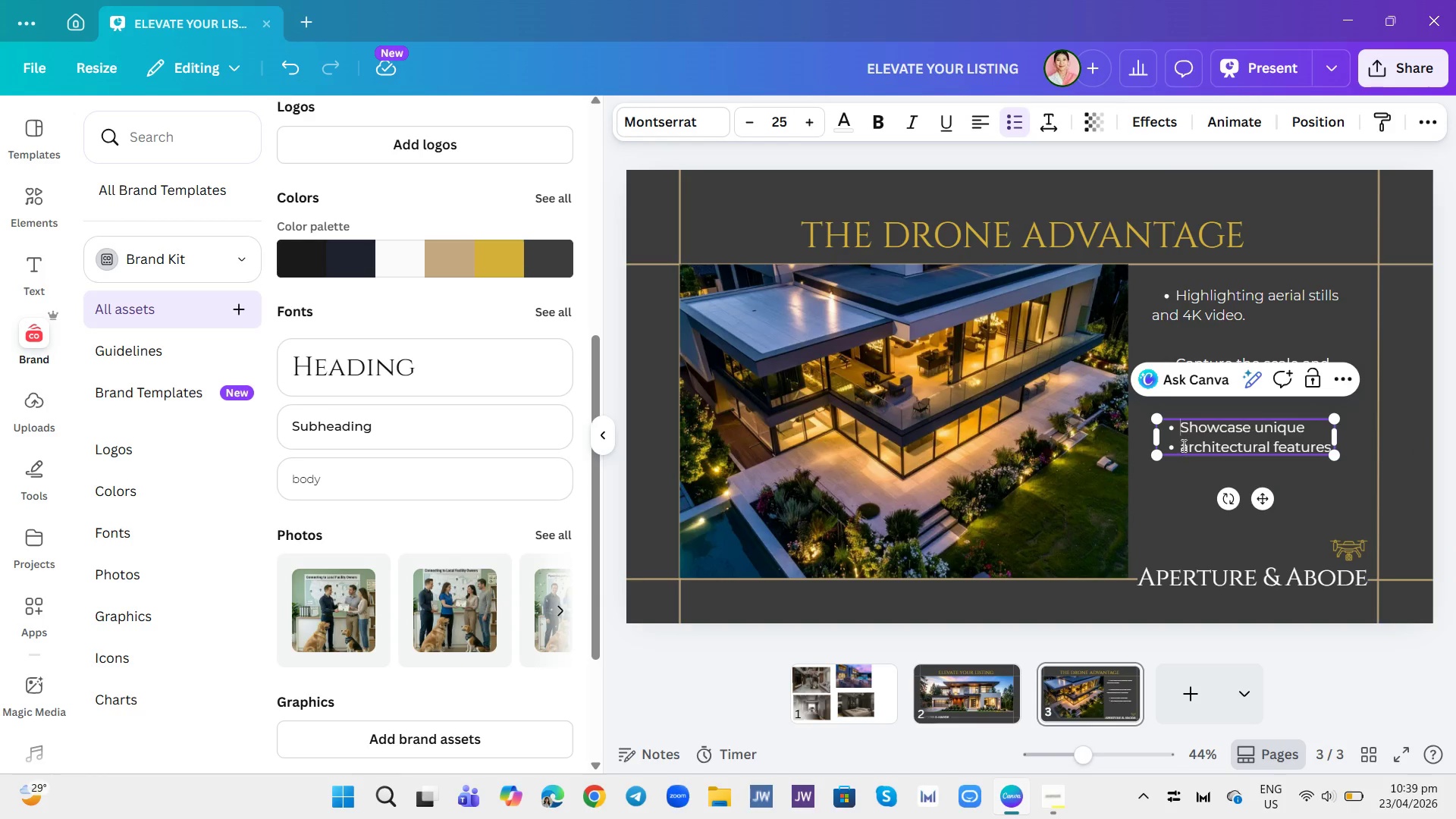 
left_click([1182, 445])
 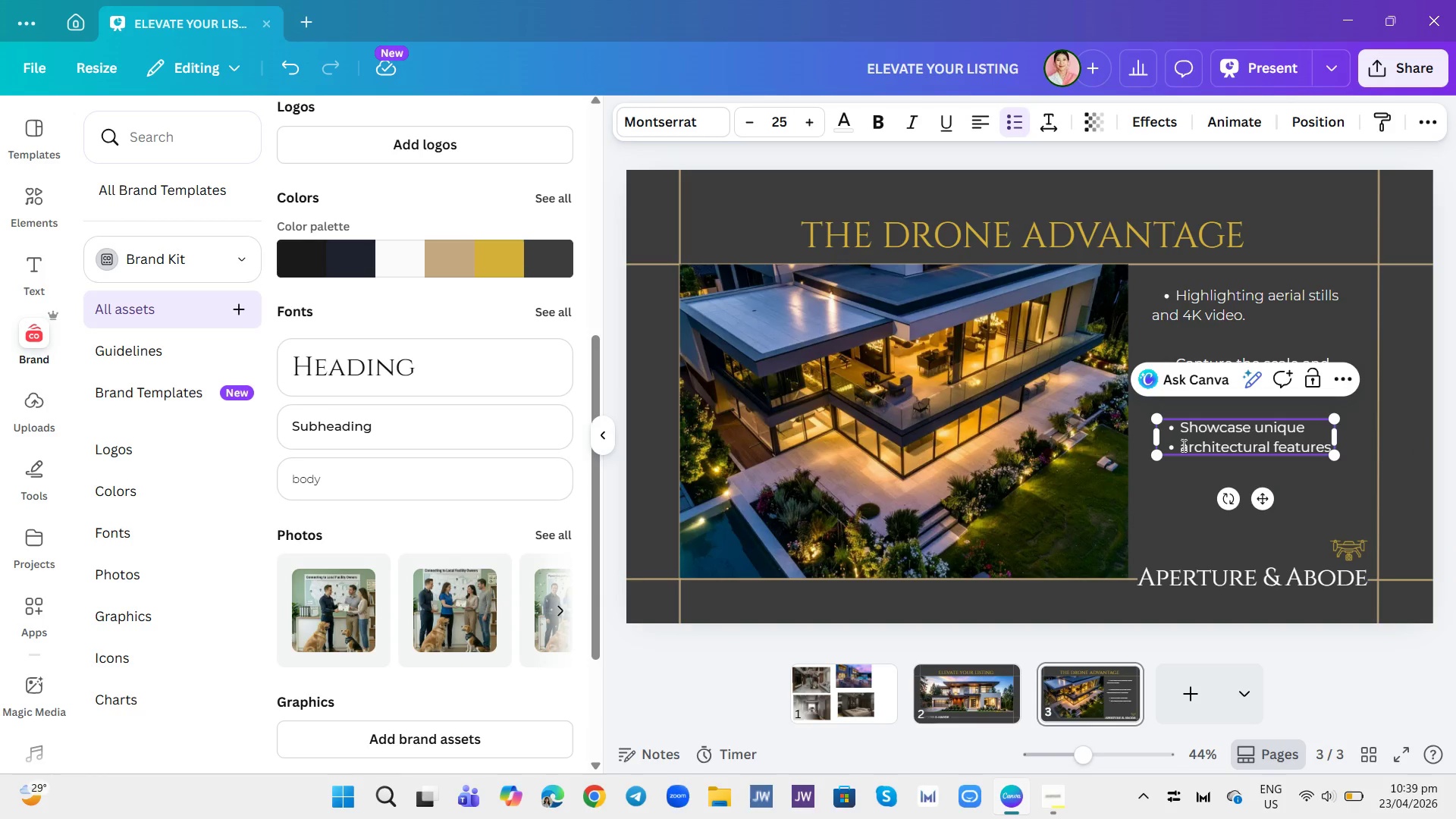 
key(Backspace)
 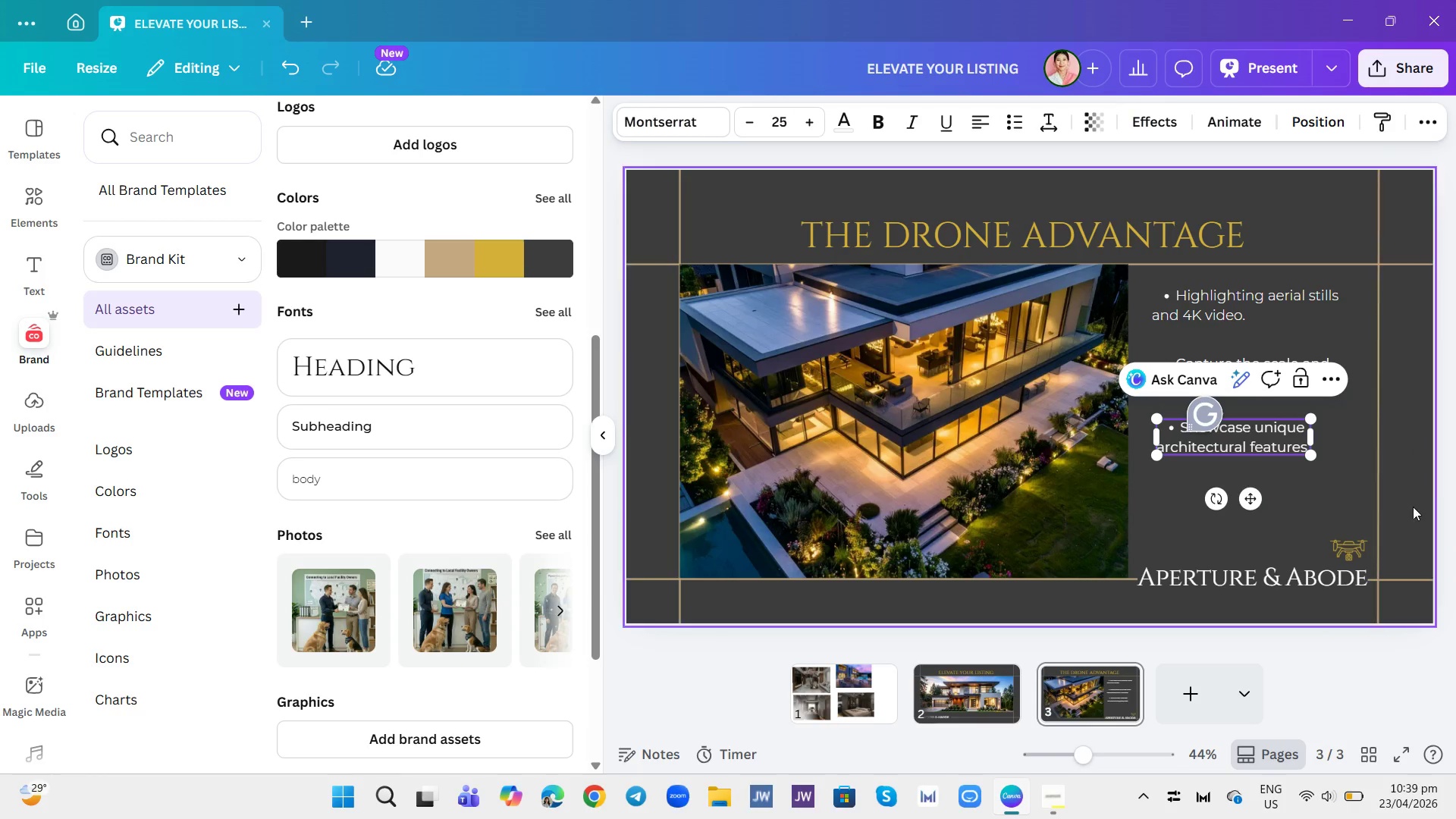 
left_click([1432, 491])
 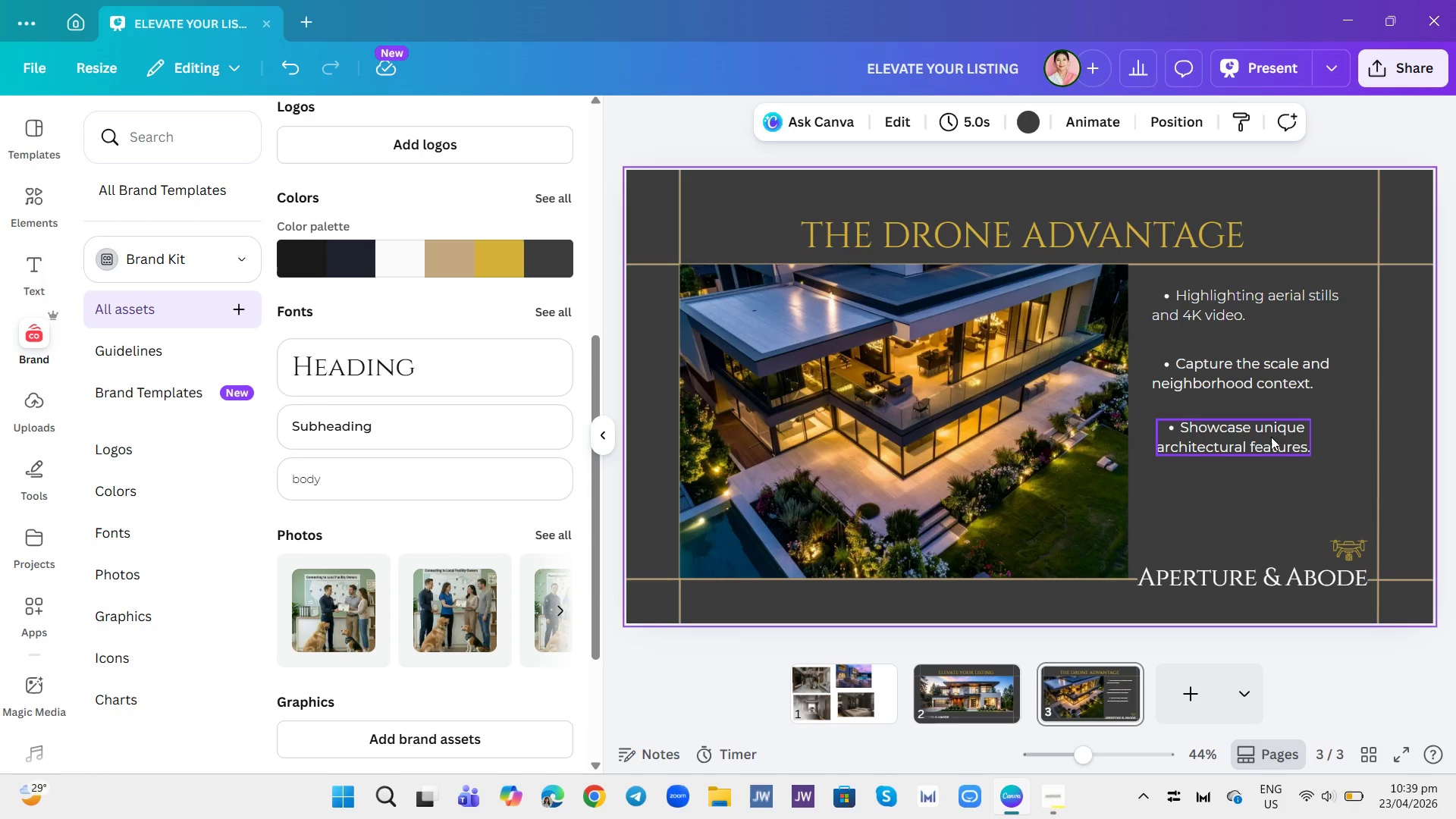 
wait(9.39)
 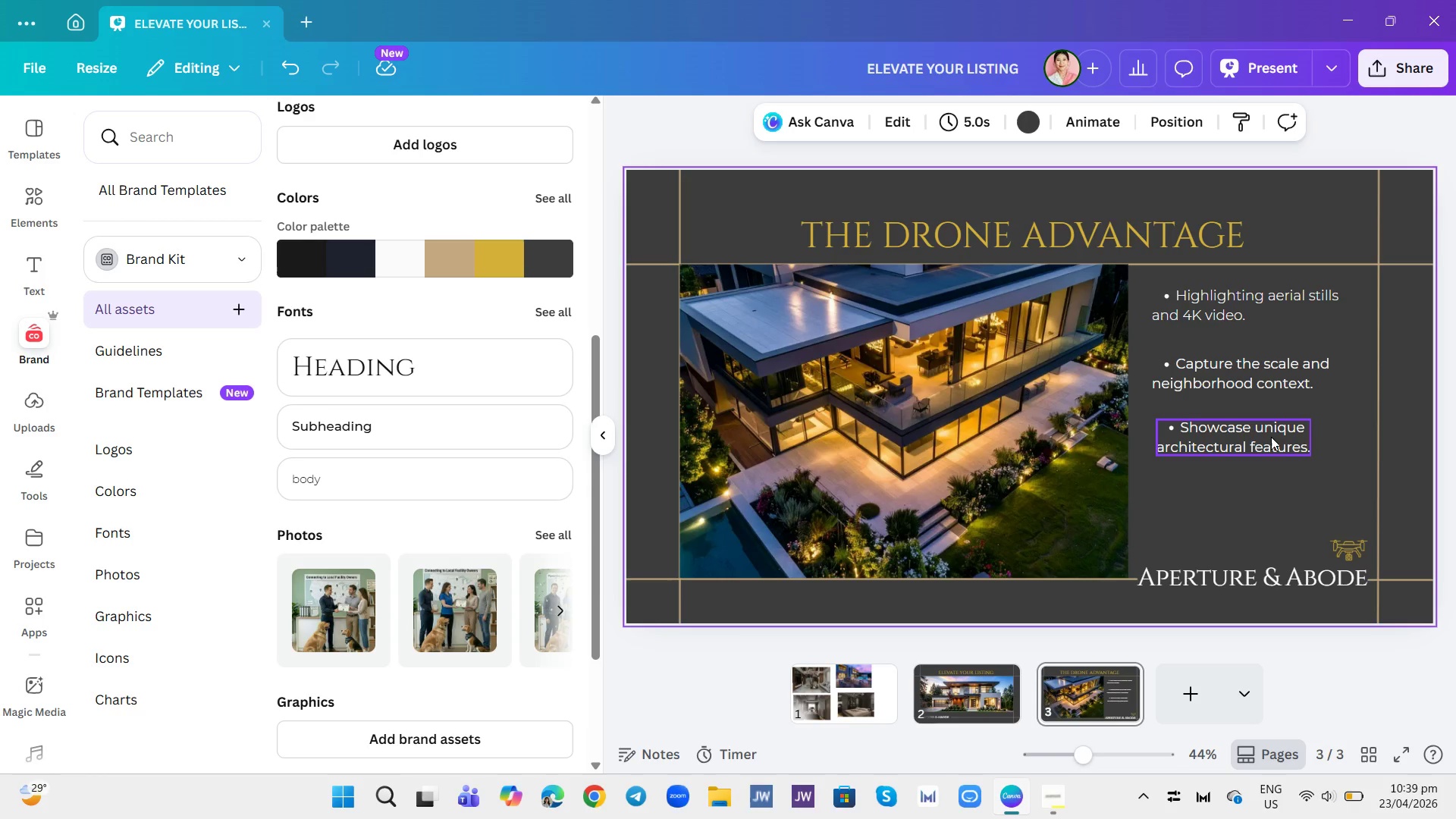 
left_click_drag(start_coordinate=[1245, 431], to_coordinate=[1241, 464])
 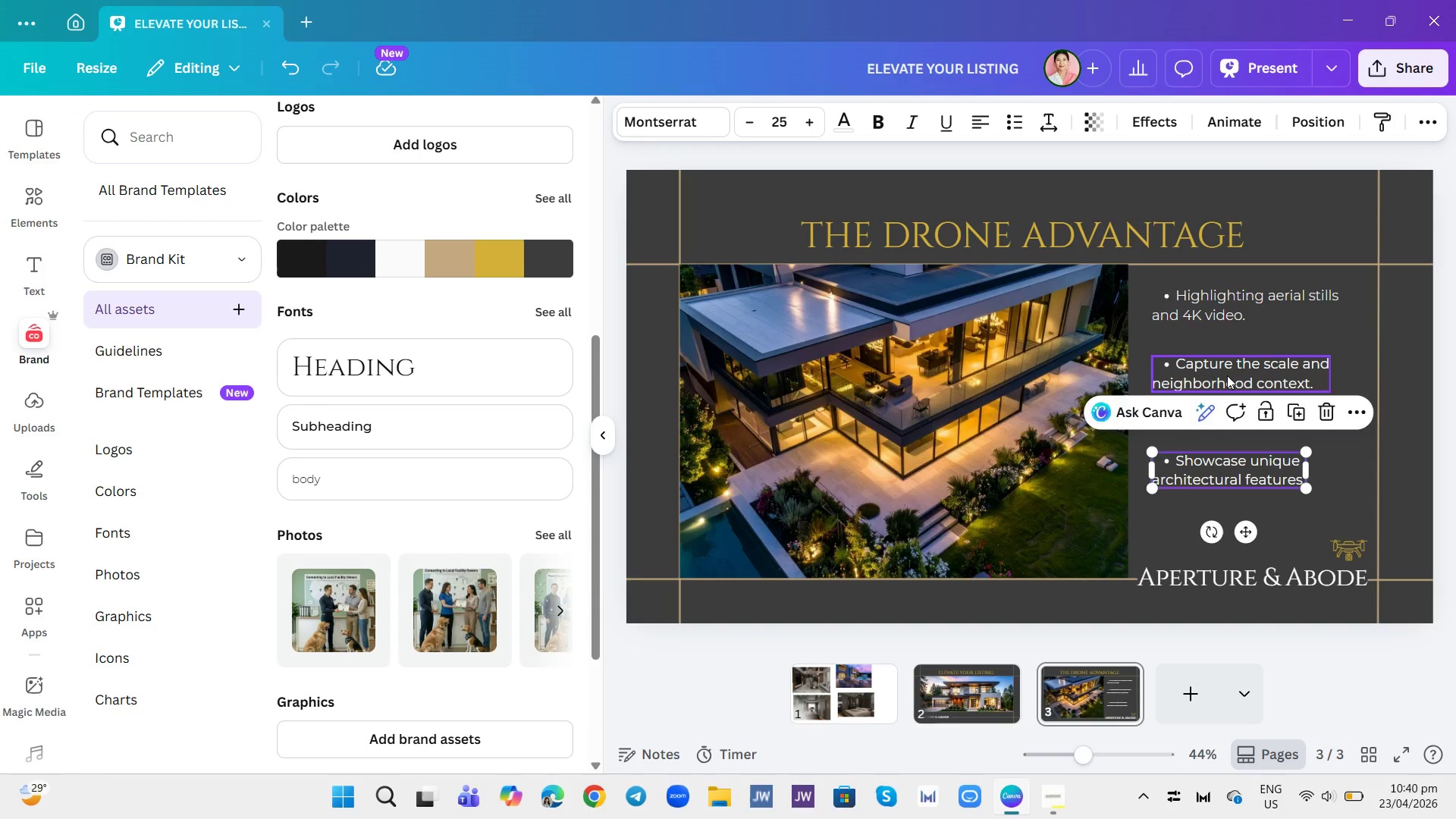 
left_click_drag(start_coordinate=[1227, 375], to_coordinate=[1227, 401])
 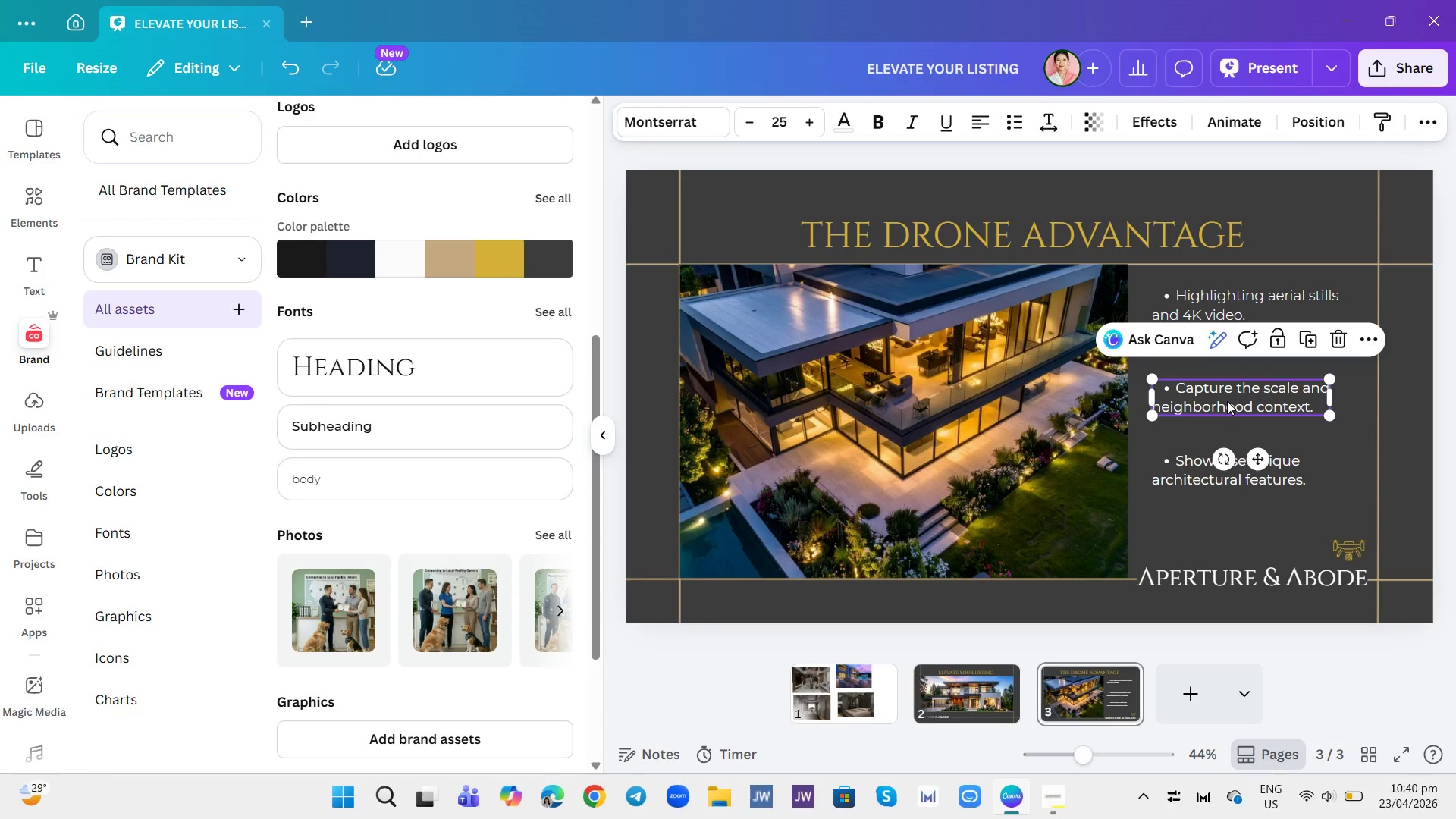 
left_click_drag(start_coordinate=[1227, 401], to_coordinate=[1227, 405])
 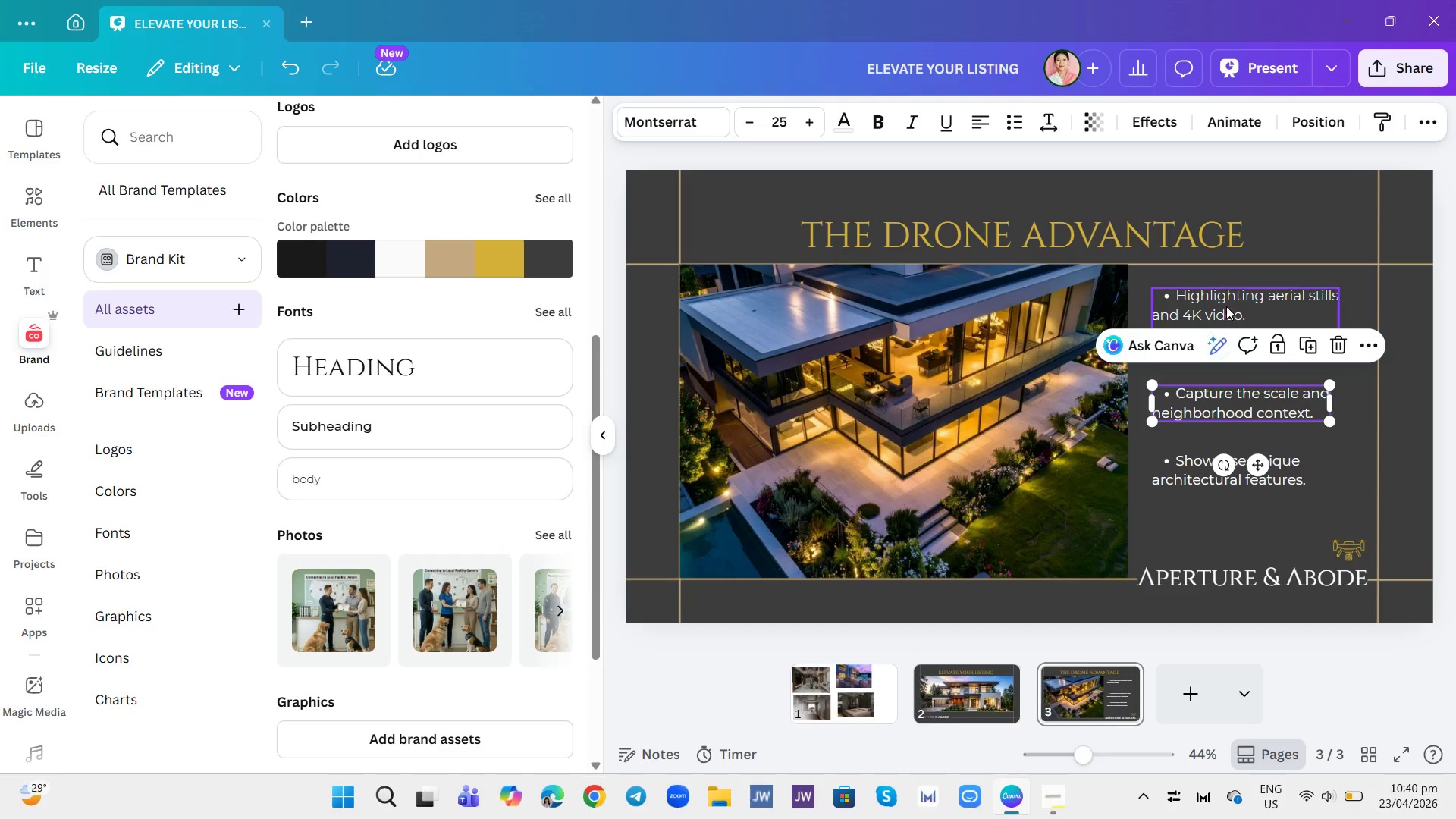 
left_click_drag(start_coordinate=[1226, 305], to_coordinate=[1225, 321])
 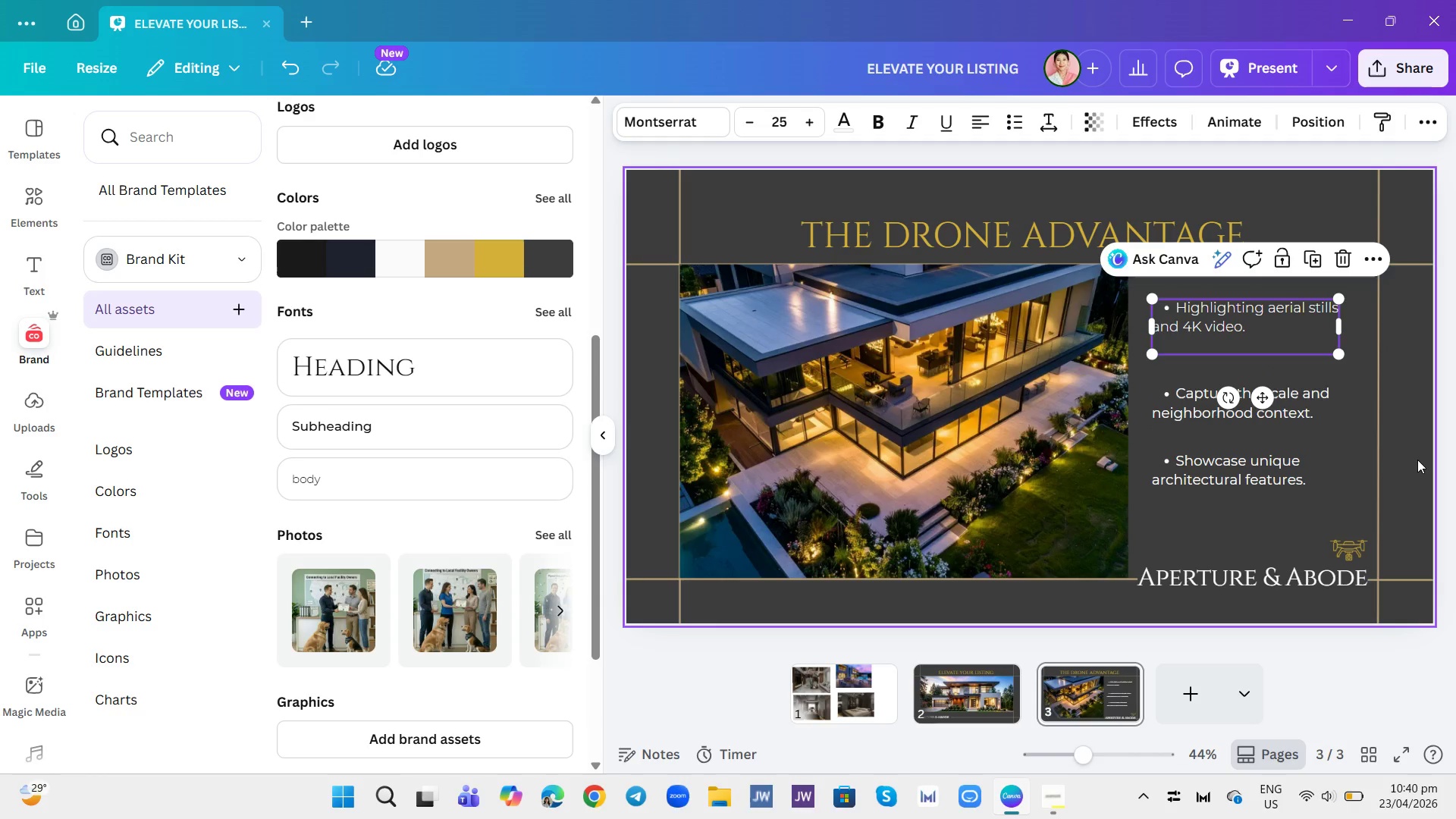 
left_click([1417, 460])
 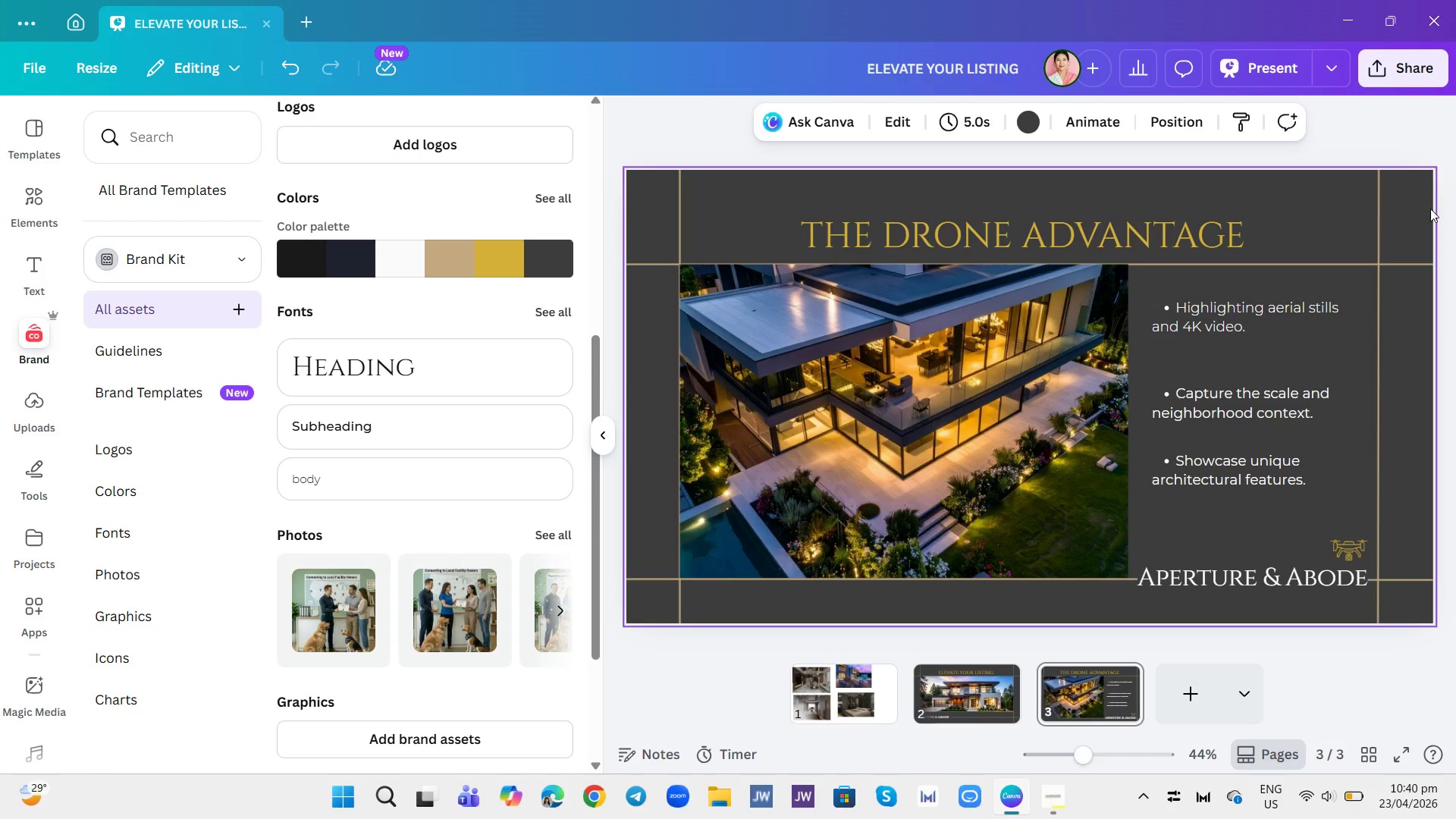 
left_click_drag(start_coordinate=[1234, 309], to_coordinate=[1234, 327])
 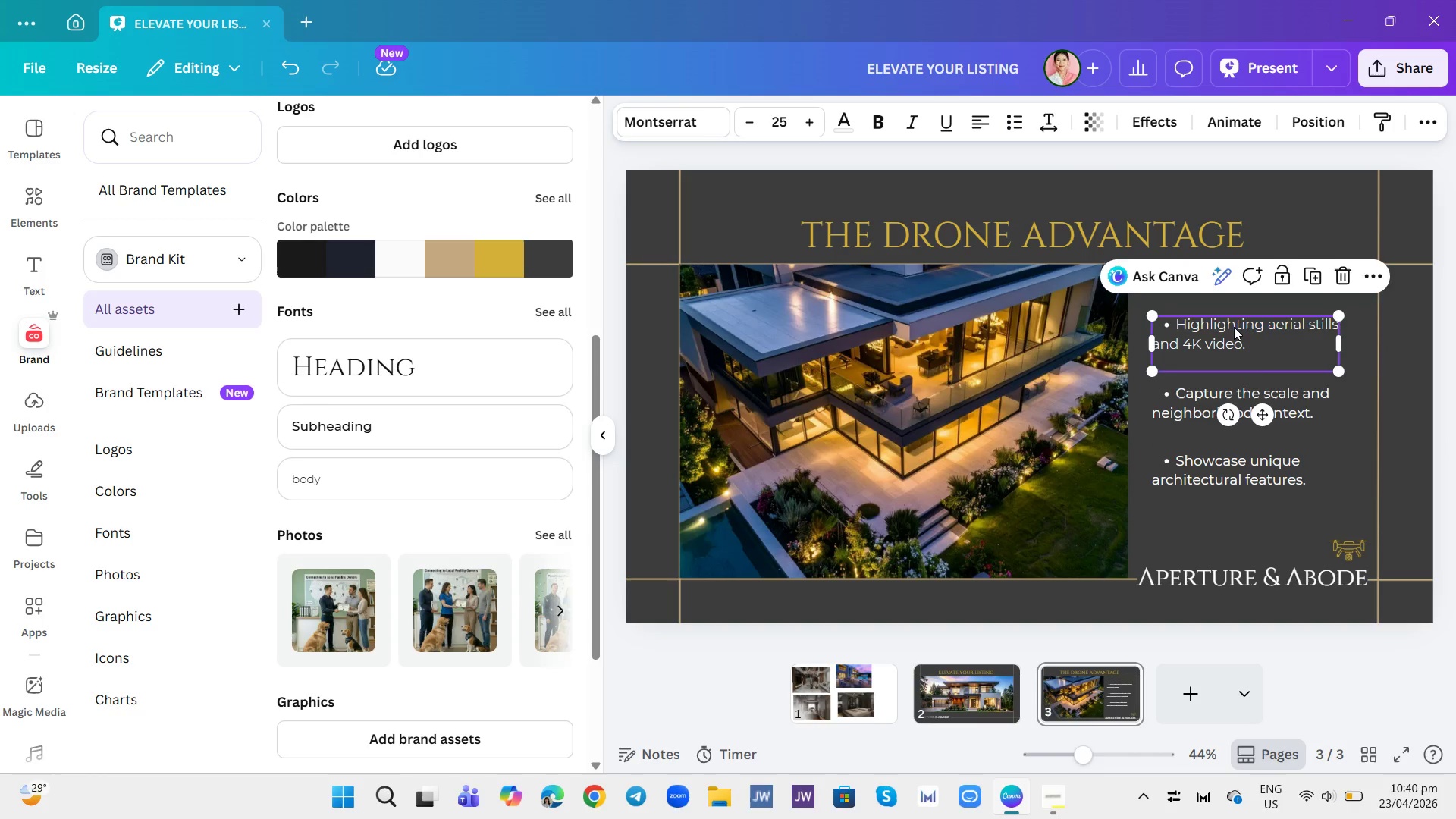 
left_click([1234, 327])
 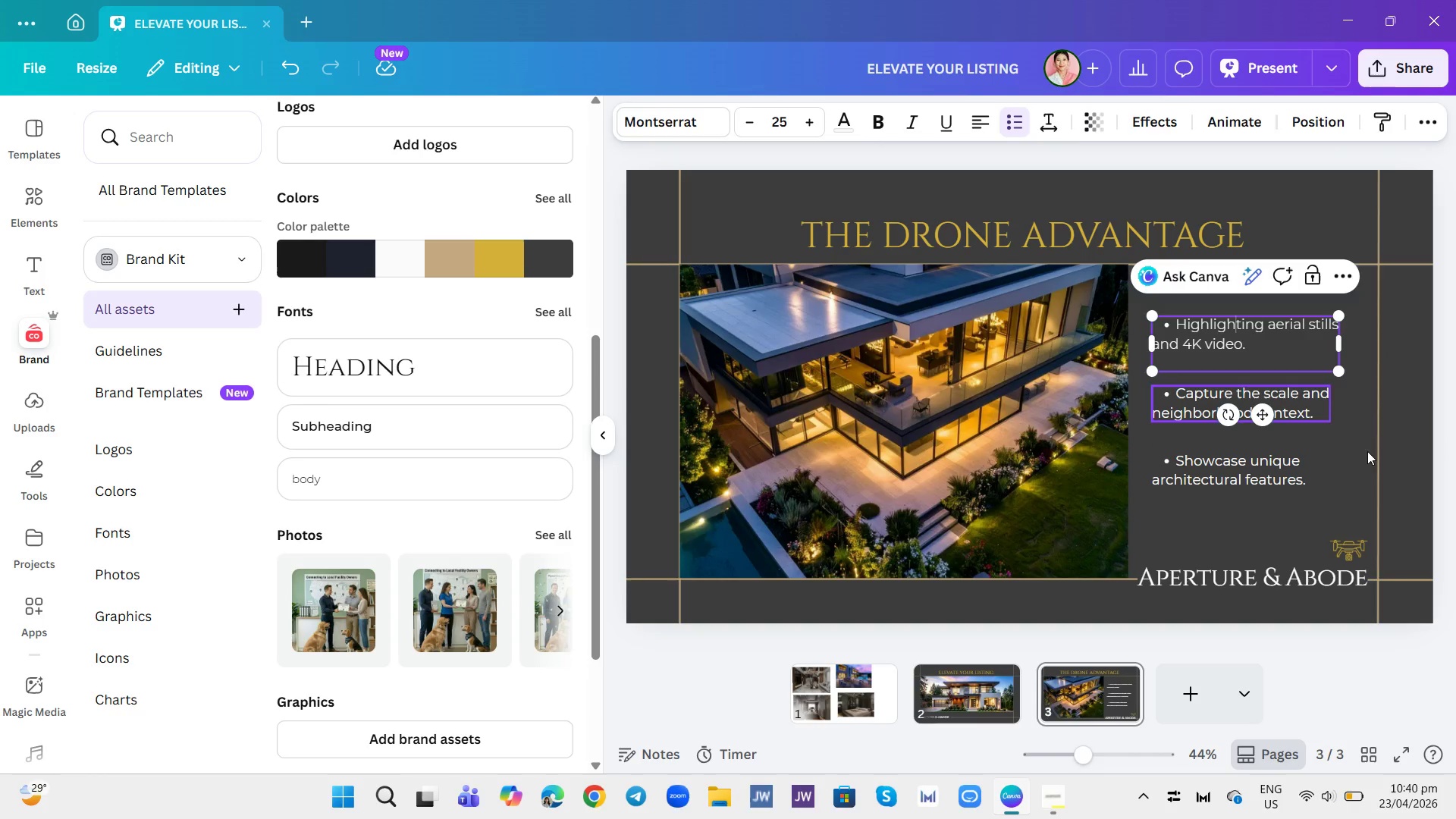 
left_click([1373, 453])
 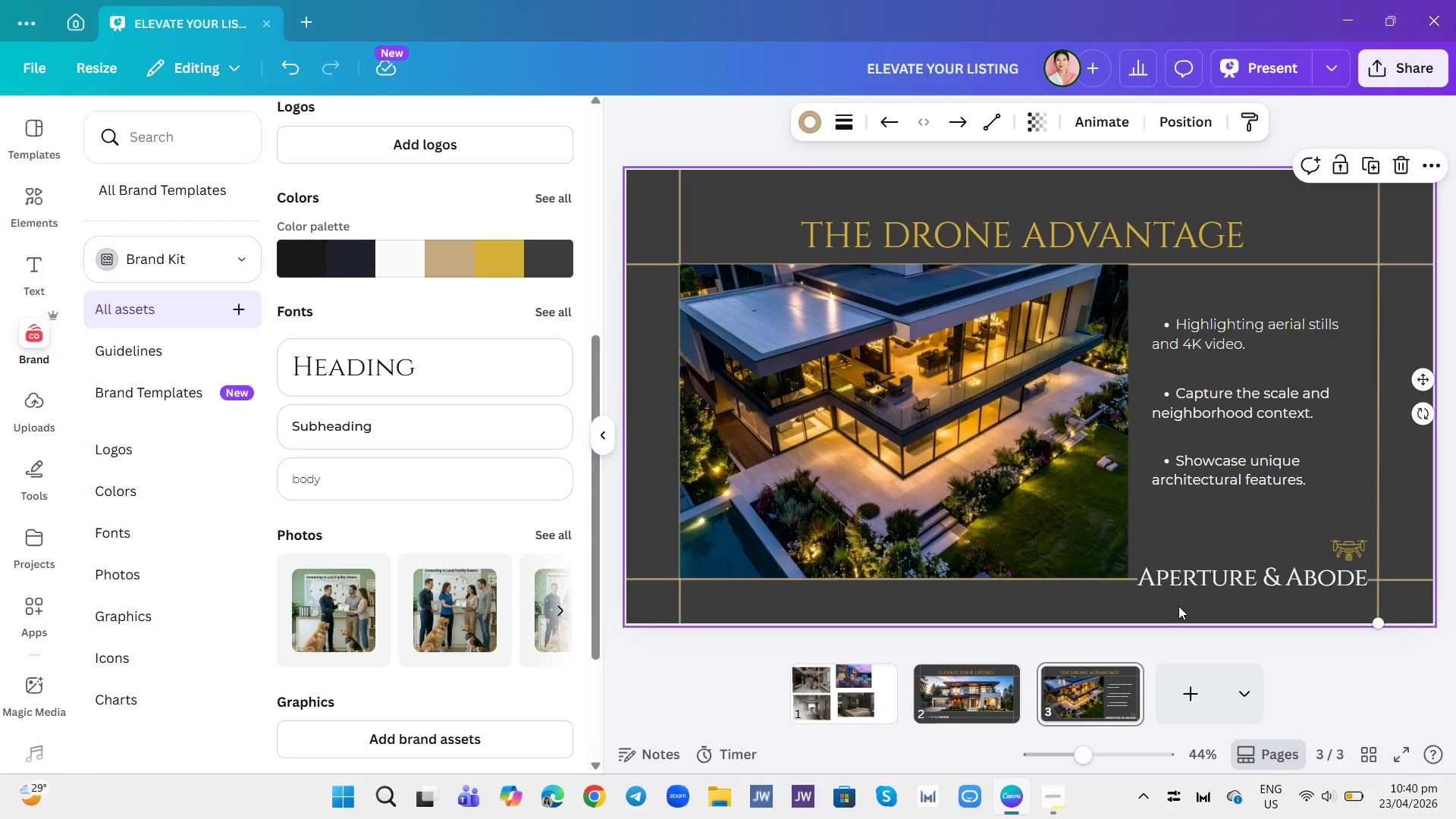 
wait(16.8)
 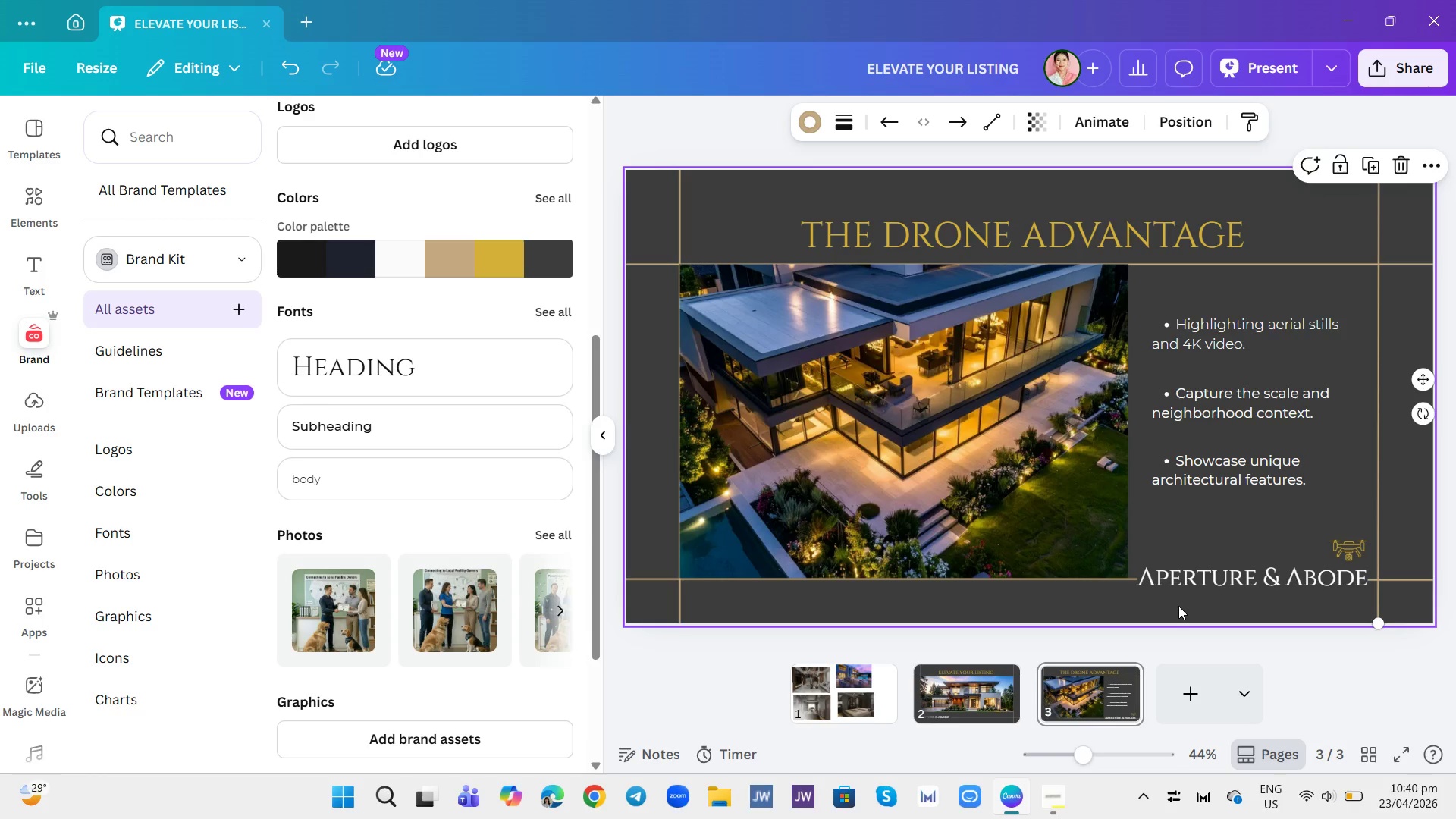 
left_click([927, 679])
 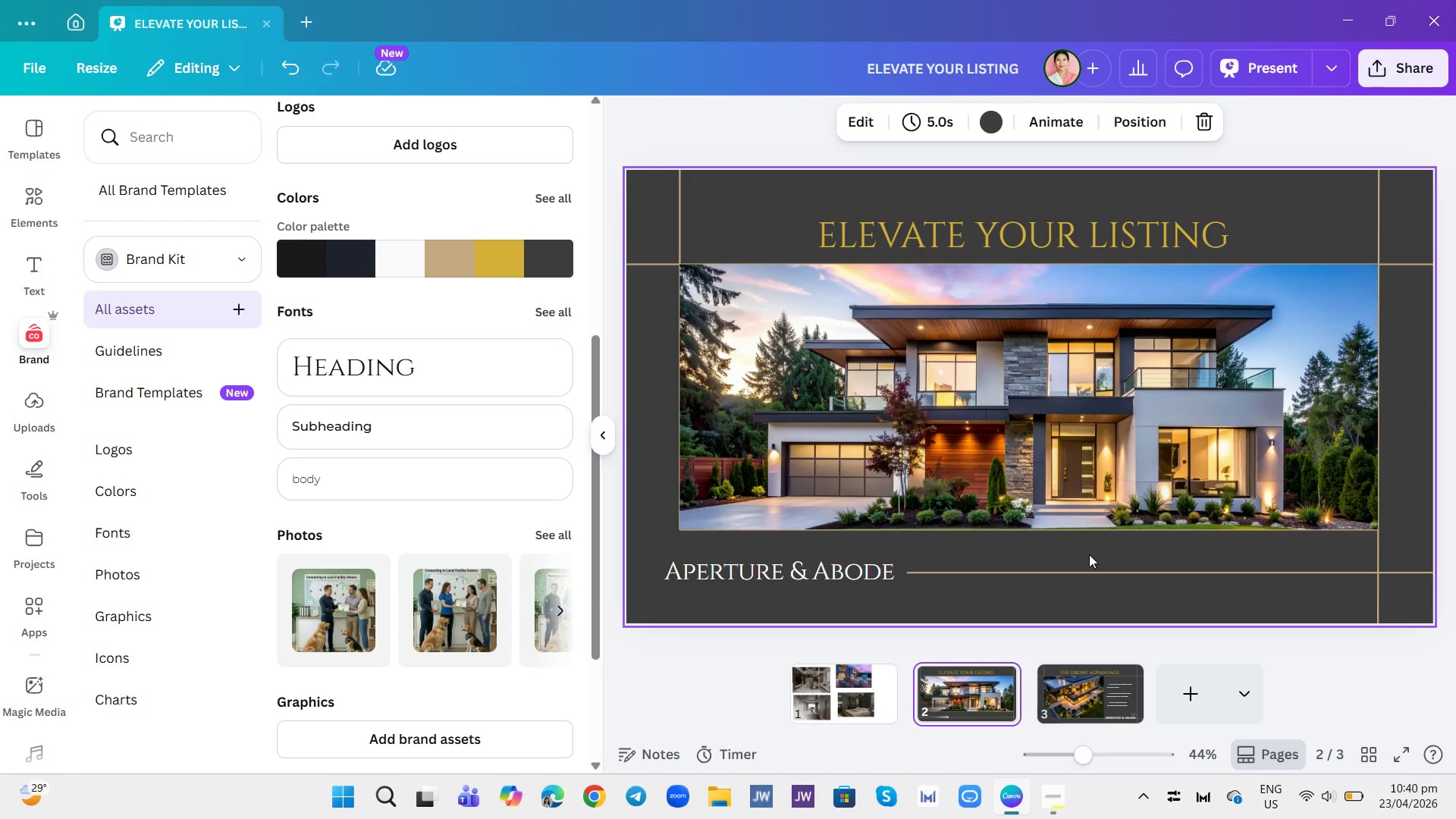 
wait(6.12)
 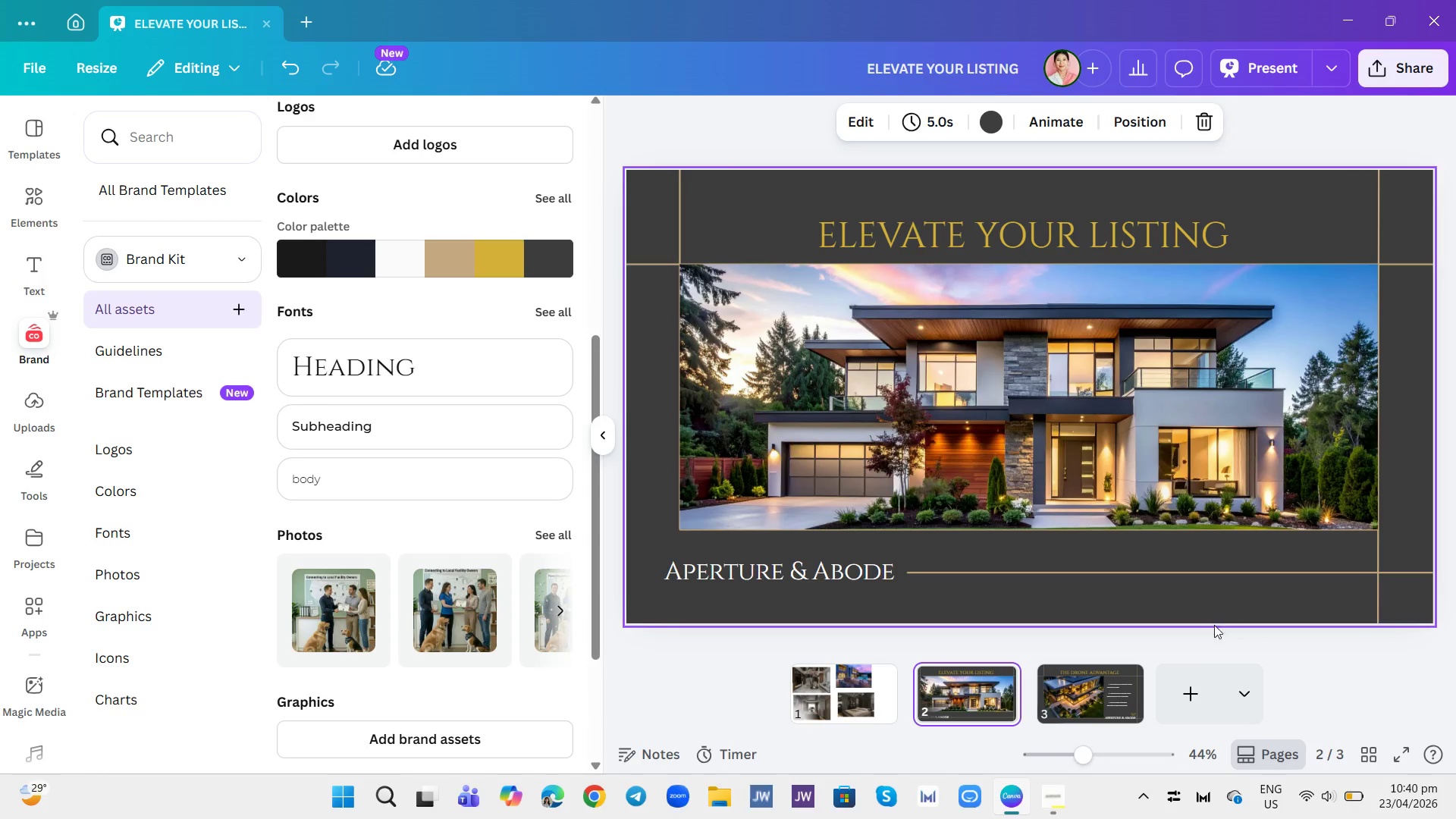 
left_click([1000, 678])
 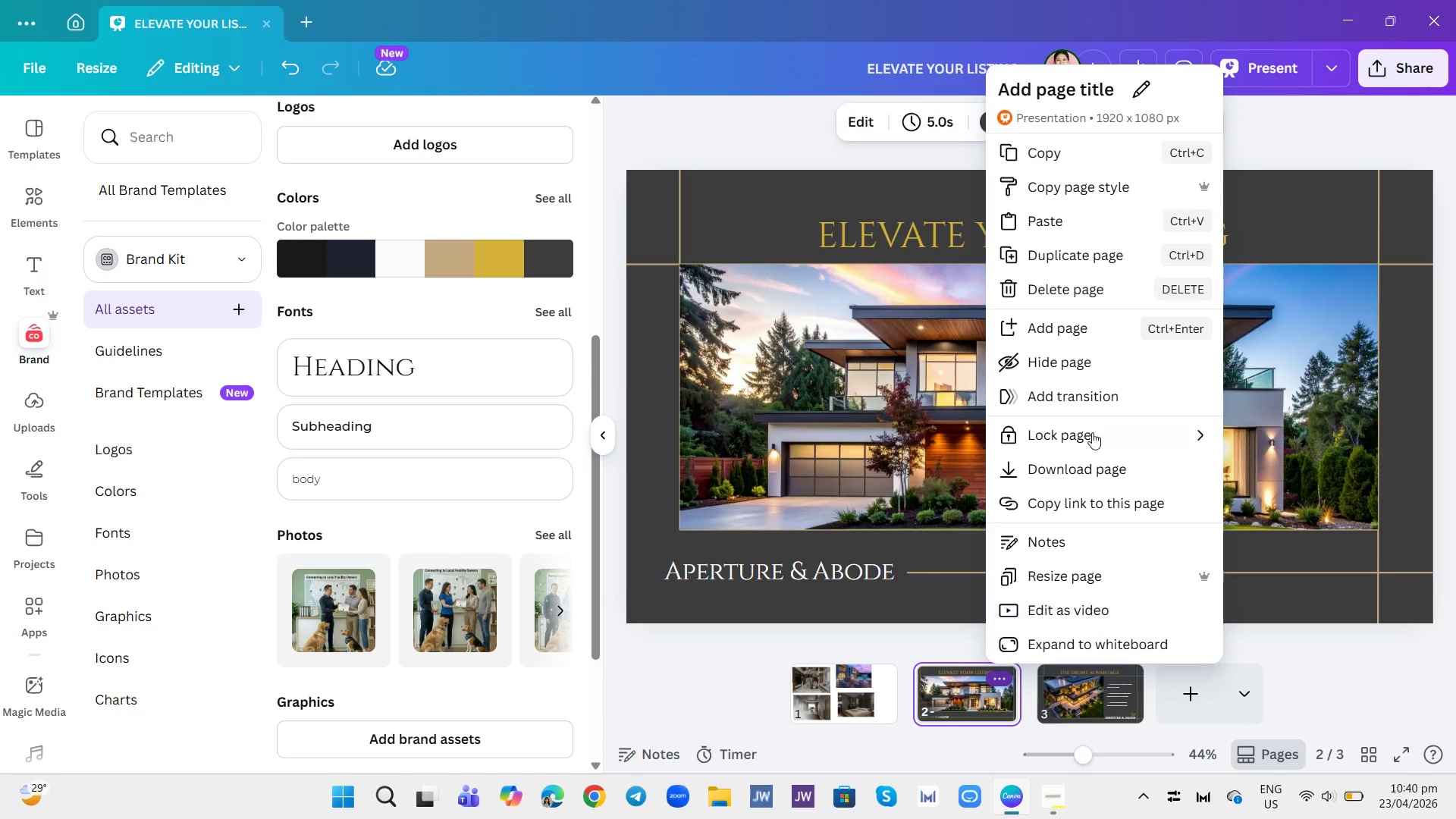 
wait(6.69)
 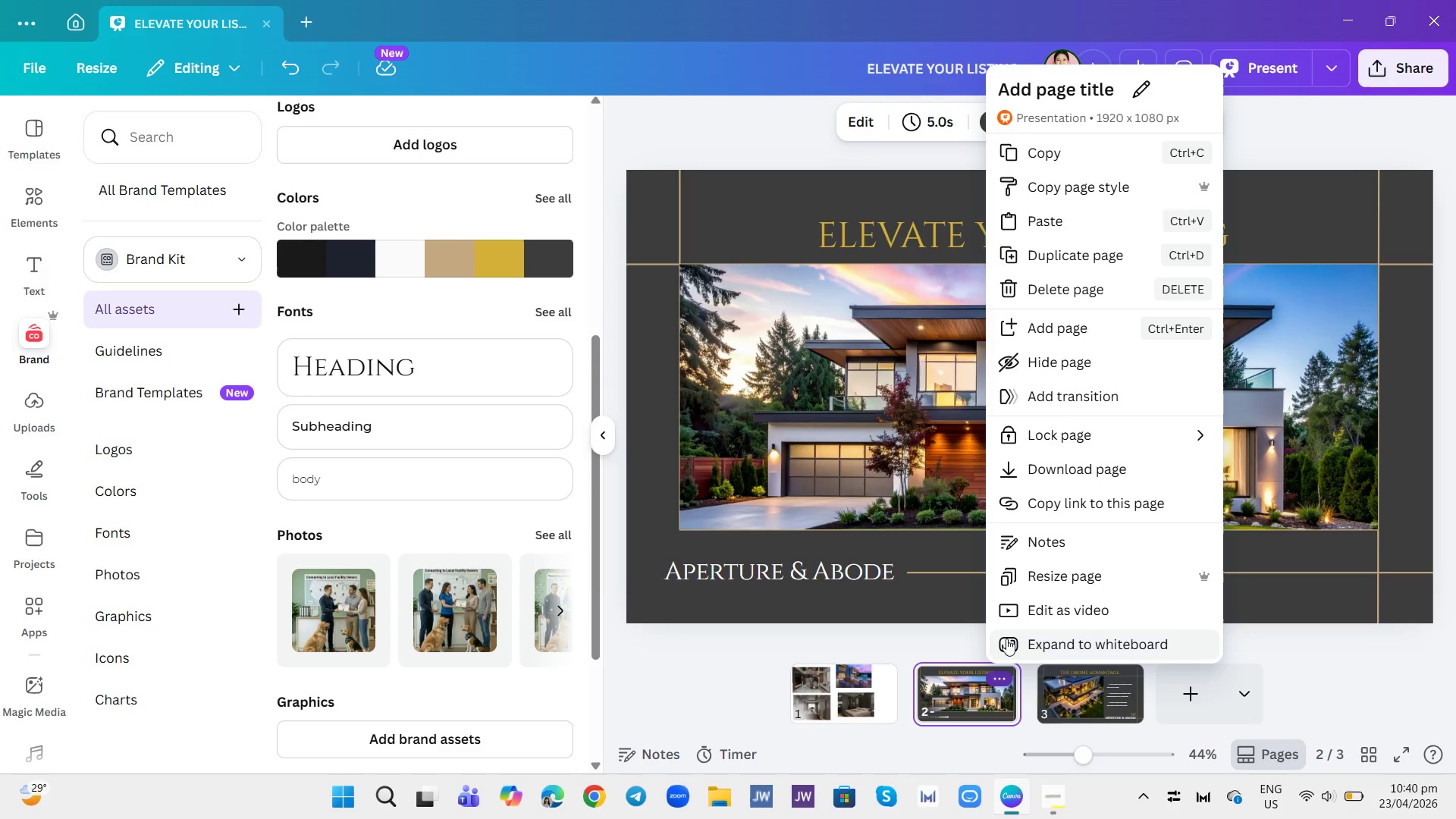 
left_click([1083, 251])
 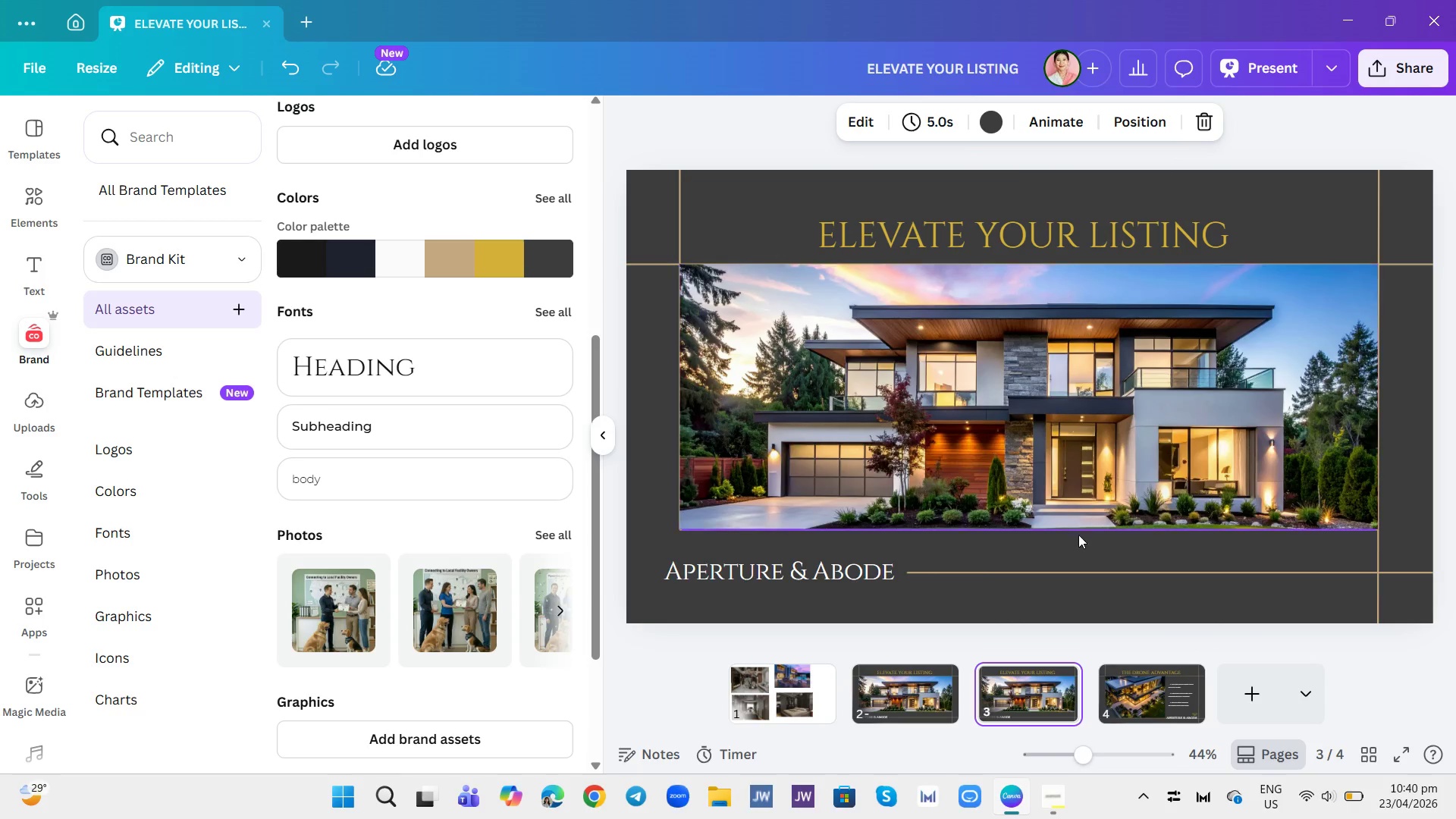 
left_click_drag(start_coordinate=[1046, 716], to_coordinate=[1200, 713])
 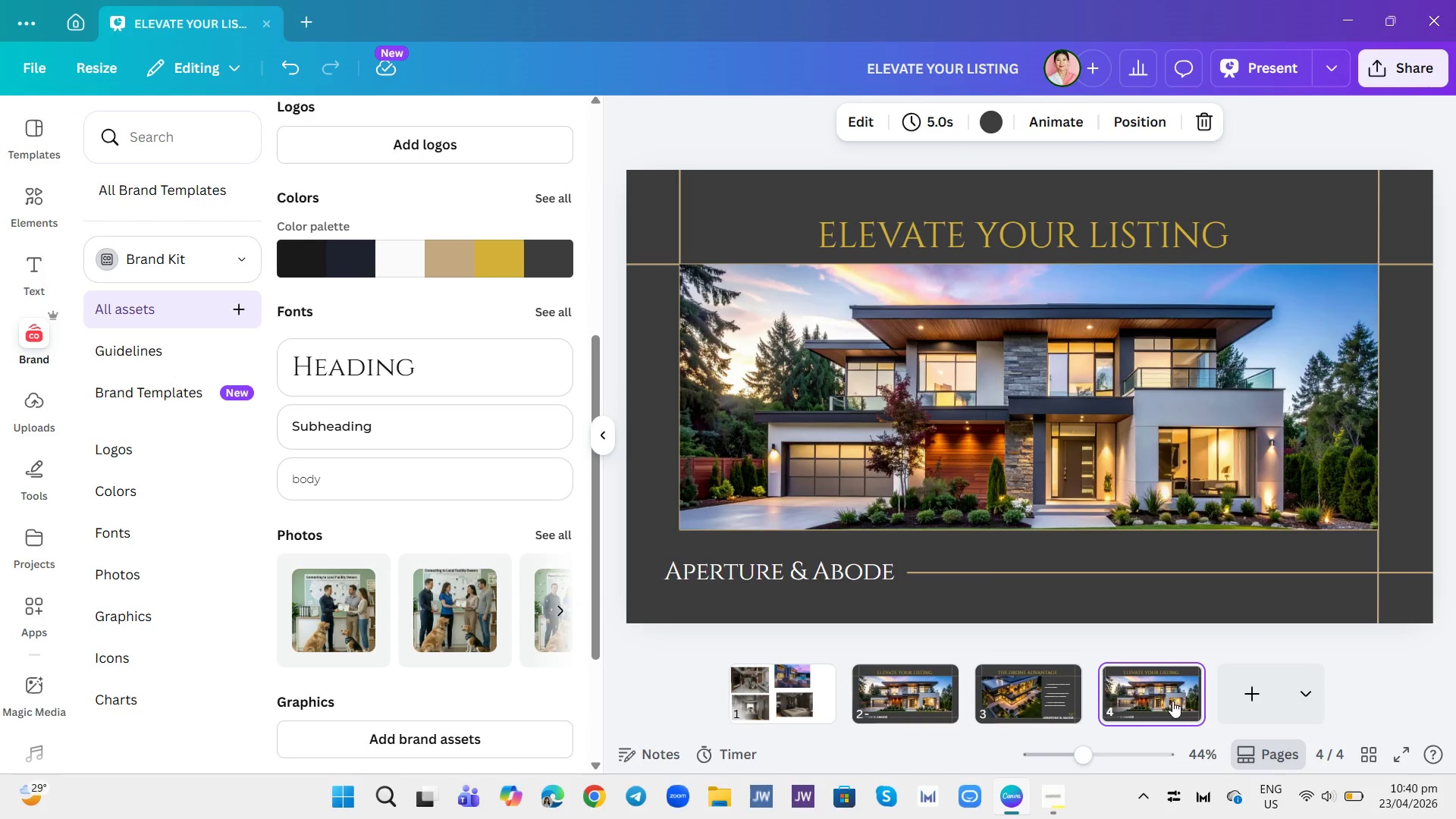 
left_click([1167, 705])
 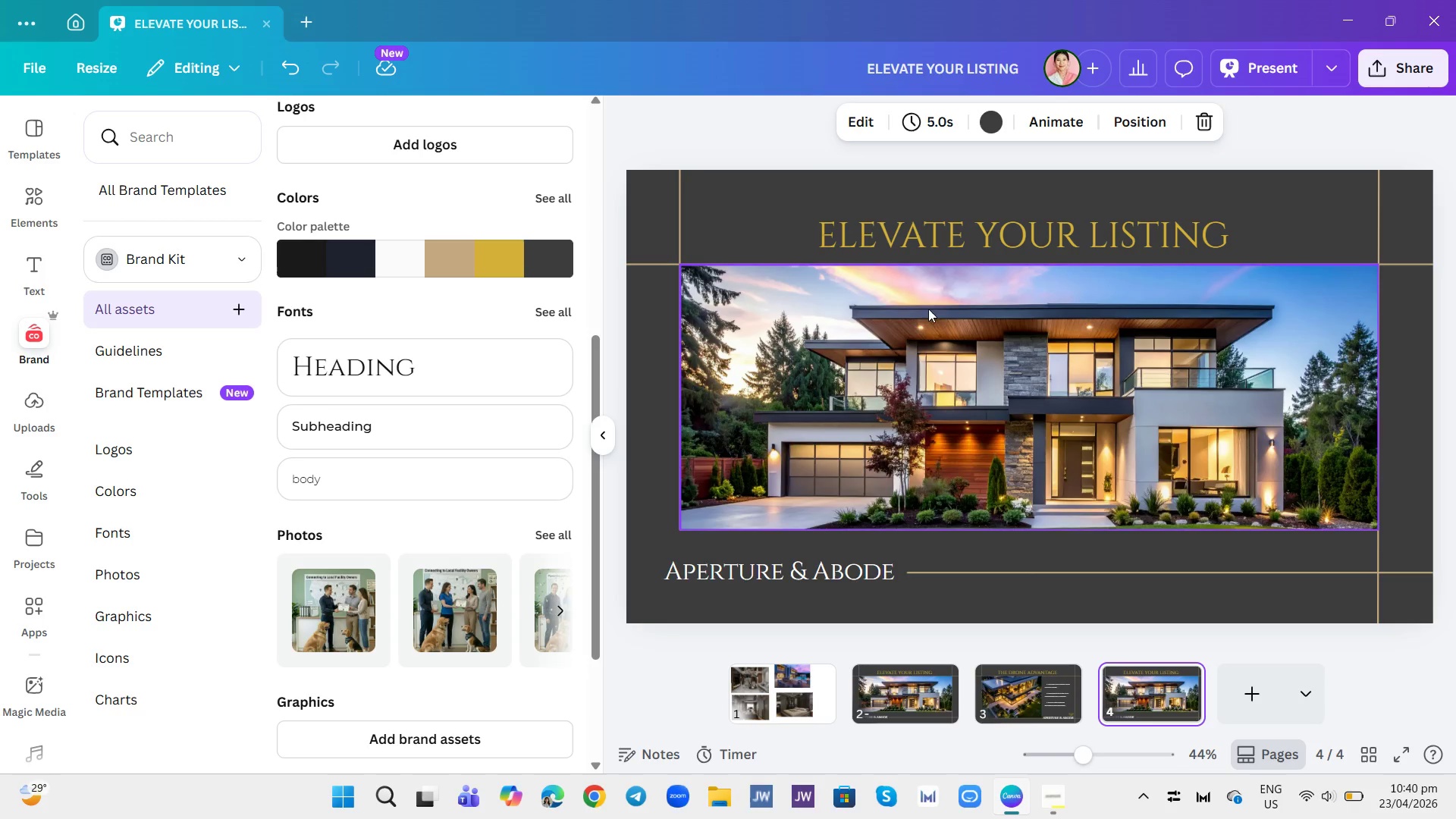 
double_click([999, 243])
 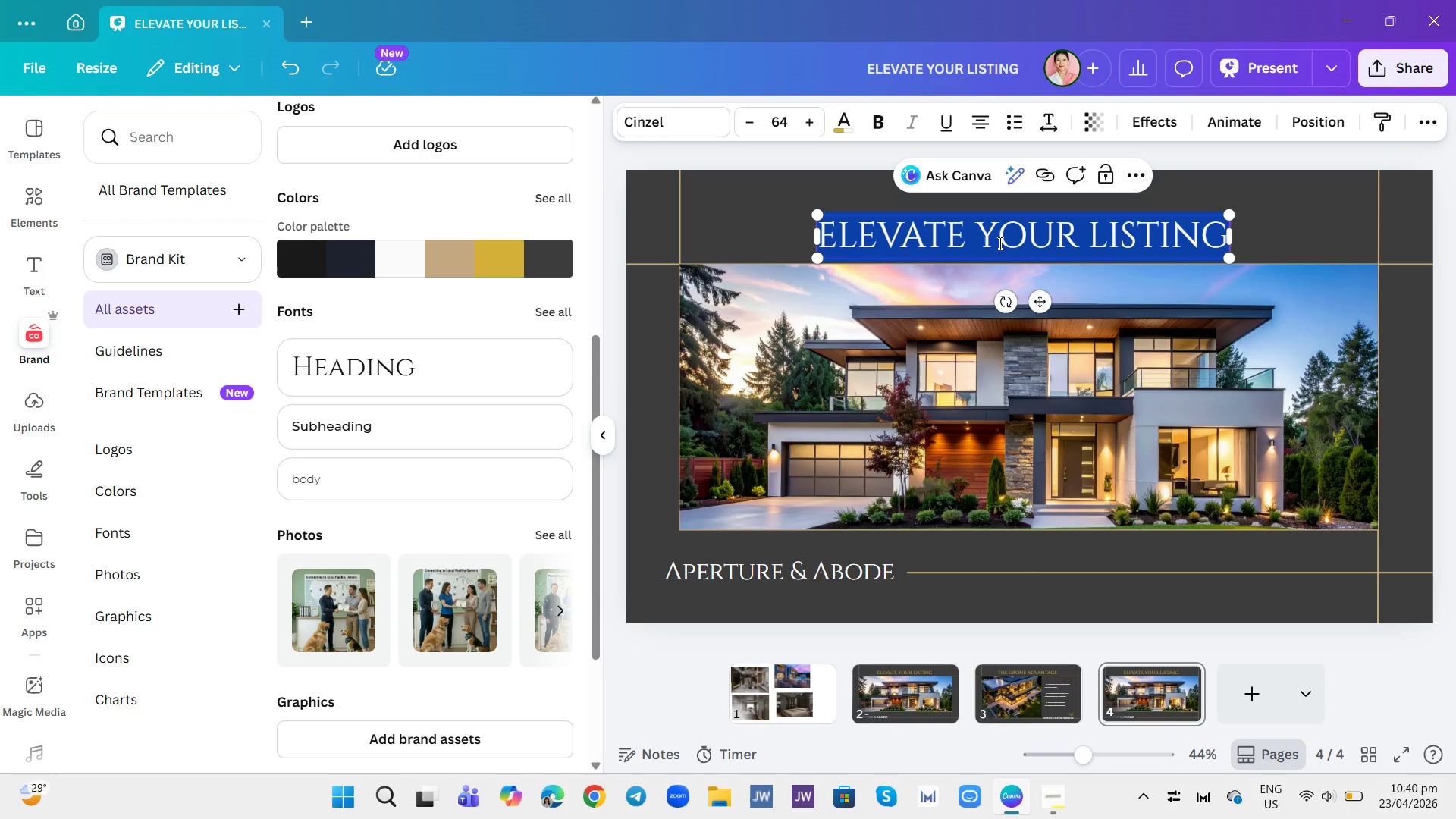 
triple_click([999, 243])
 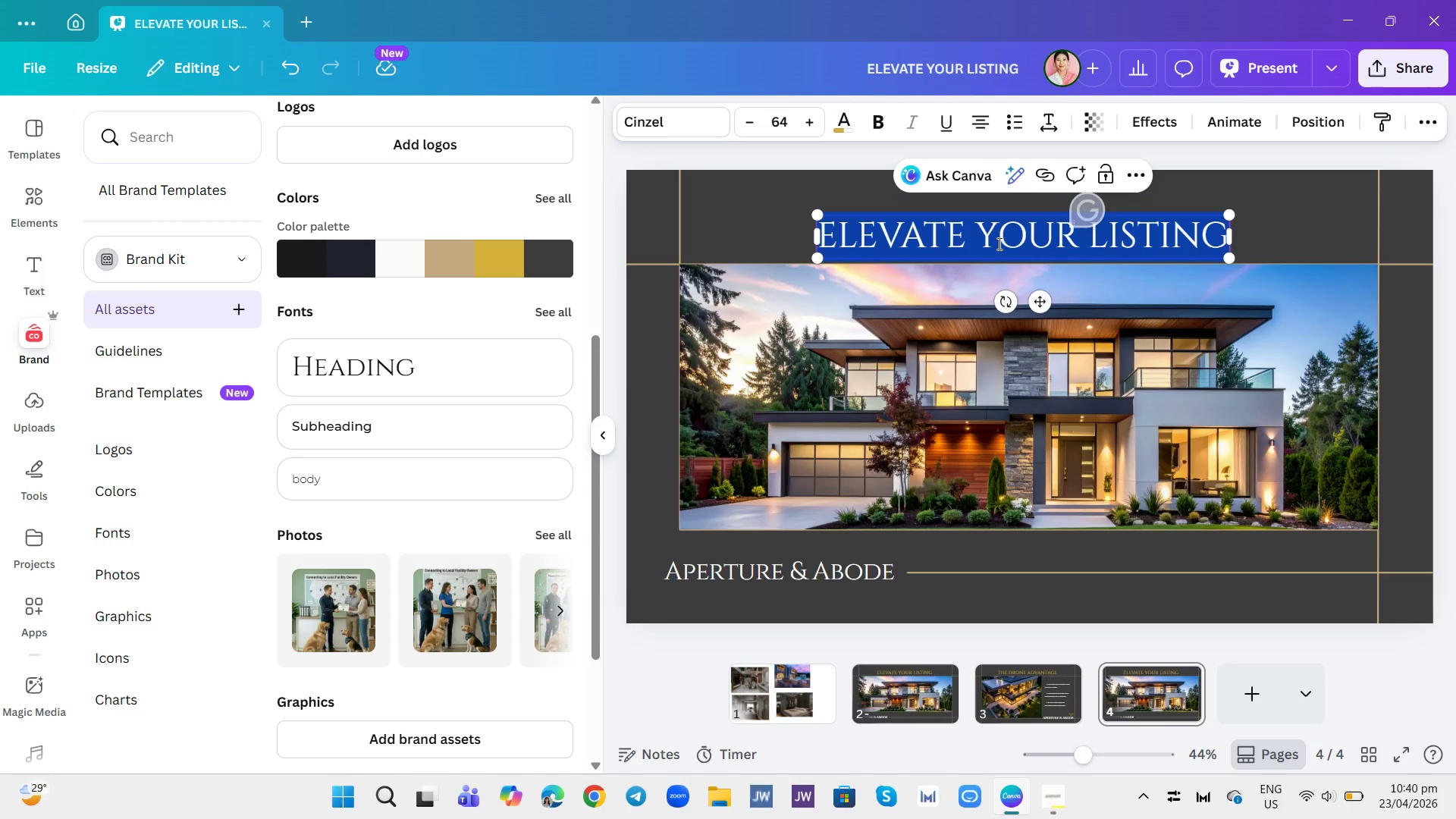 
type(TWILIGHT )
 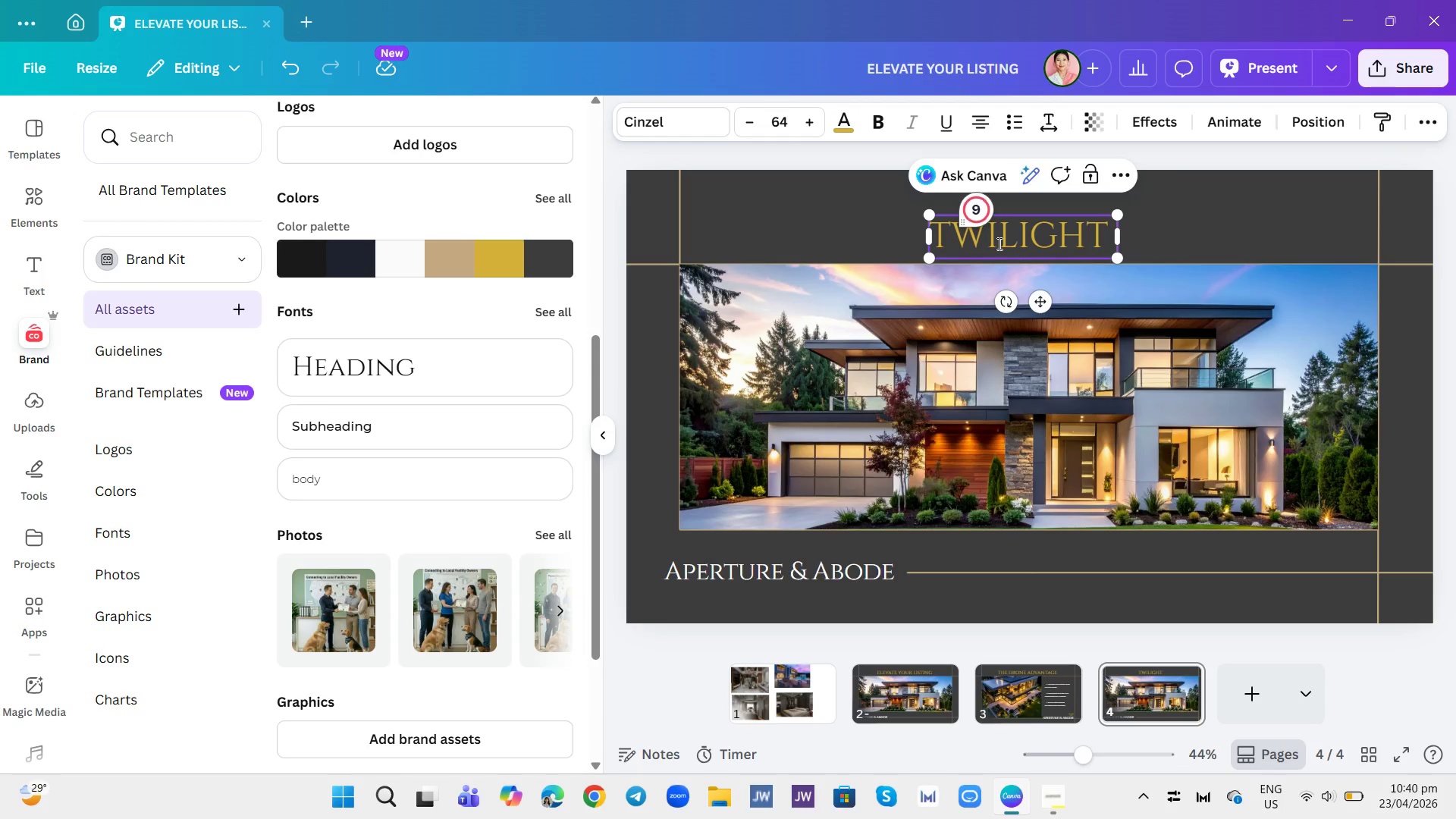 
type(MAGIC)
 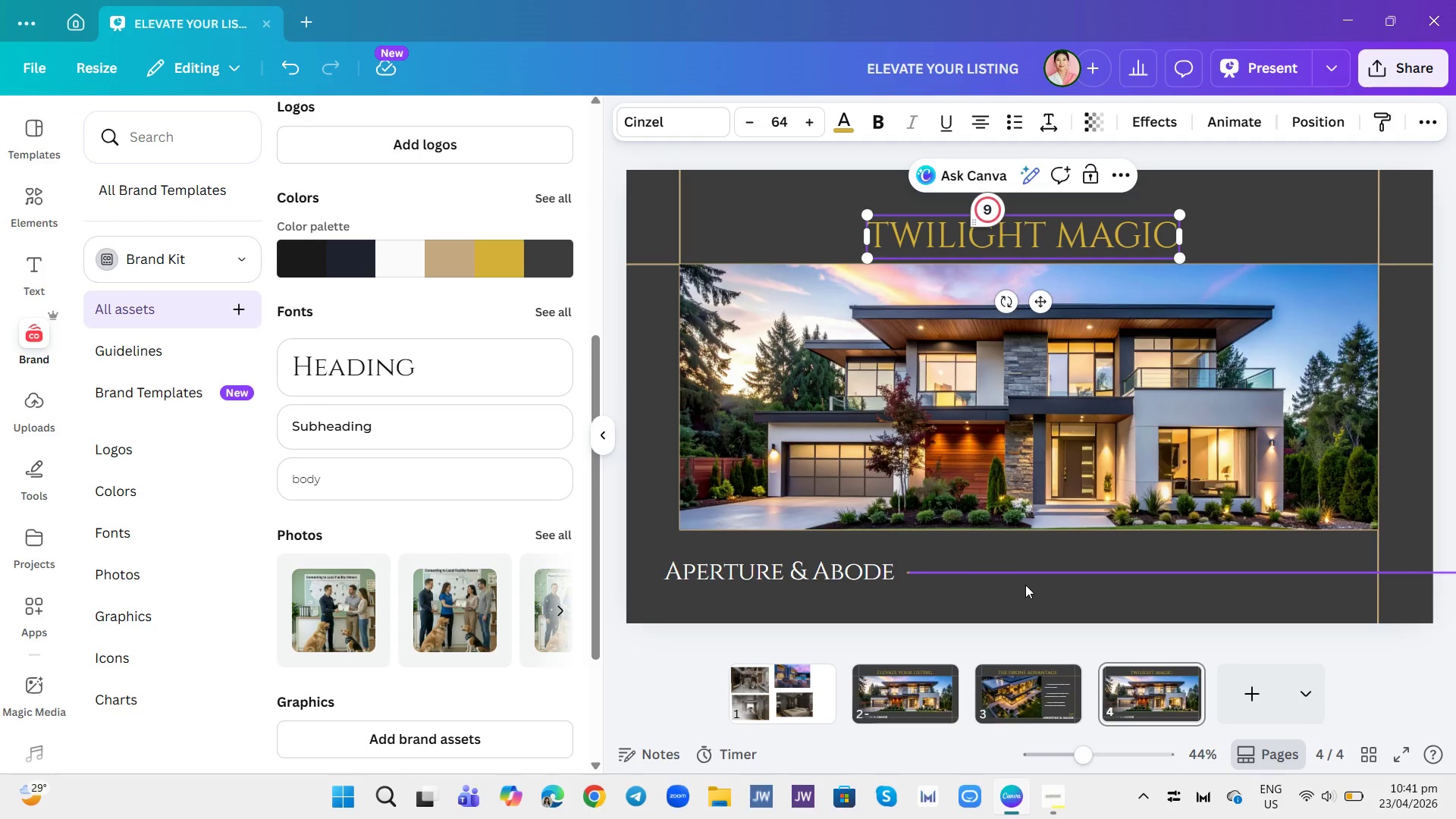 
wait(17.83)
 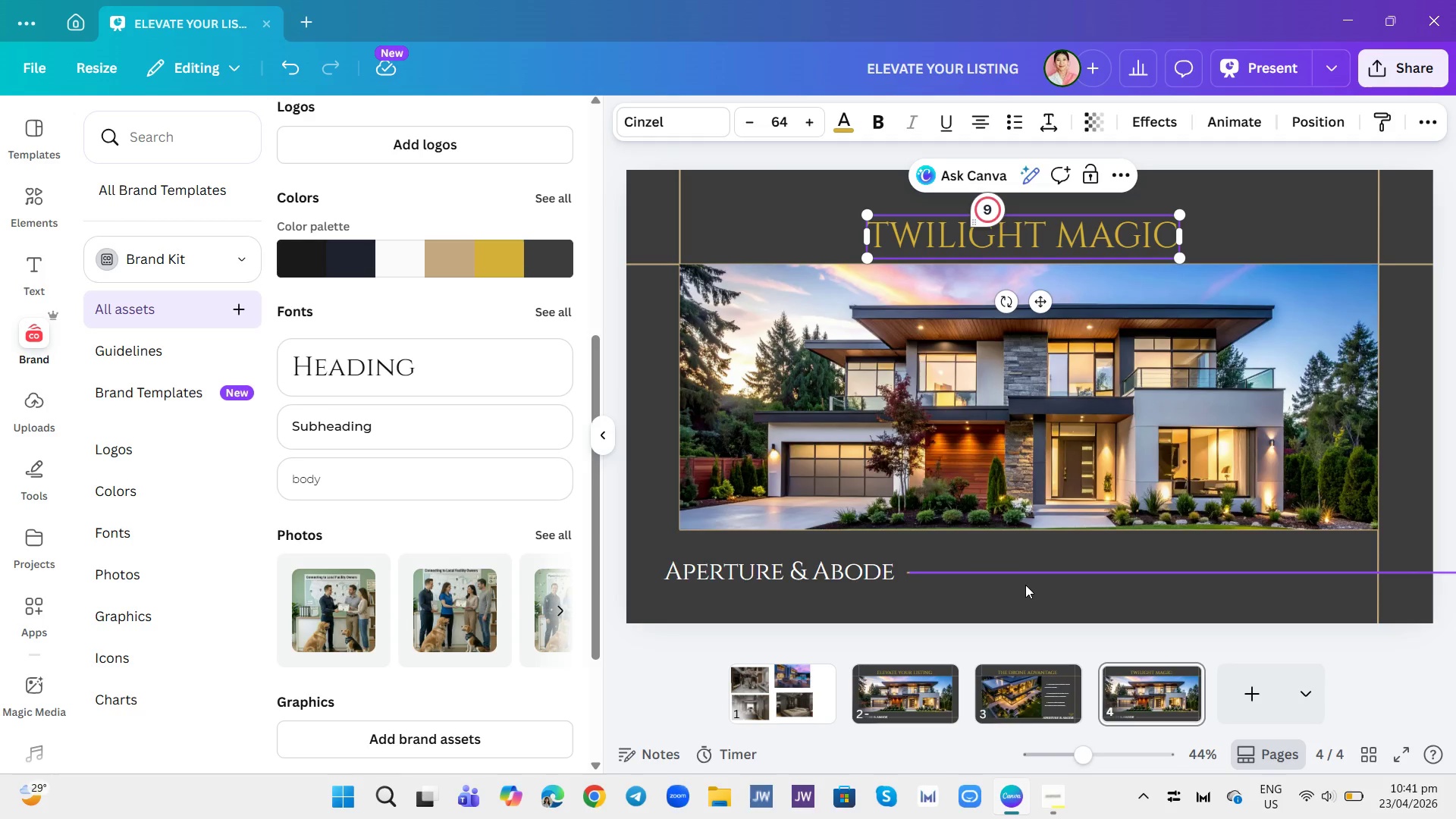 
left_click([993, 723])
 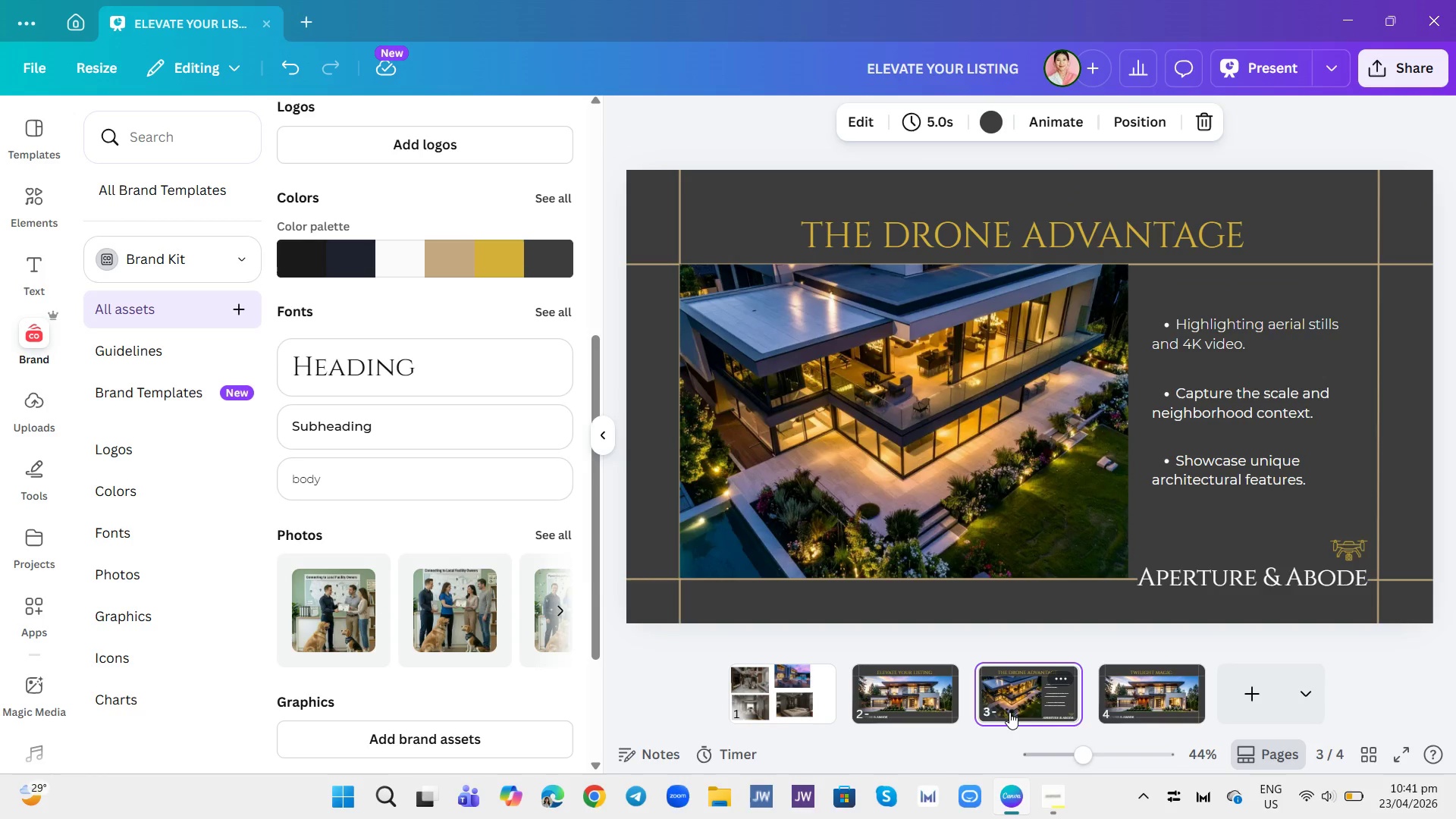 
wait(5.81)
 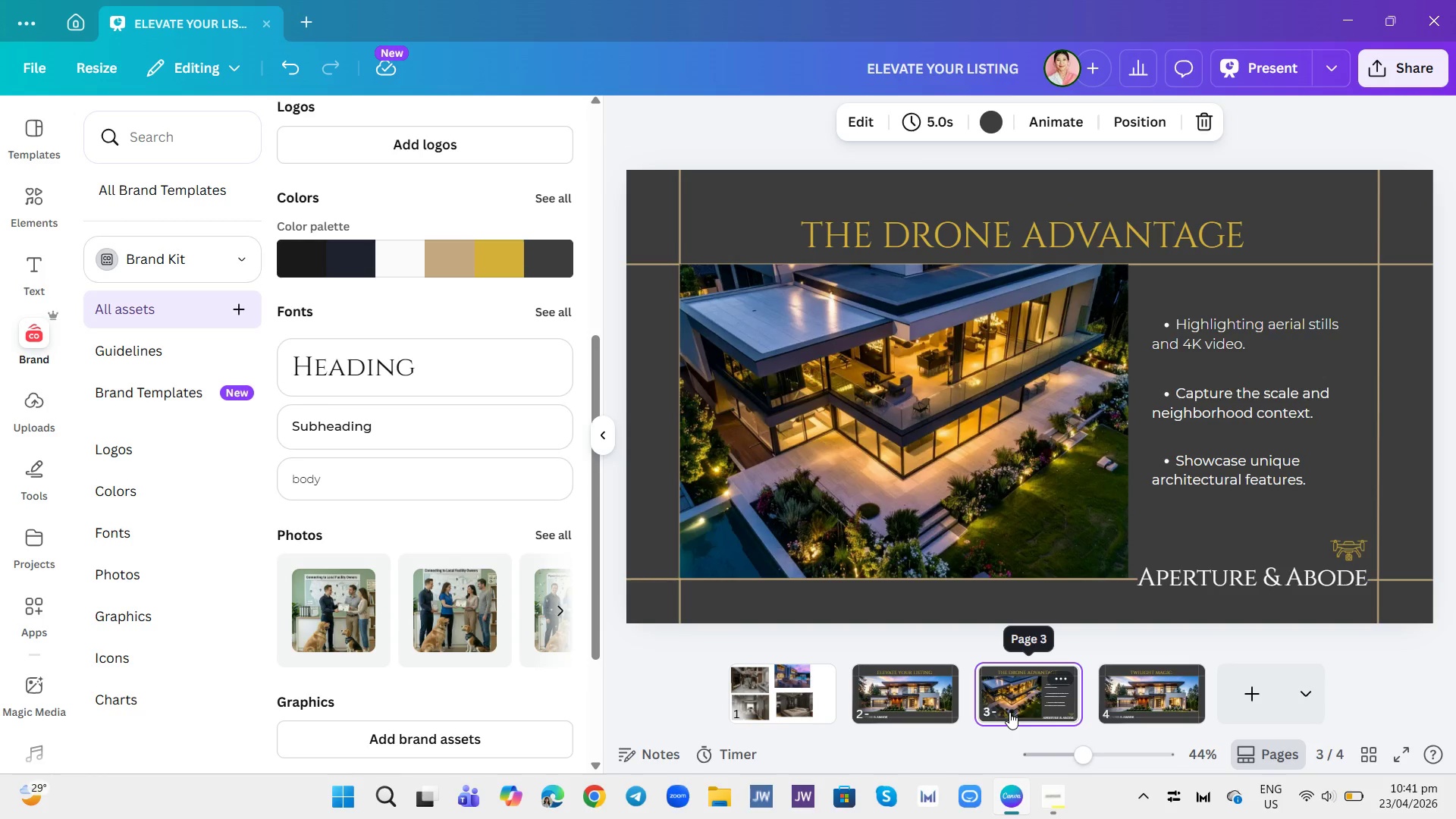 
left_click([1123, 692])
 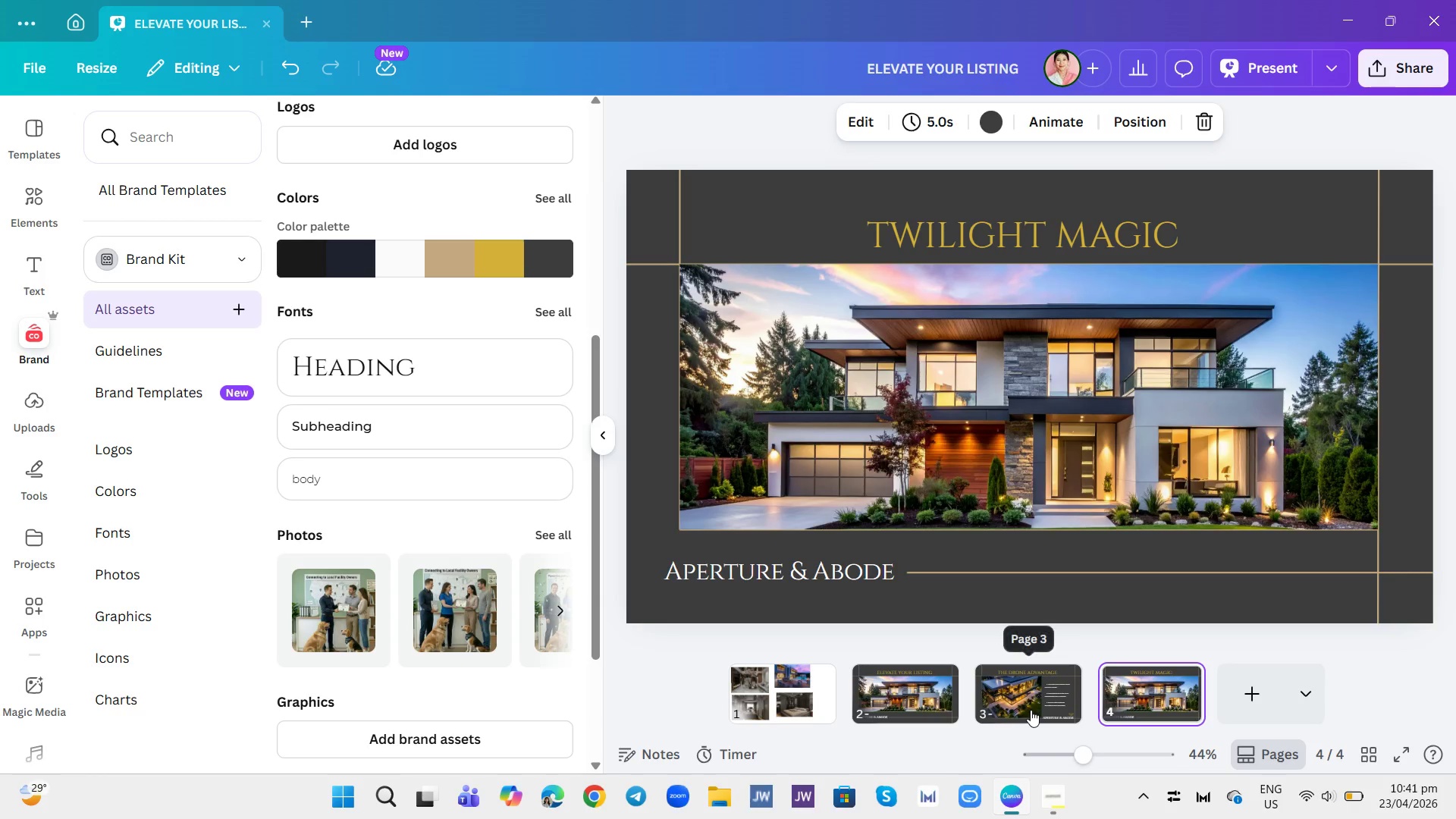 
left_click([1031, 710])
 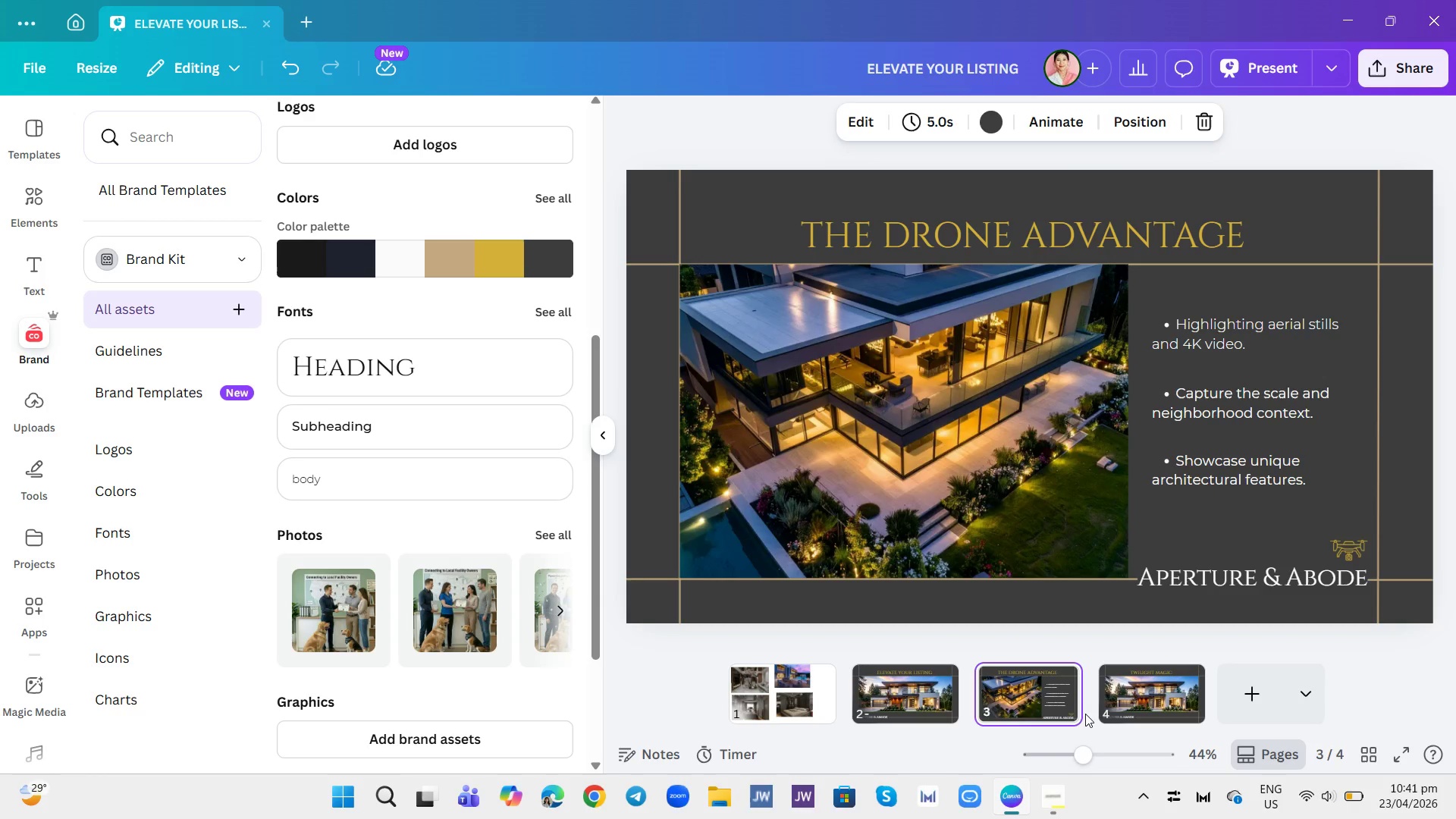 
left_click([1085, 714])
 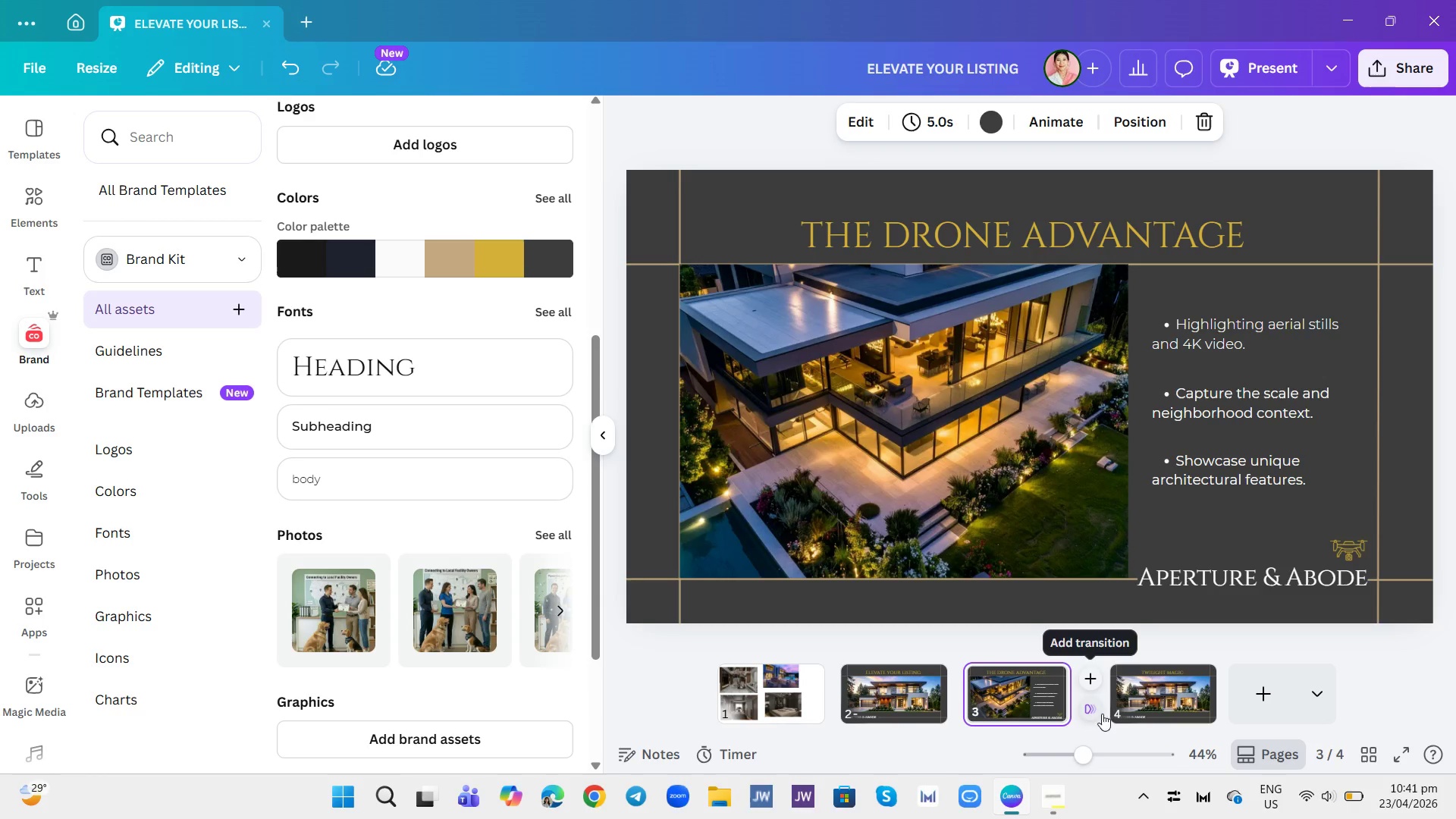 
left_click([1106, 714])
 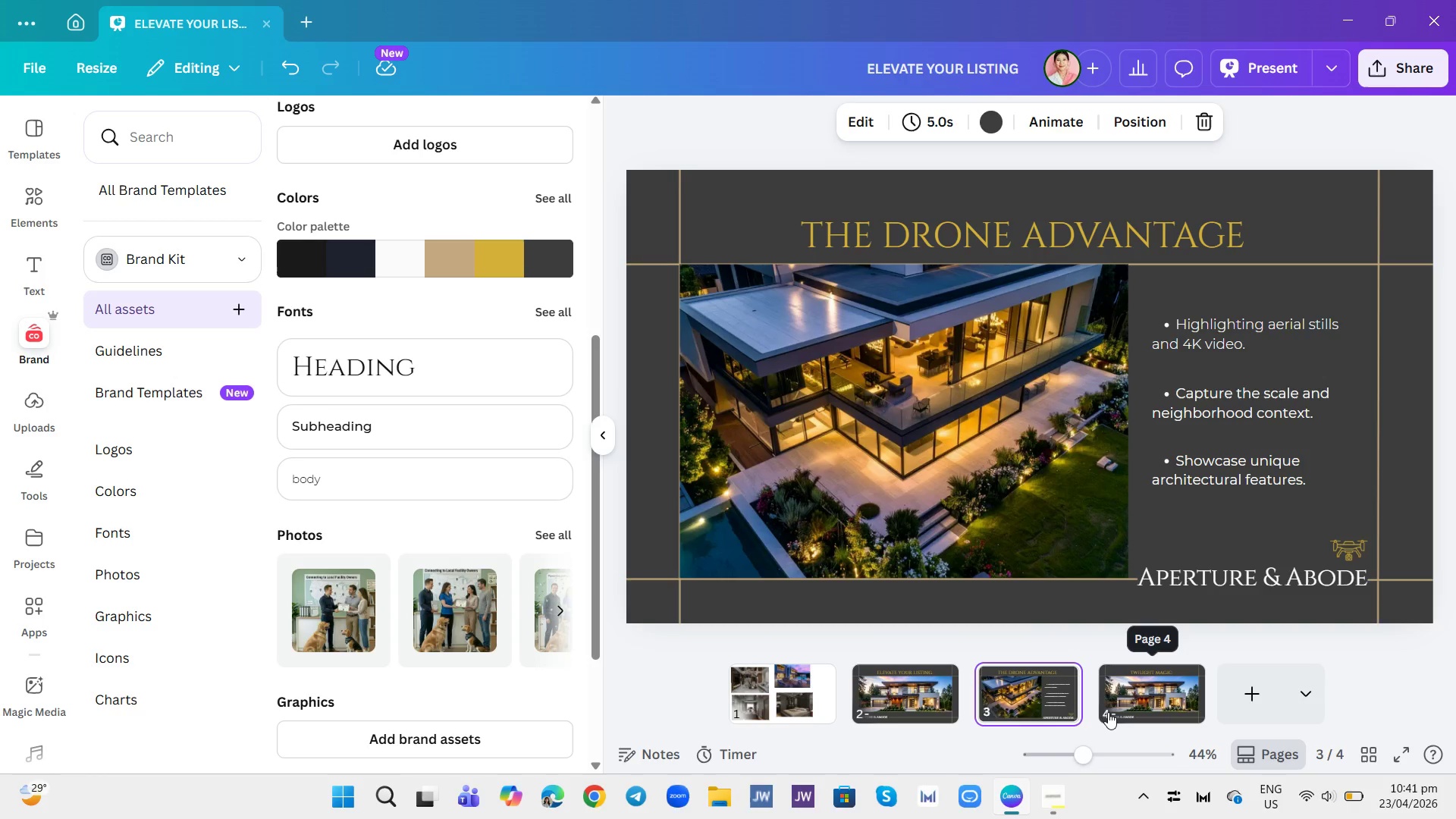 
left_click([1108, 712])
 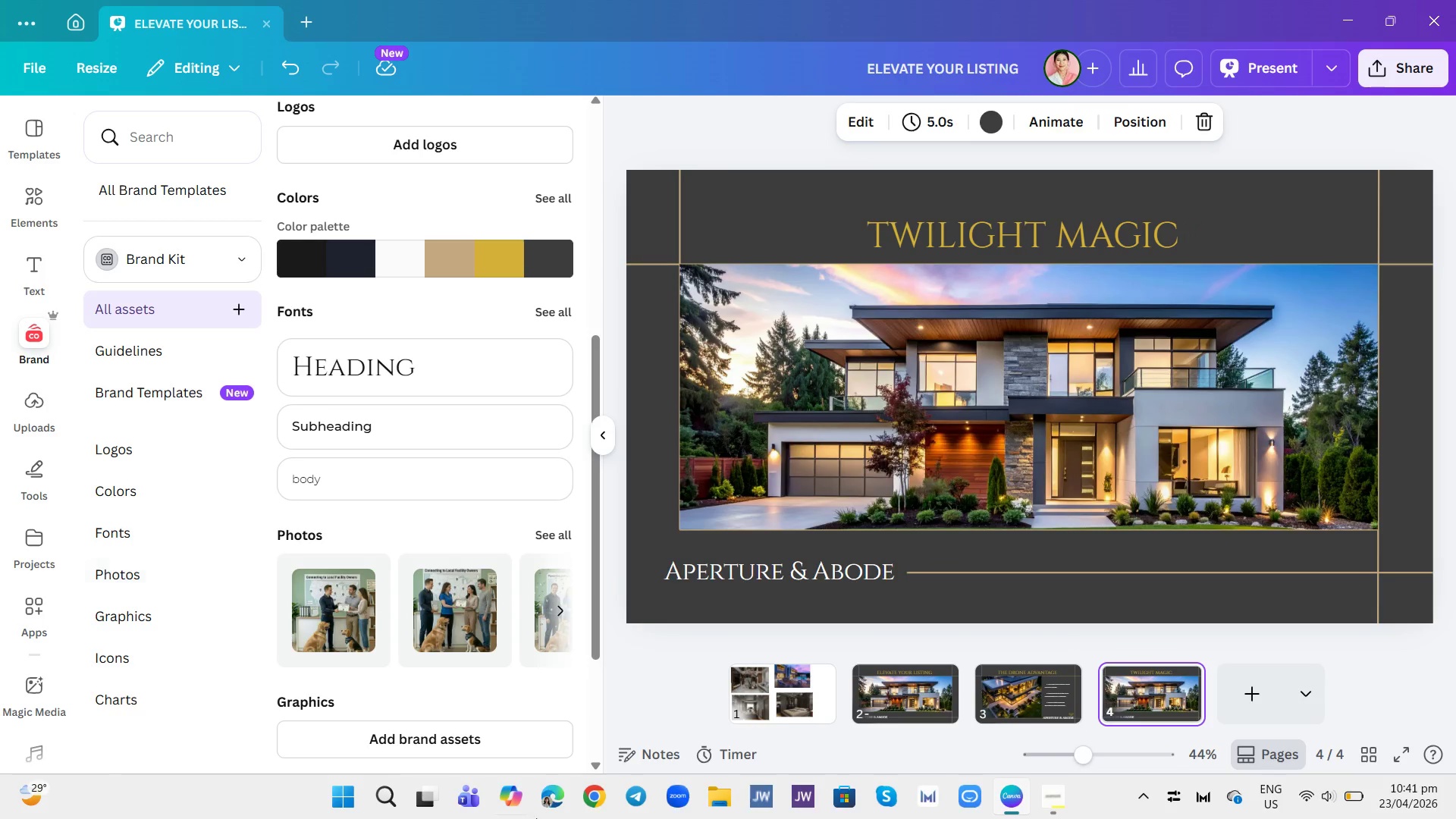 
wait(8.59)
 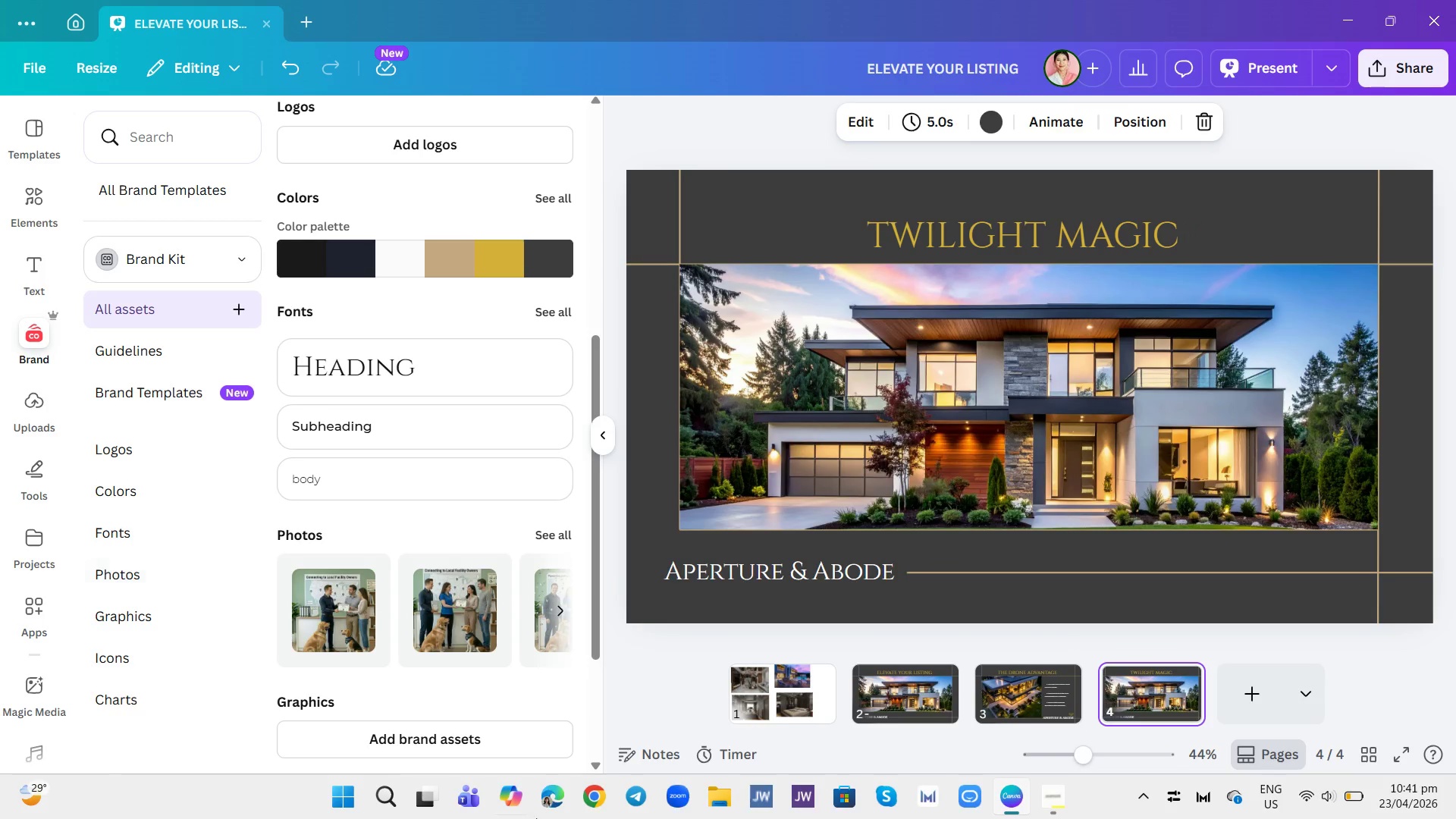 
left_click([1039, 572])
 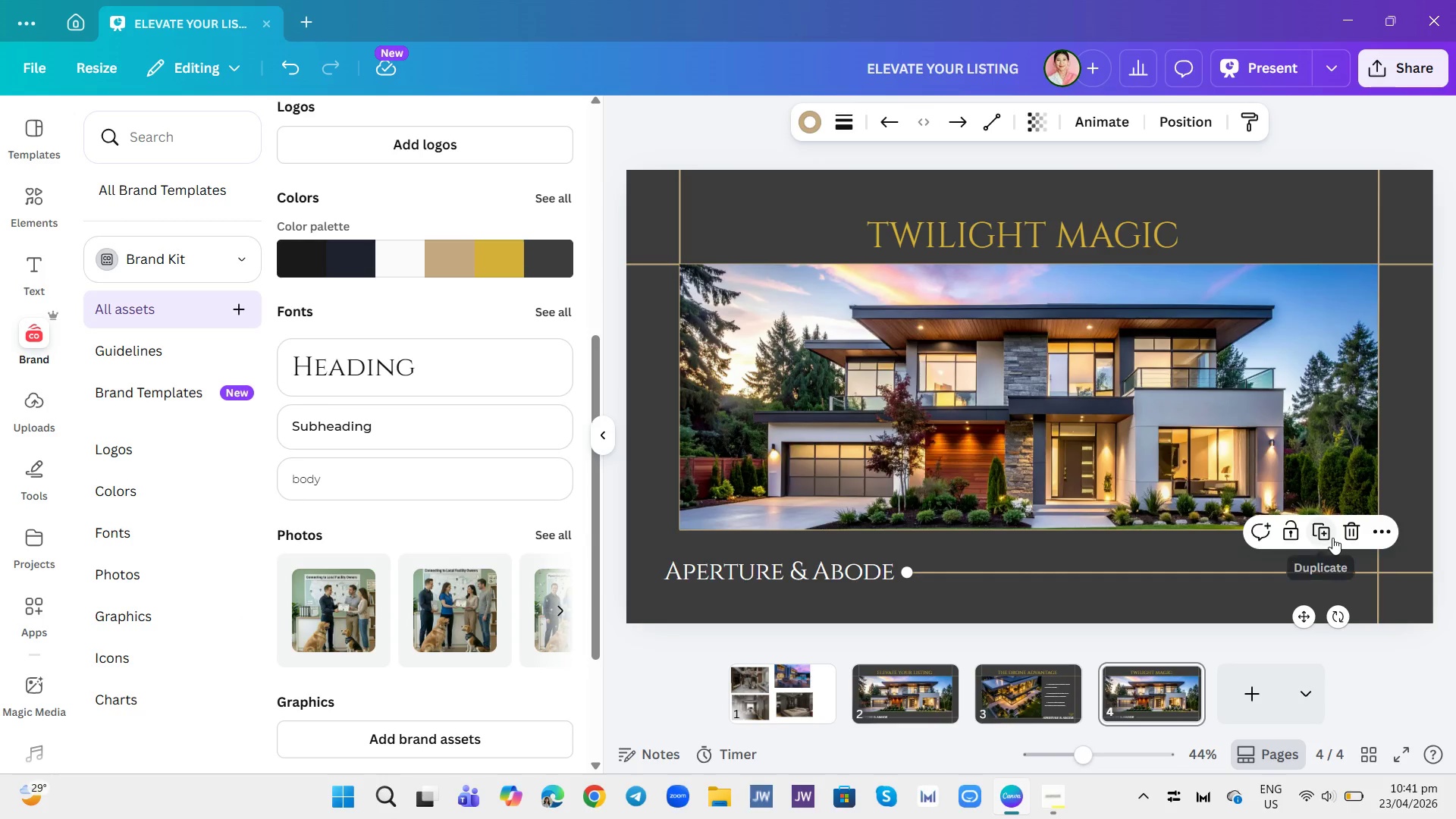 
left_click([1354, 528])
 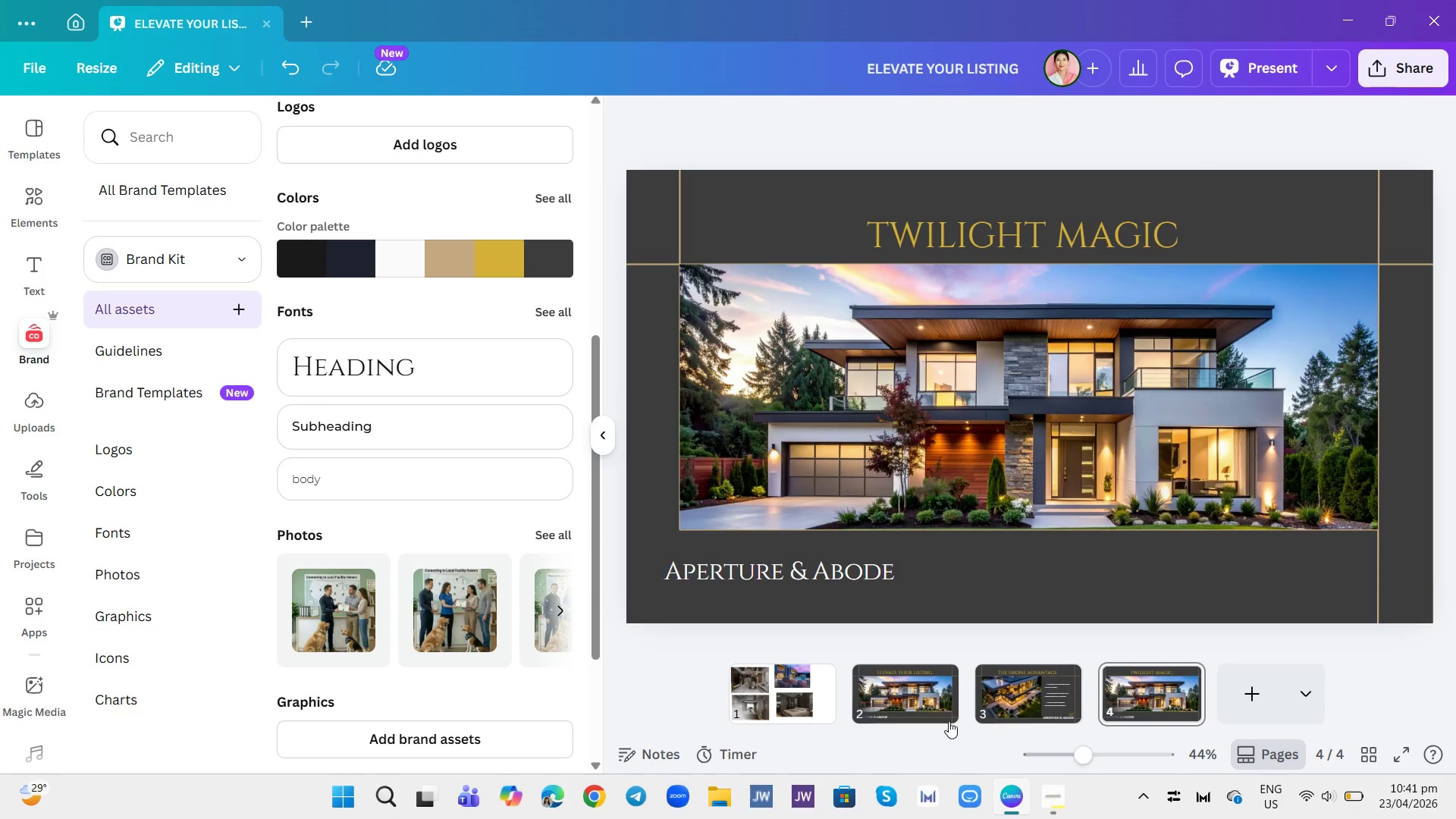 
left_click([987, 692])
 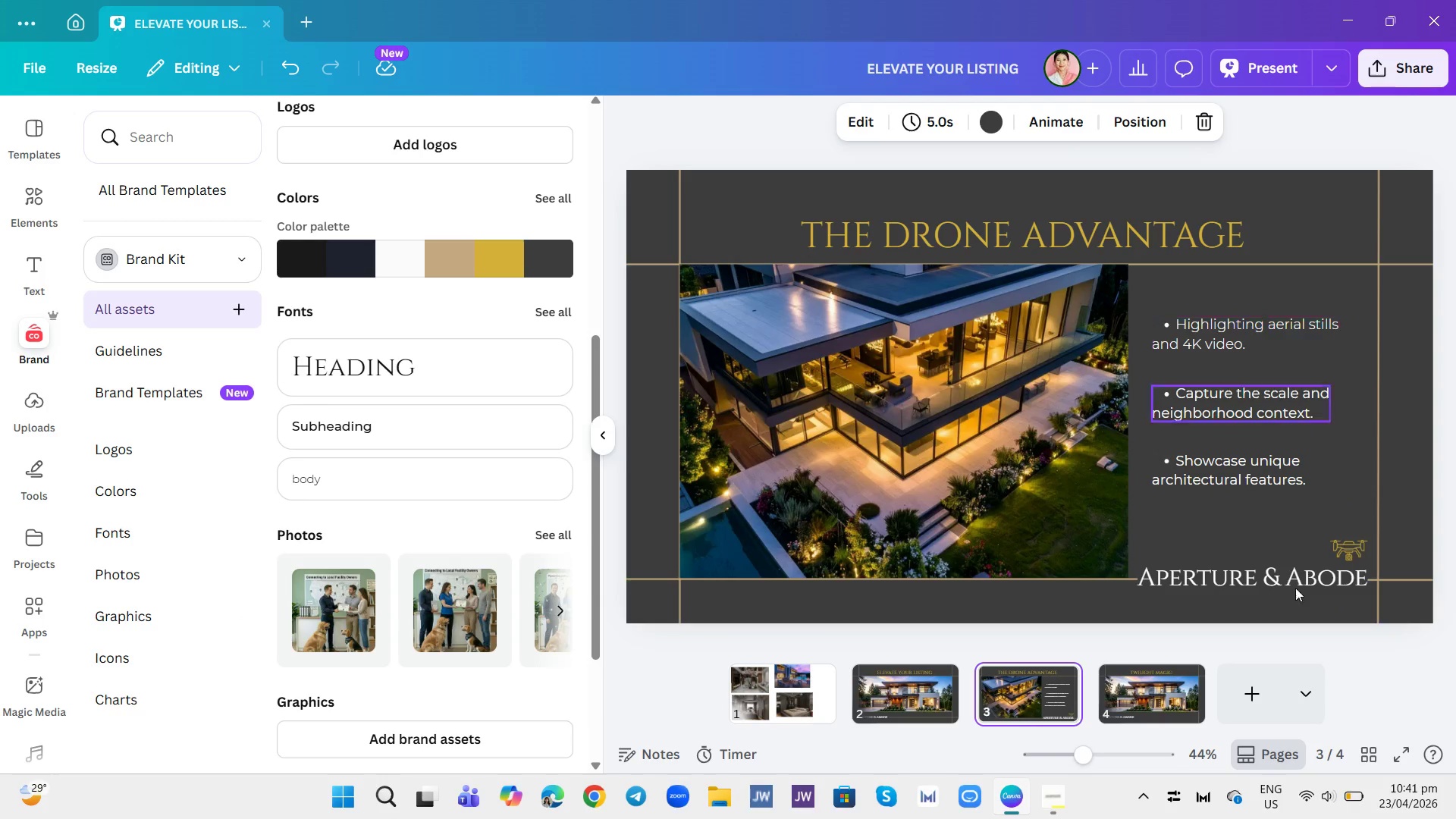 
left_click([1181, 673])
 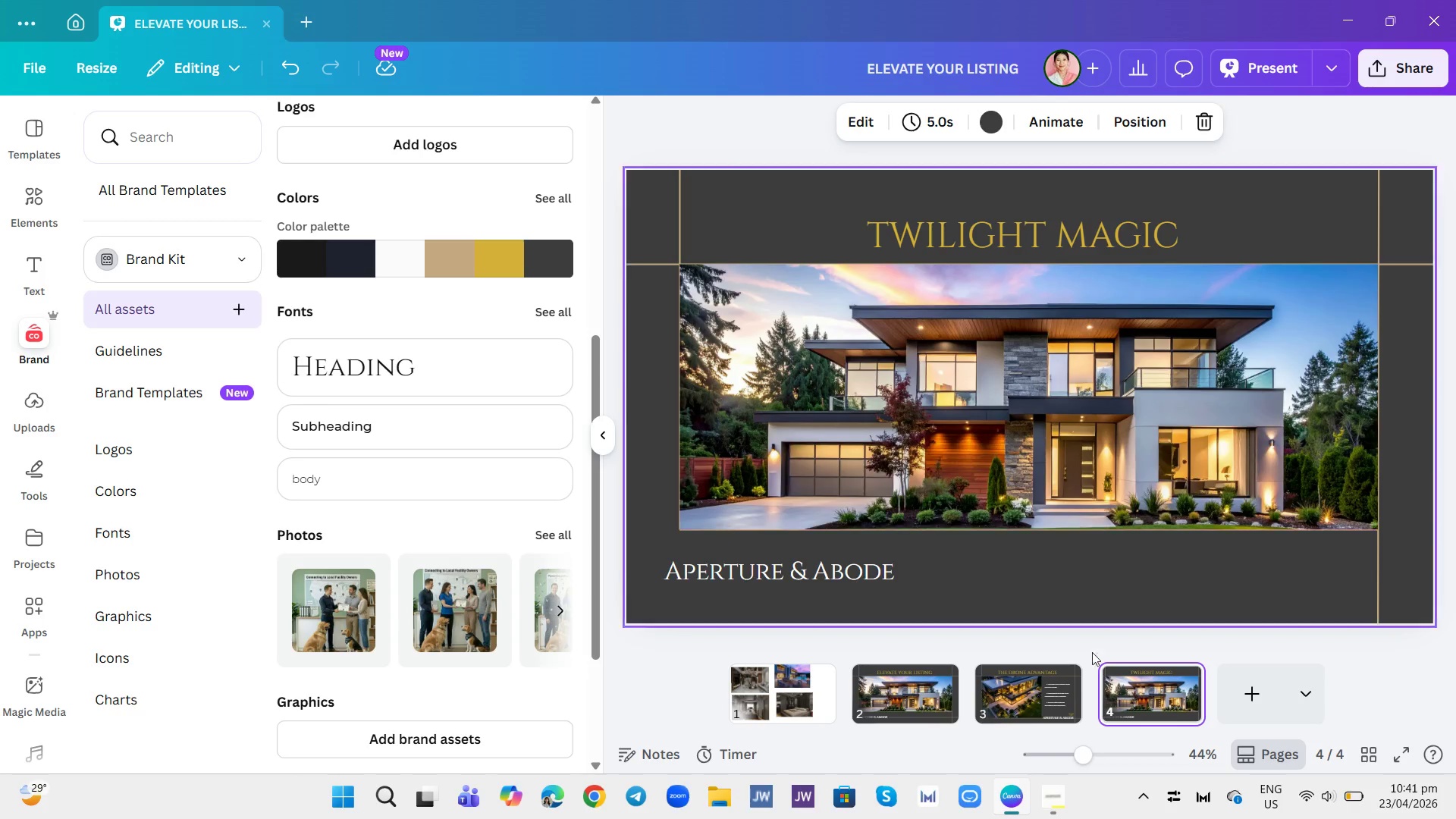 
left_click([1062, 695])
 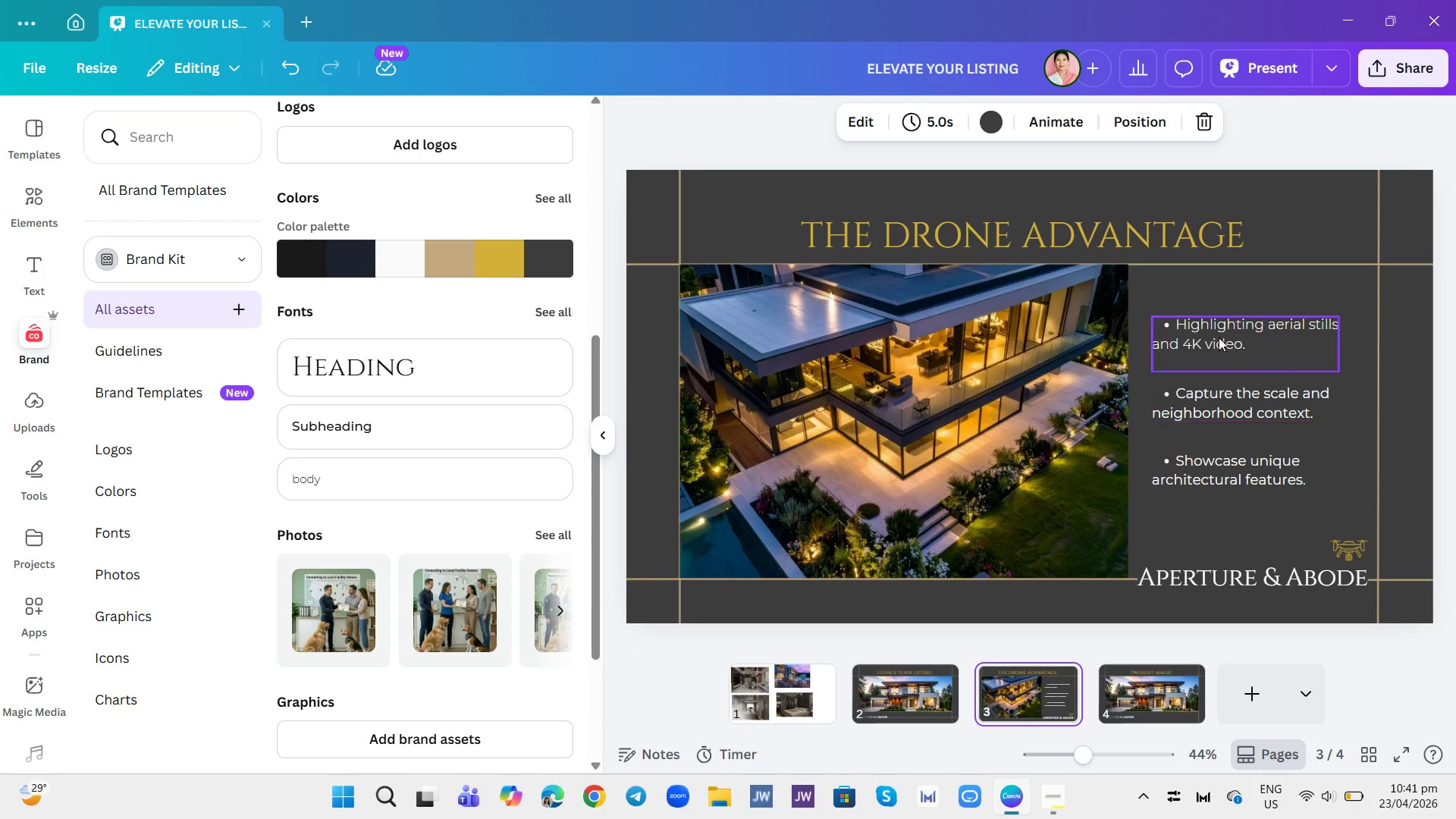 
left_click([1219, 328])
 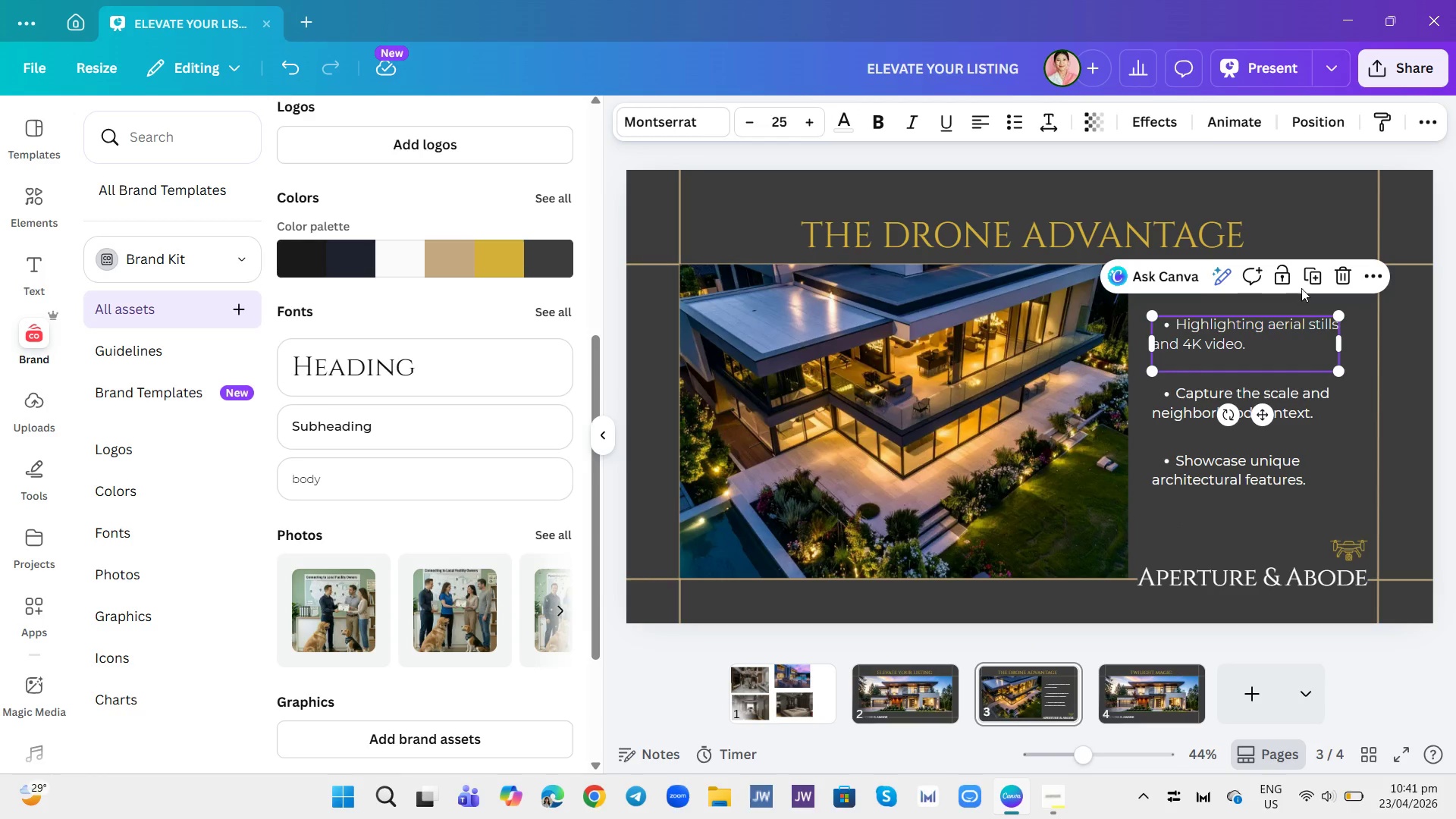 
left_click([1303, 283])
 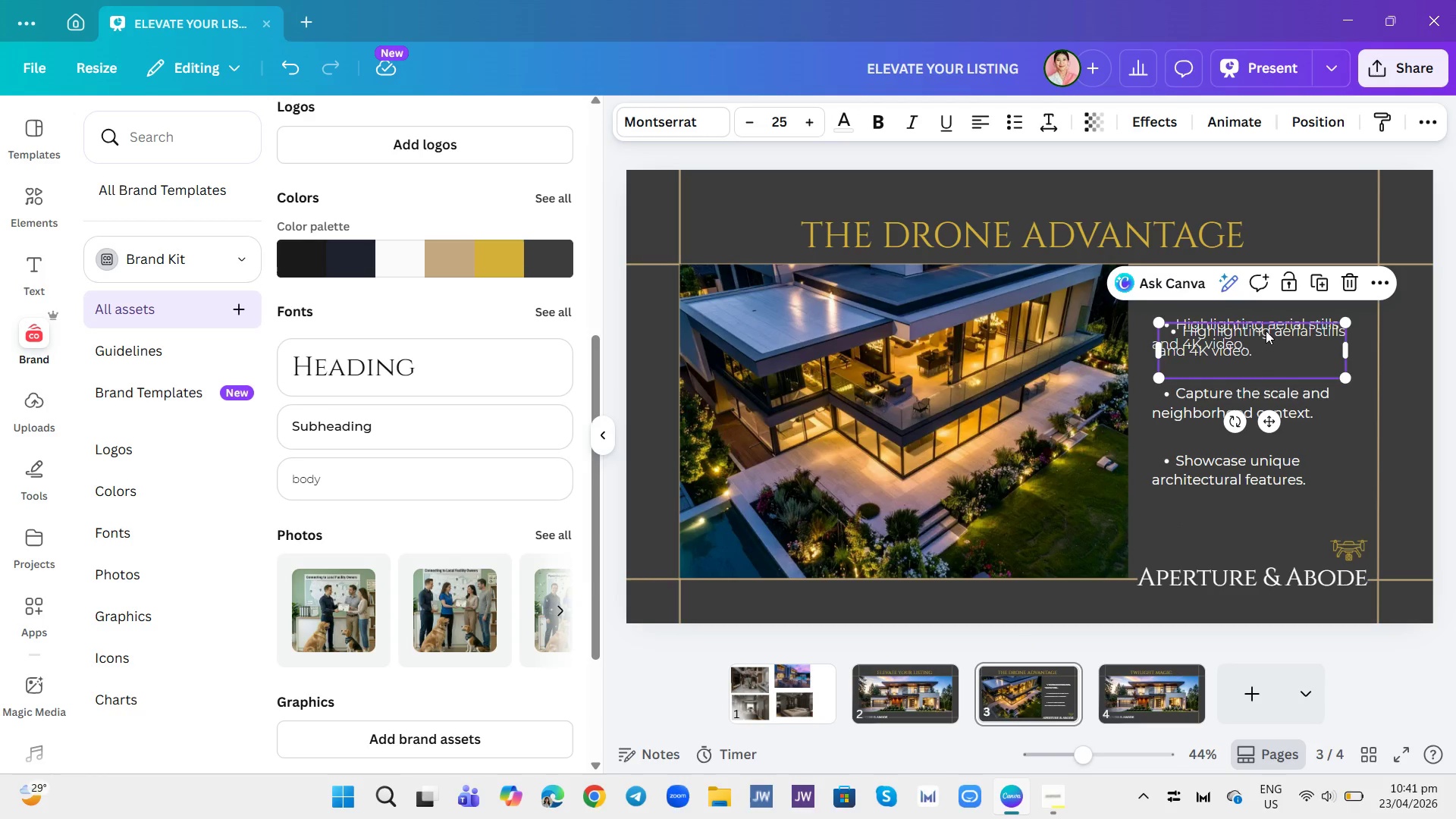 
left_click_drag(start_coordinate=[1266, 331], to_coordinate=[1177, 683])
 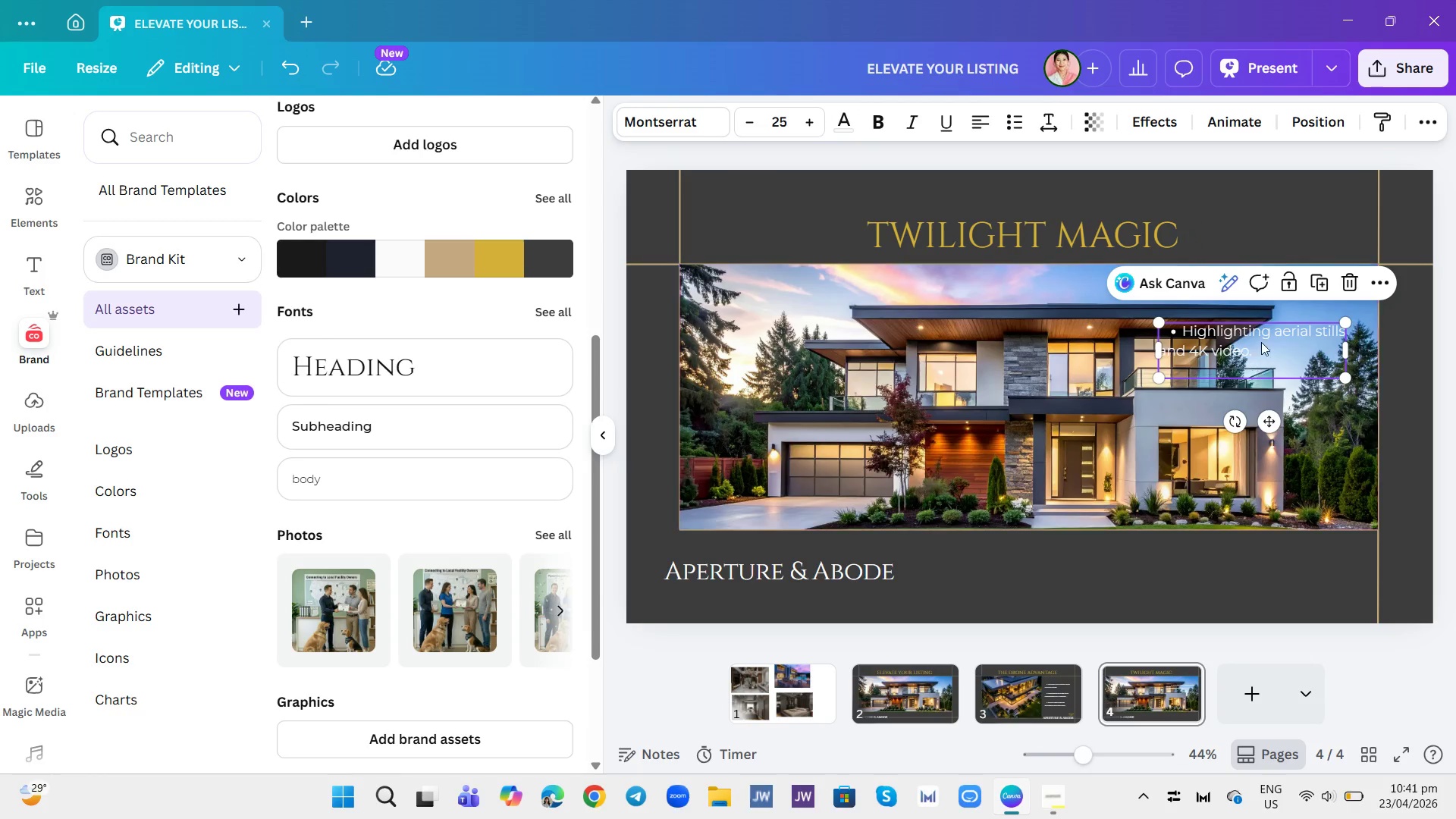 
left_click_drag(start_coordinate=[1260, 330], to_coordinate=[1232, 567])
 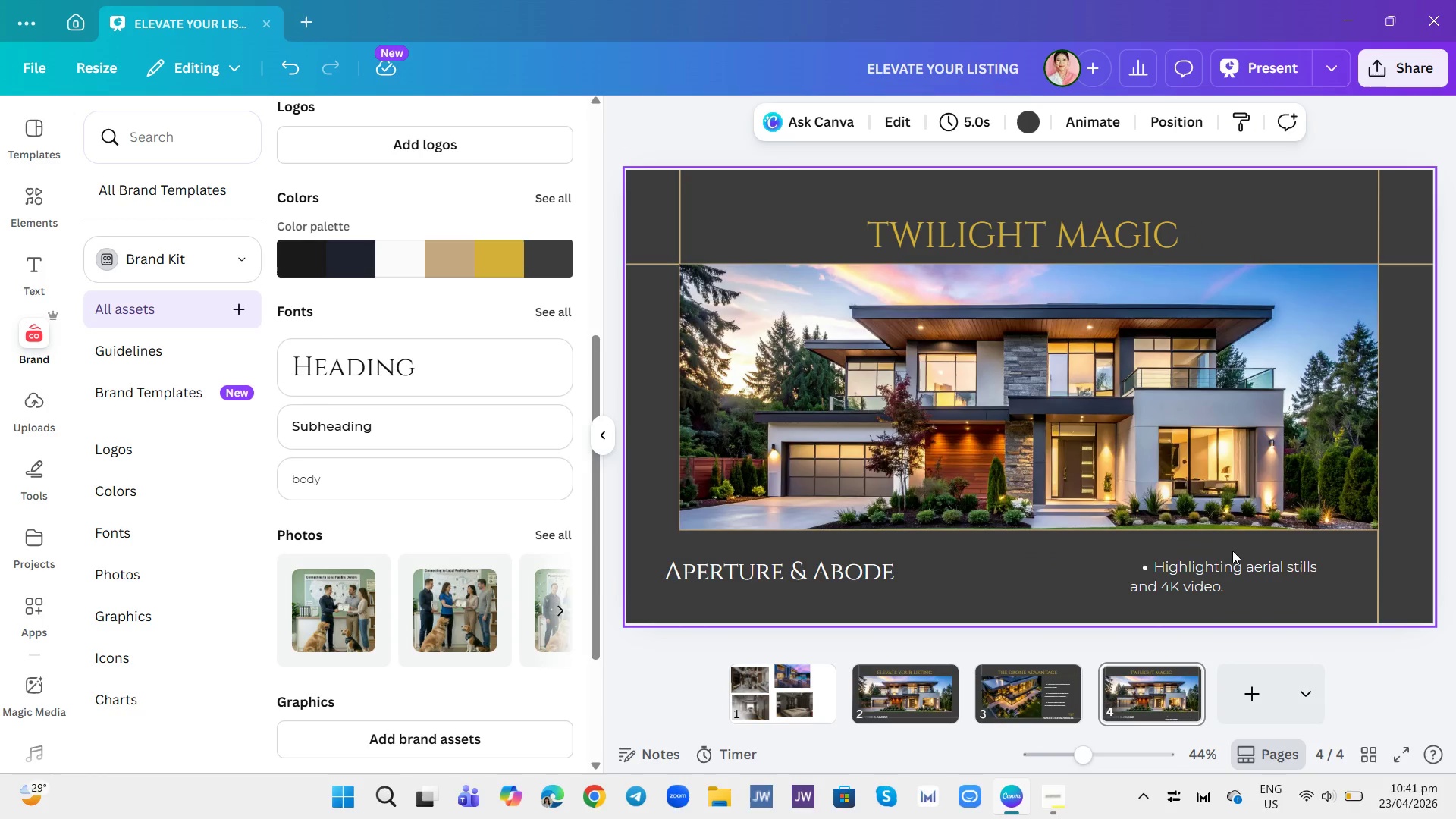 
double_click([1232, 551])
 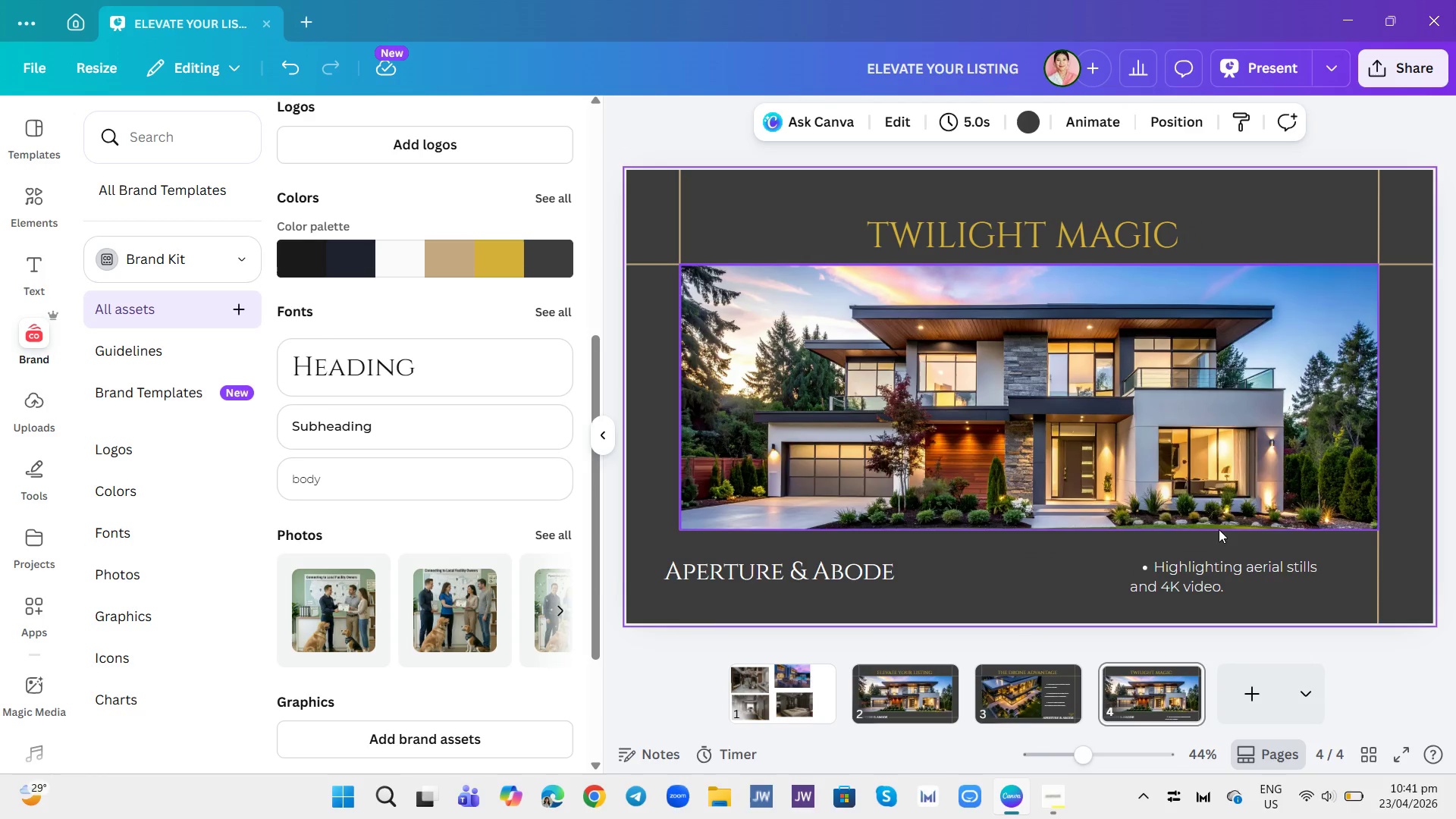 
double_click([1229, 576])
 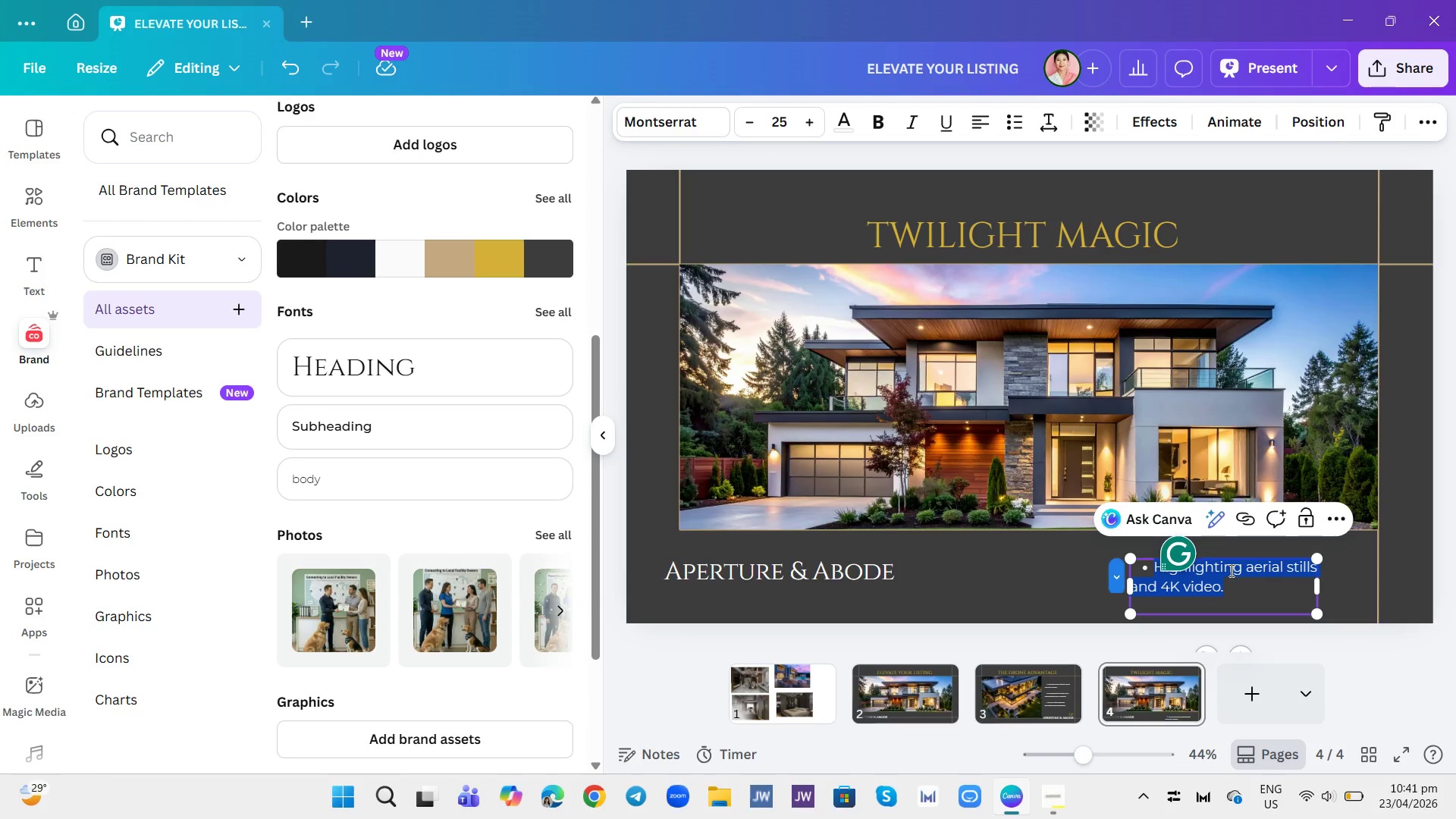 
type(Showcasing ')
key(Backspace)
type(the 'Golden Hour')
 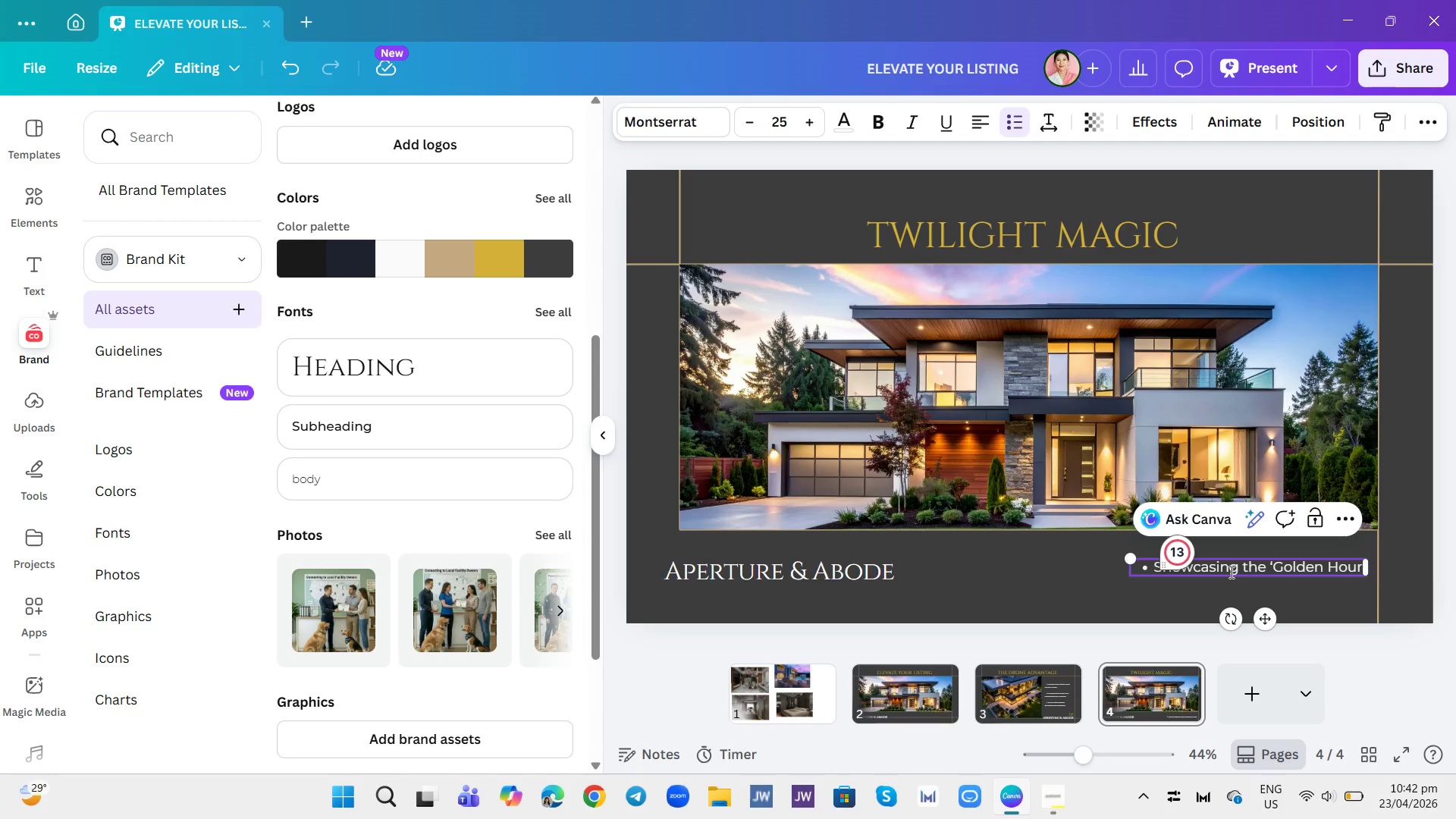 
key(Enter)
 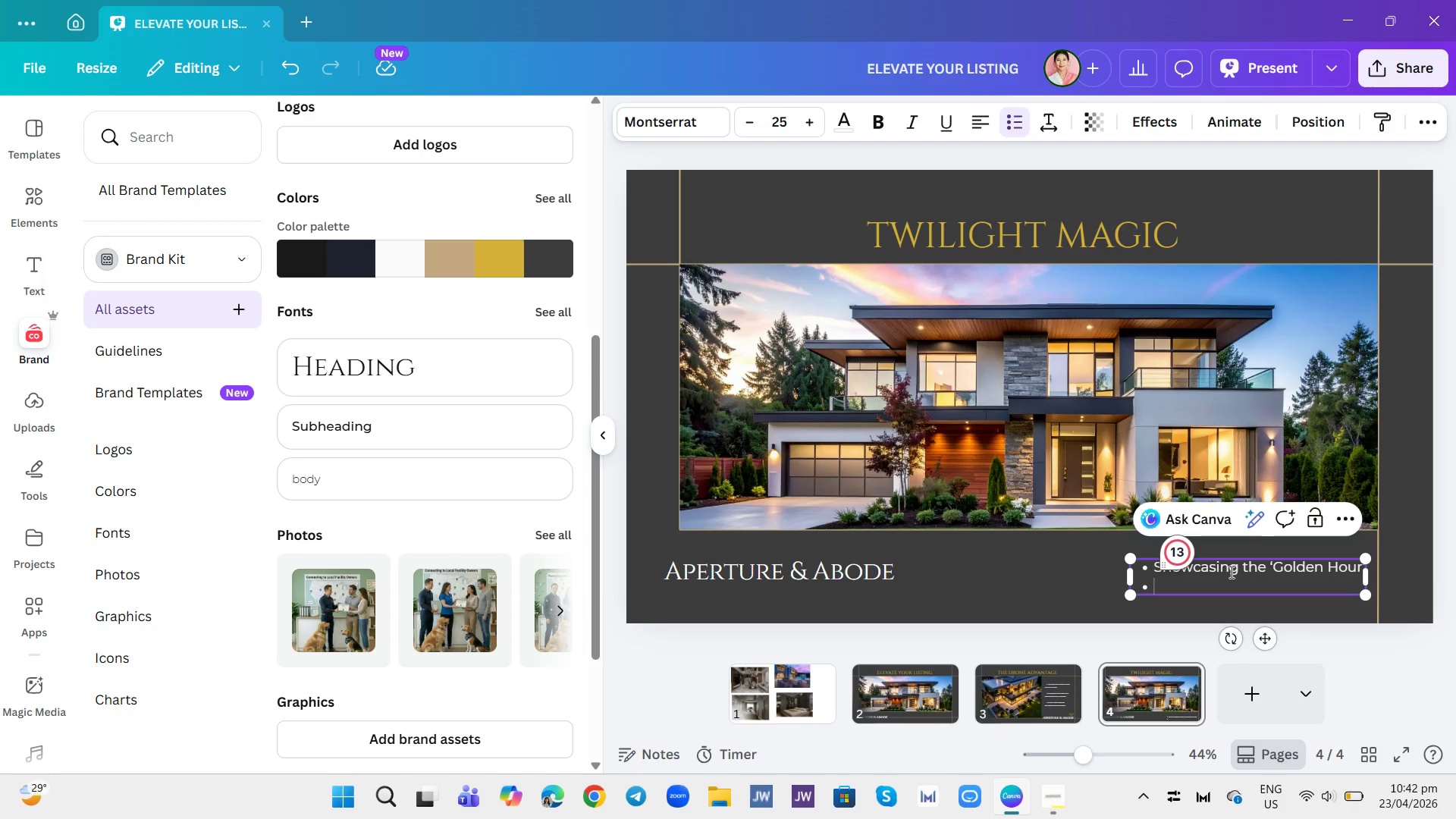 
type(;)
key(Backspace)
type(li)
key(Backspace)
key(Backspace)
key(Backspace)
type(lifestyle appeal.)
 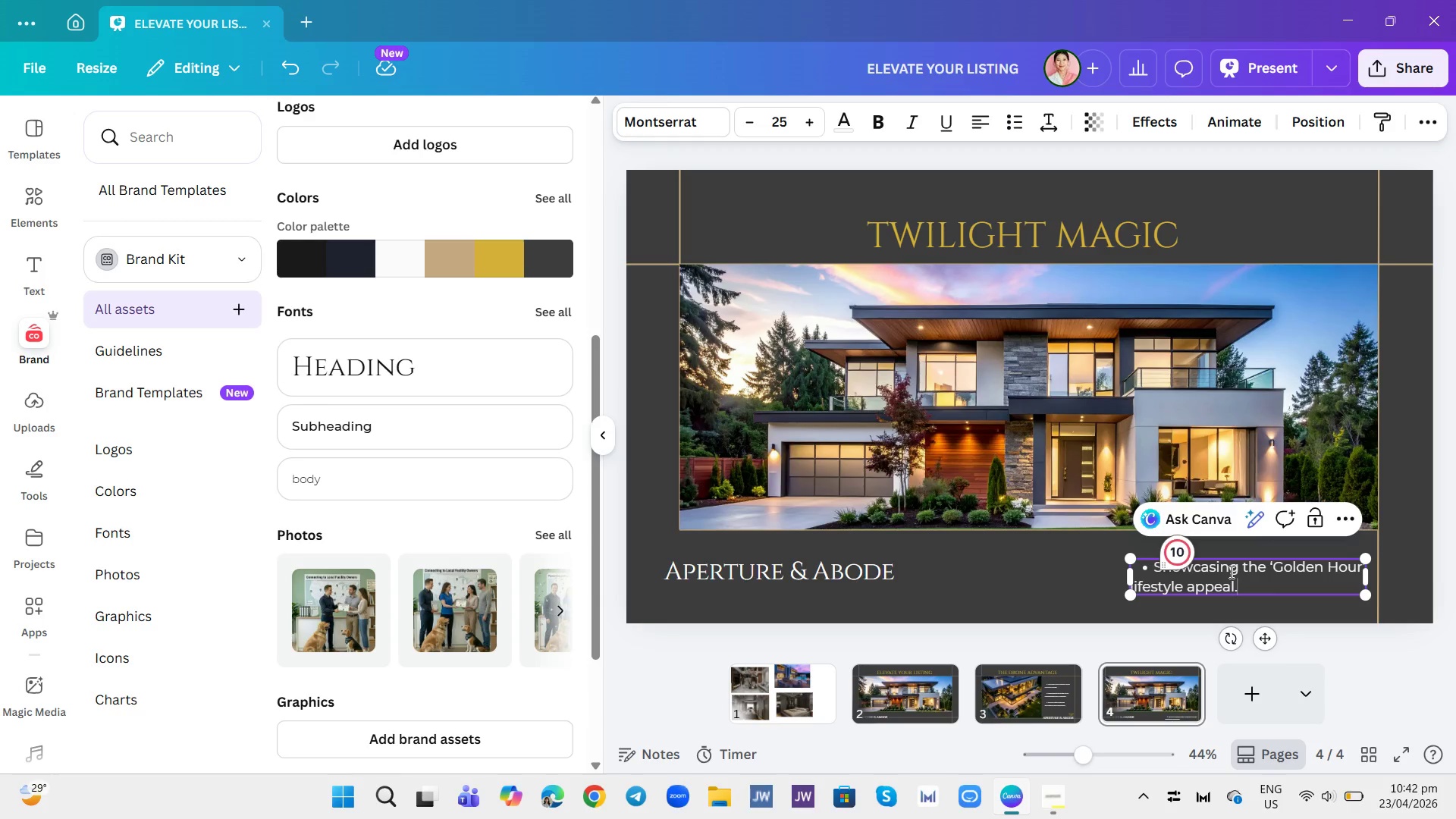 
key(Enter)
 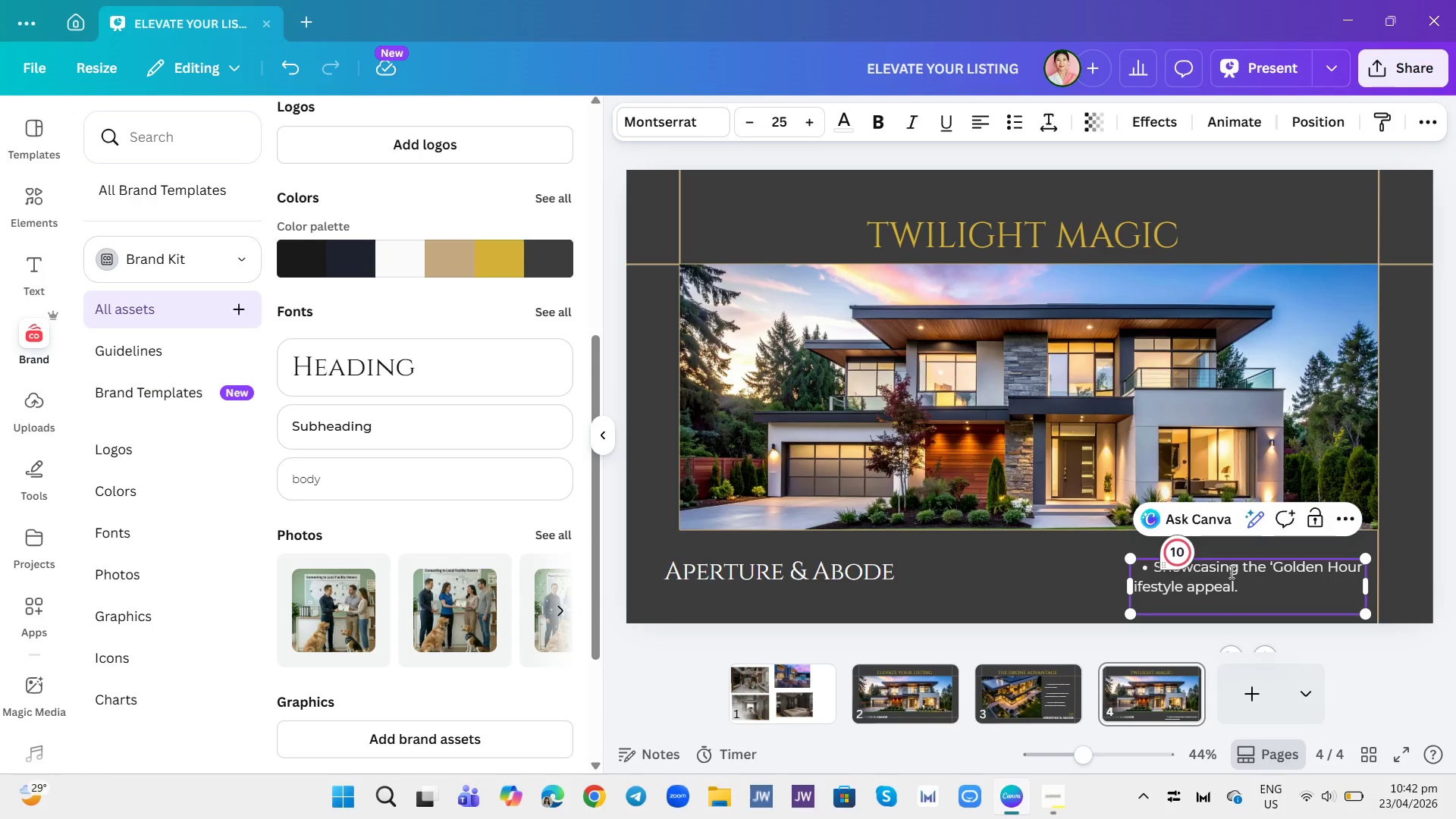 
type(Emotional connectonsl)
key(Backspace)
key(Backspace)
type(al for buyers.)
 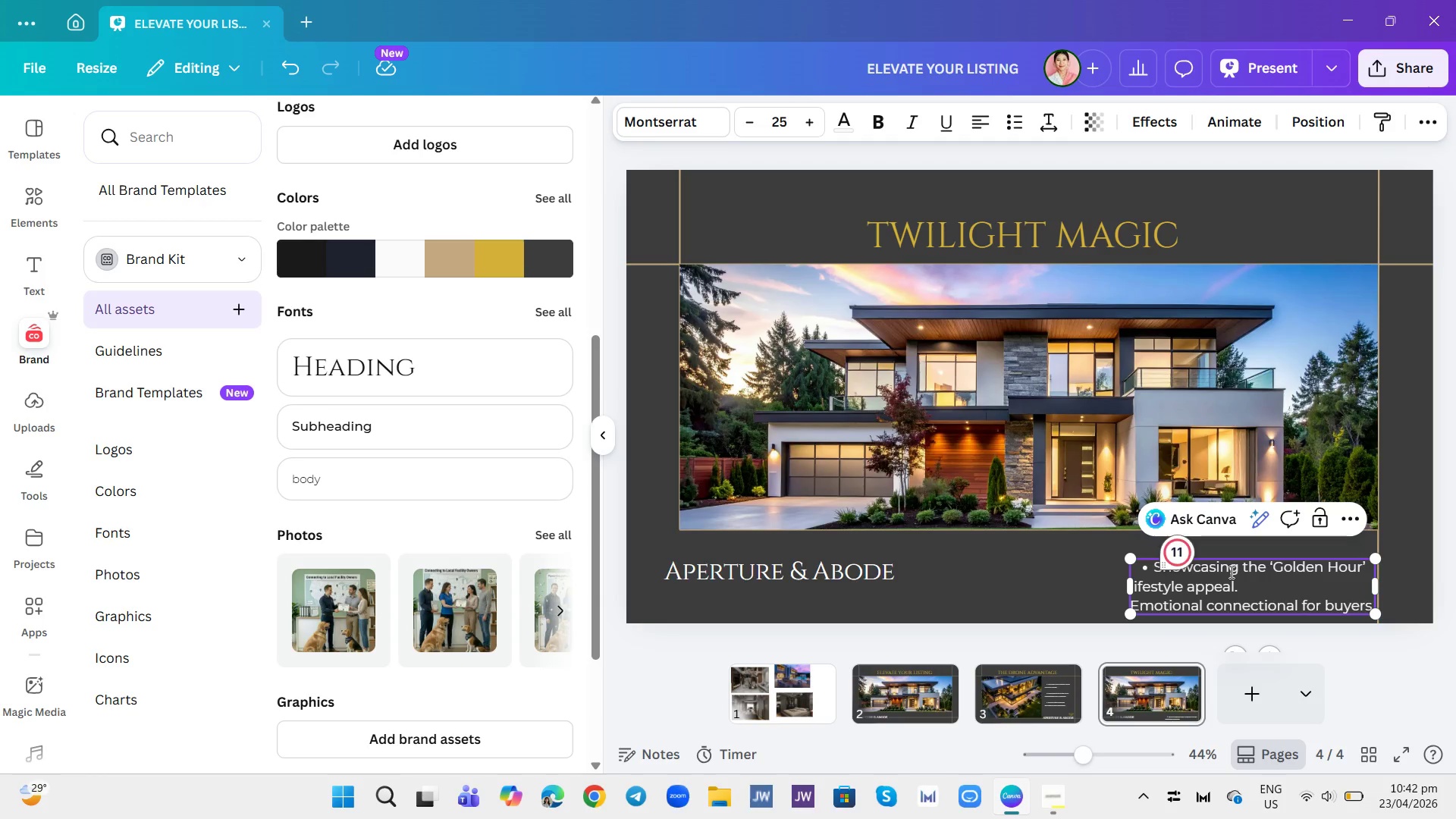 
key(Enter)
 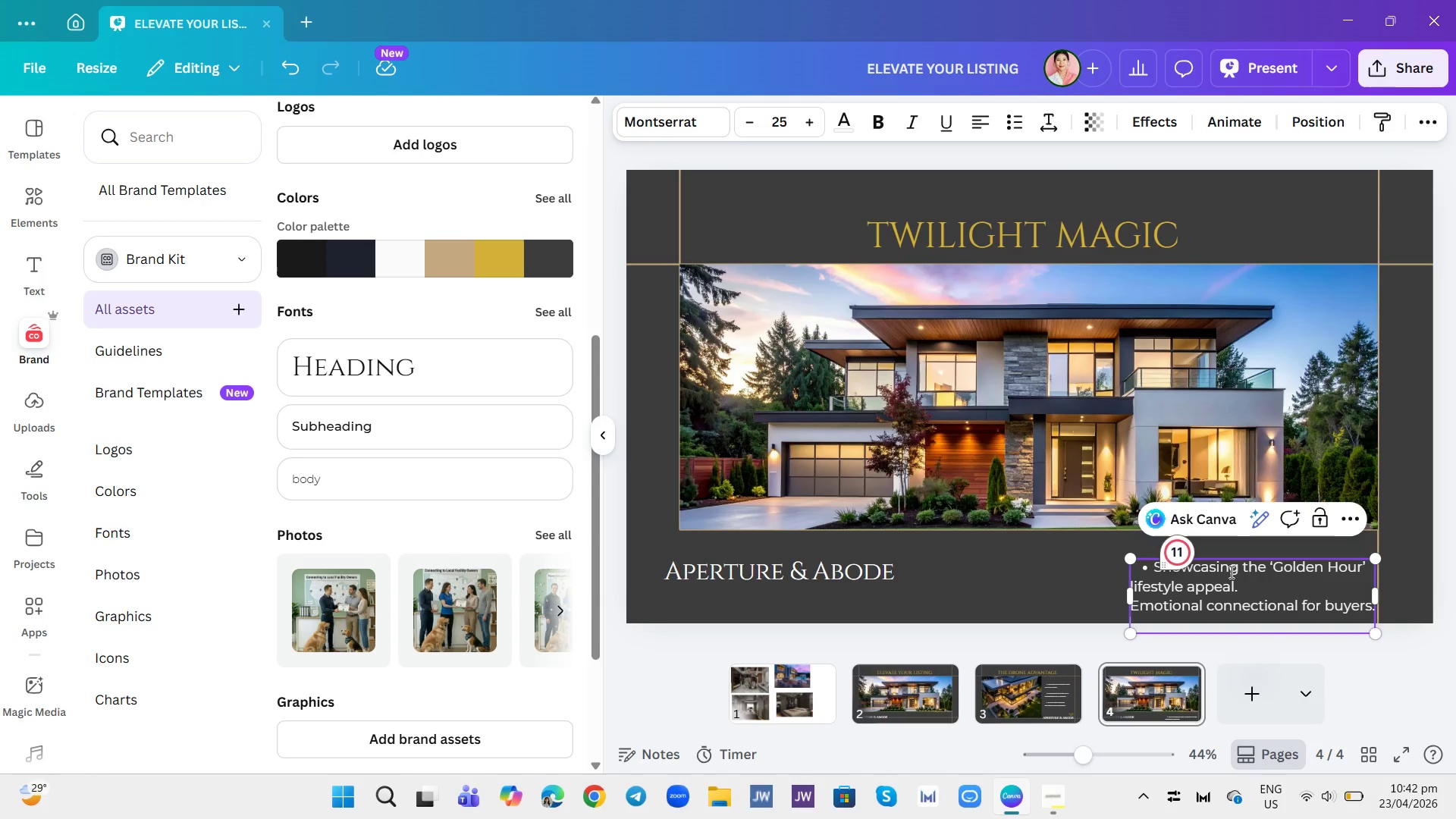 
type(IN)
key(Backspace)
type(ncreased perception of luxury.)
 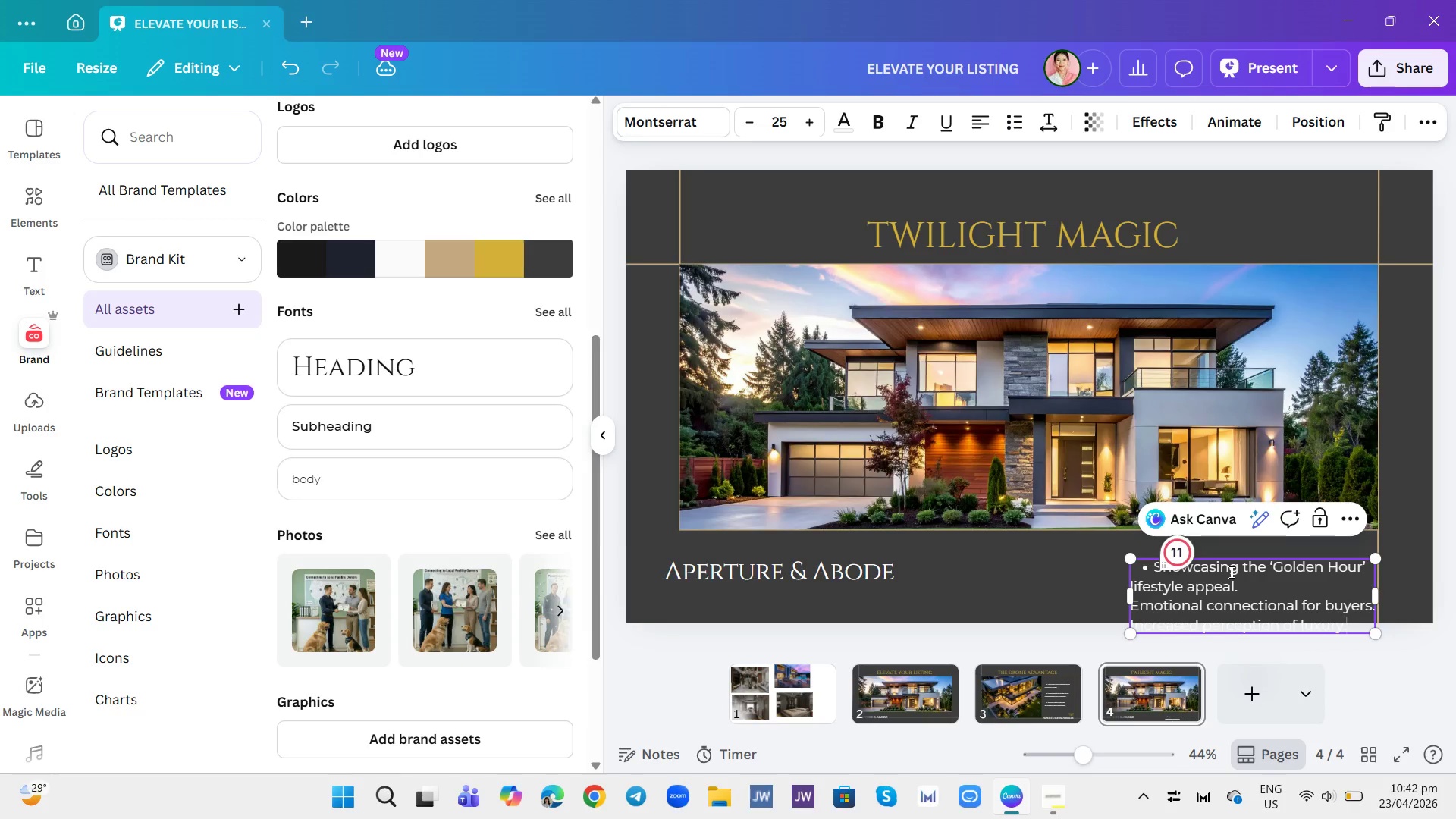 
key(Alt+AltLeft)
 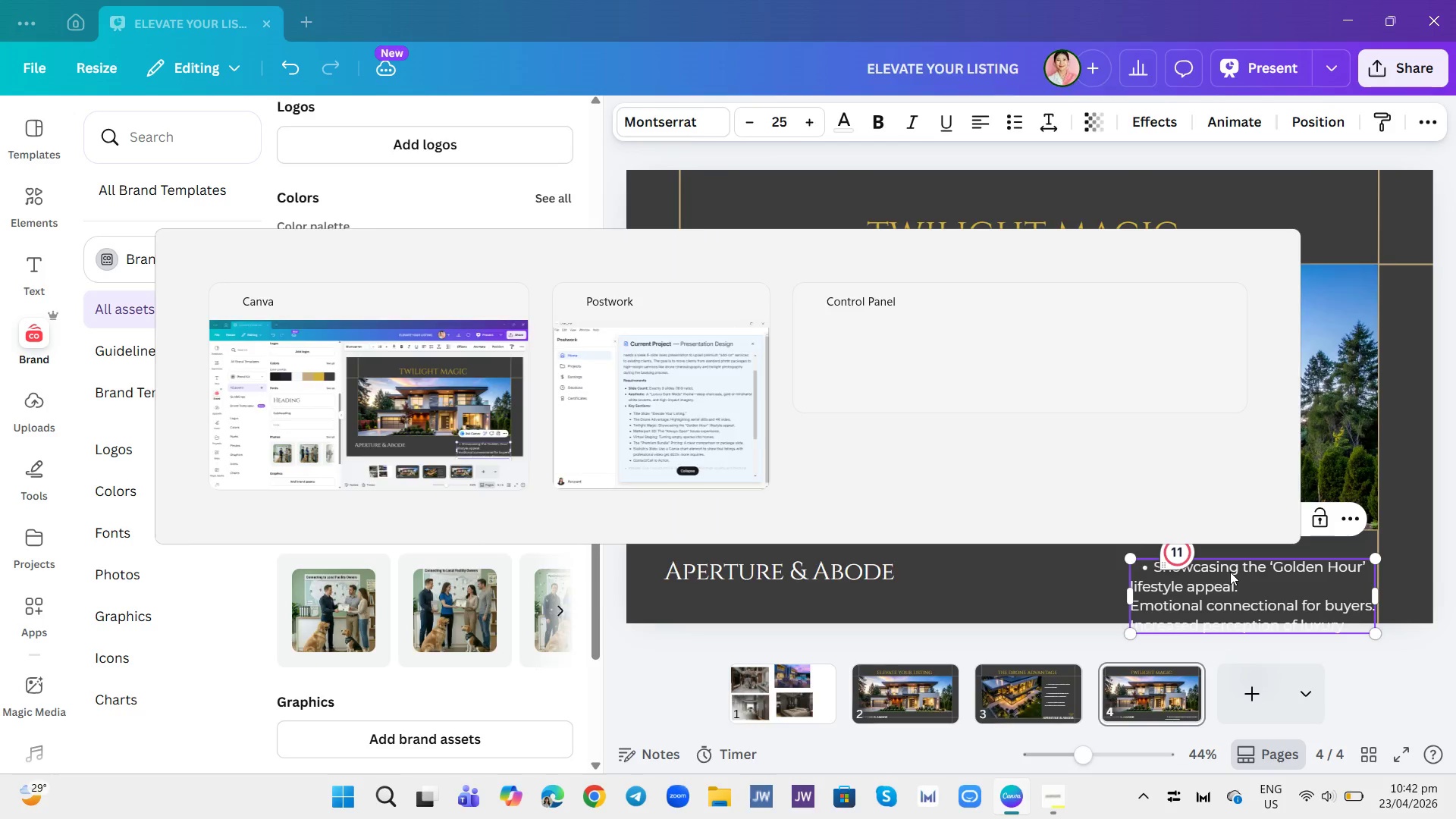 
key(Alt+Tab)